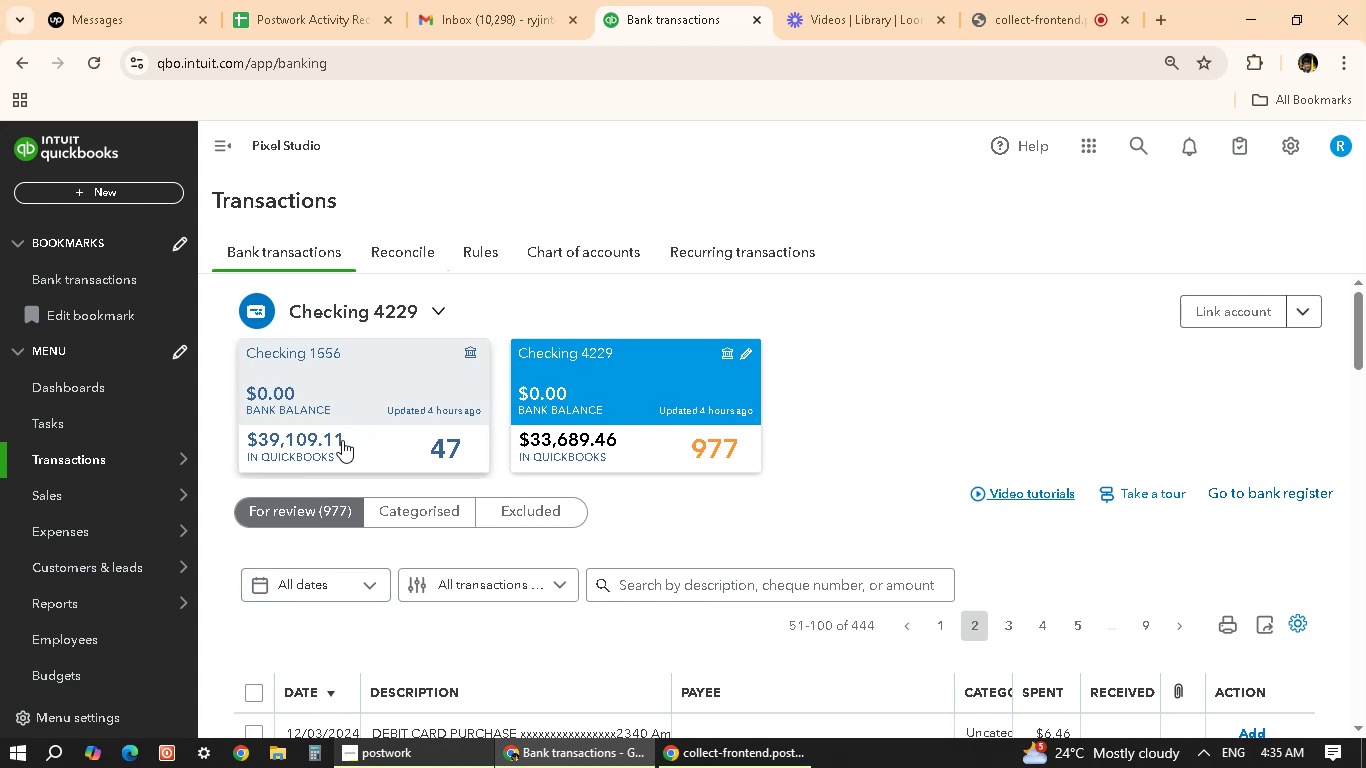 
scroll: coordinate [954, 550], scroll_direction: down, amount: 4.0
 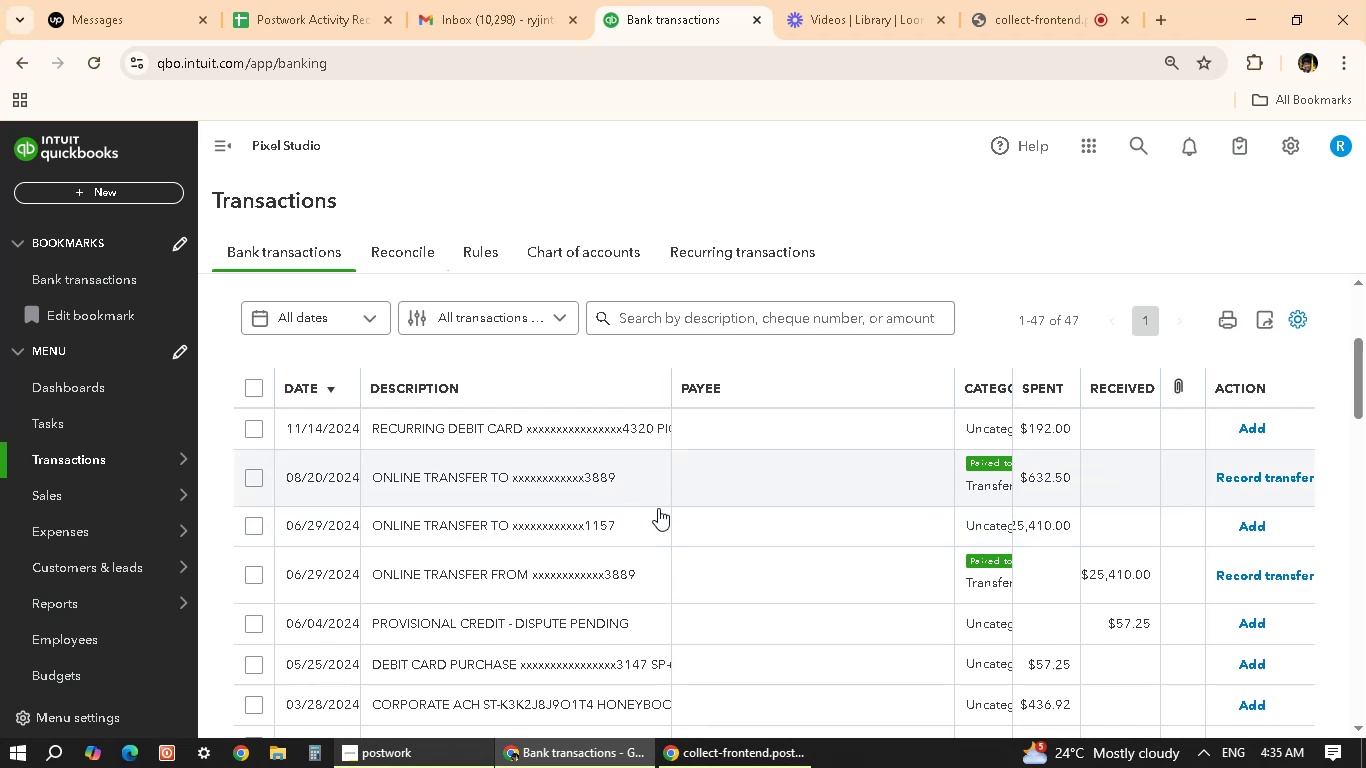 
wait(10.95)
 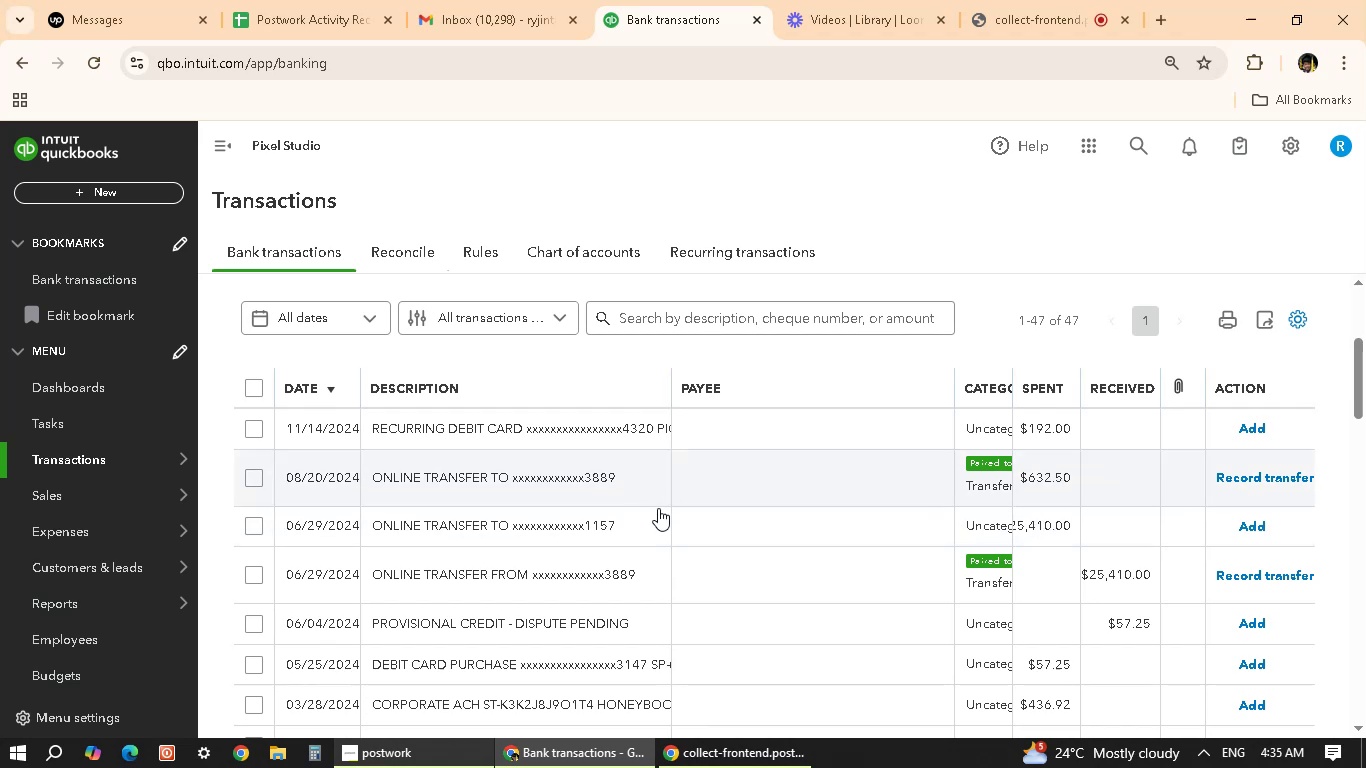 
scroll: coordinate [648, 518], scroll_direction: down, amount: 1.0
 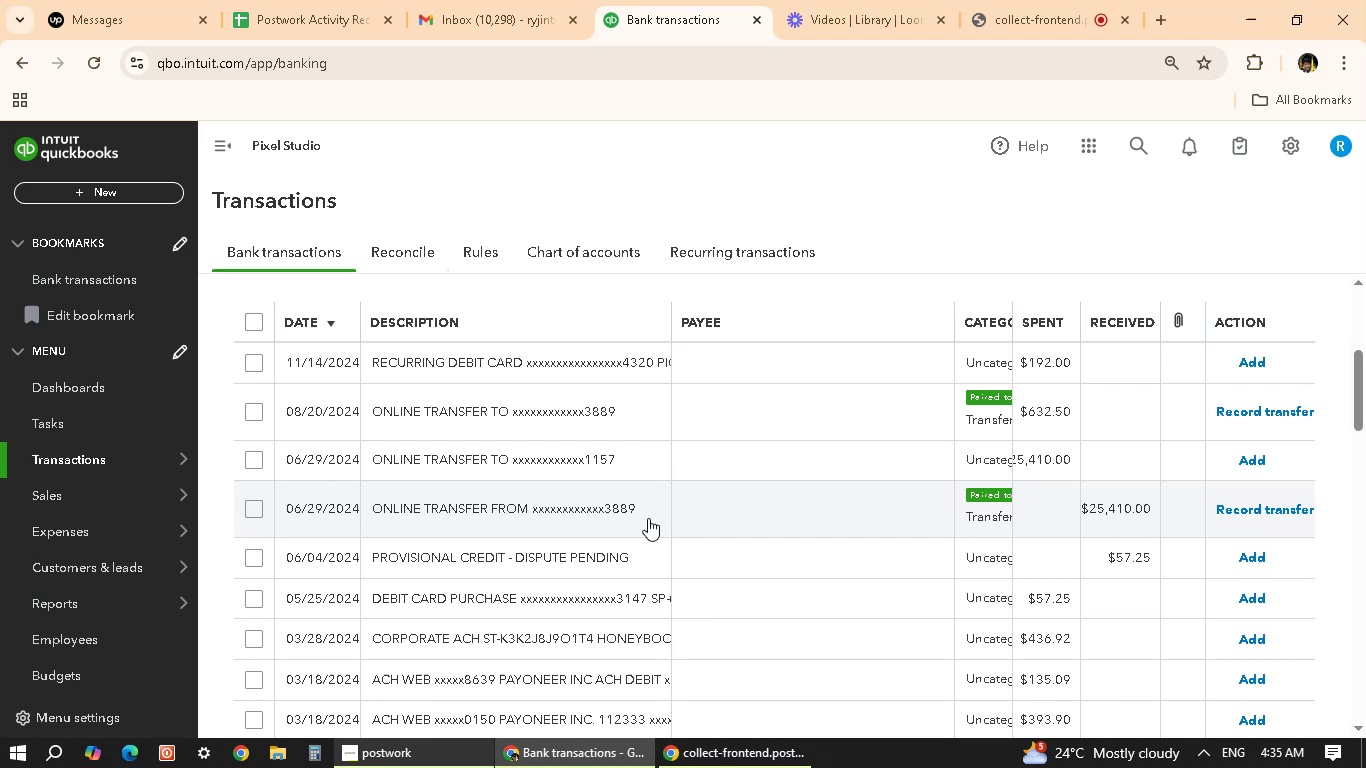 
wait(6.02)
 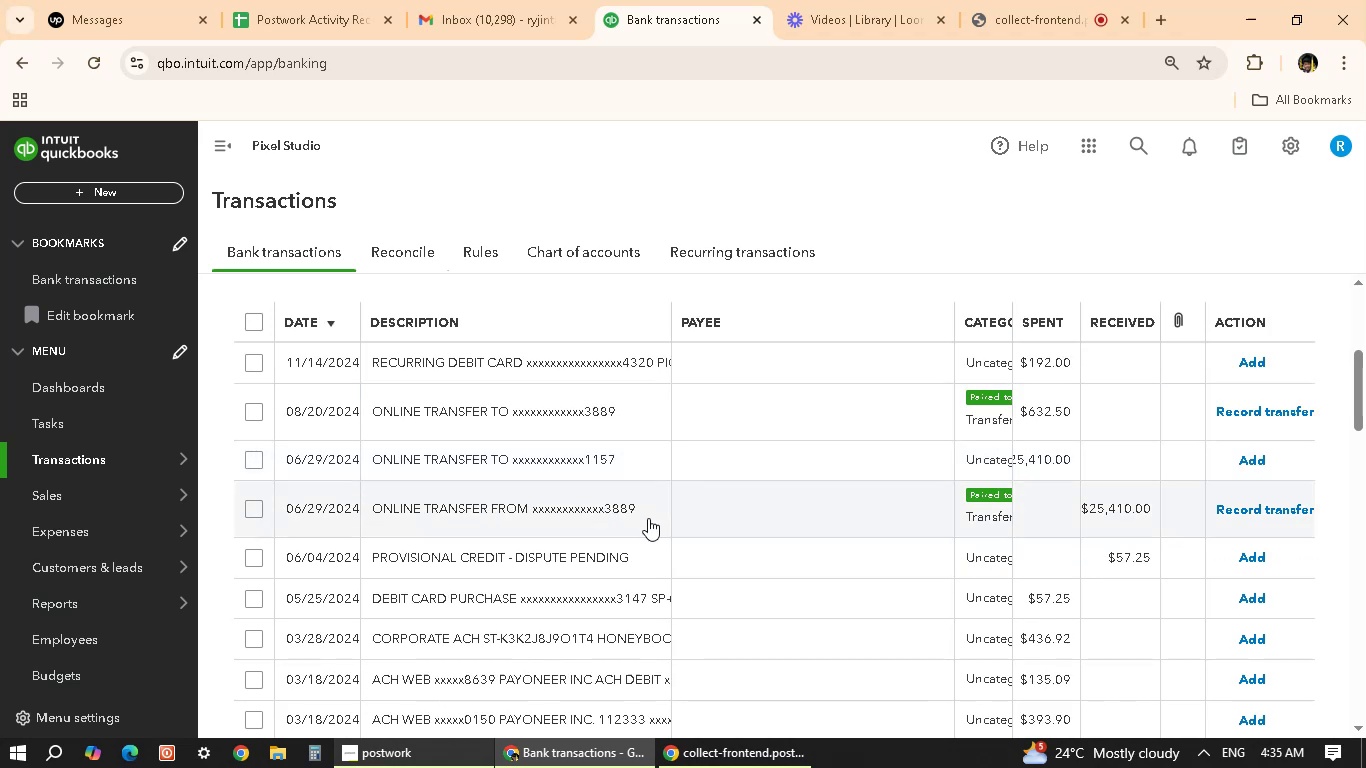 
left_click([628, 559])
 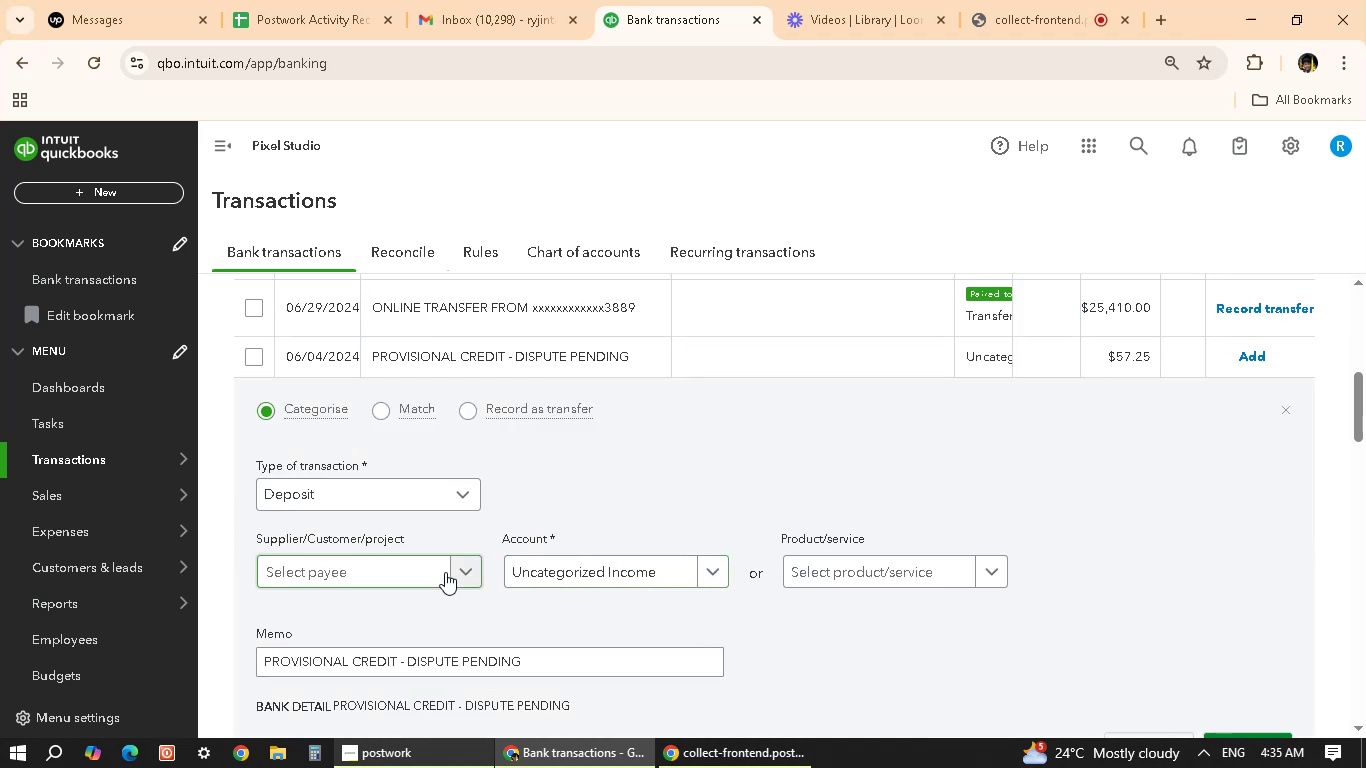 
scroll: coordinate [435, 559], scroll_direction: down, amount: 1.0
 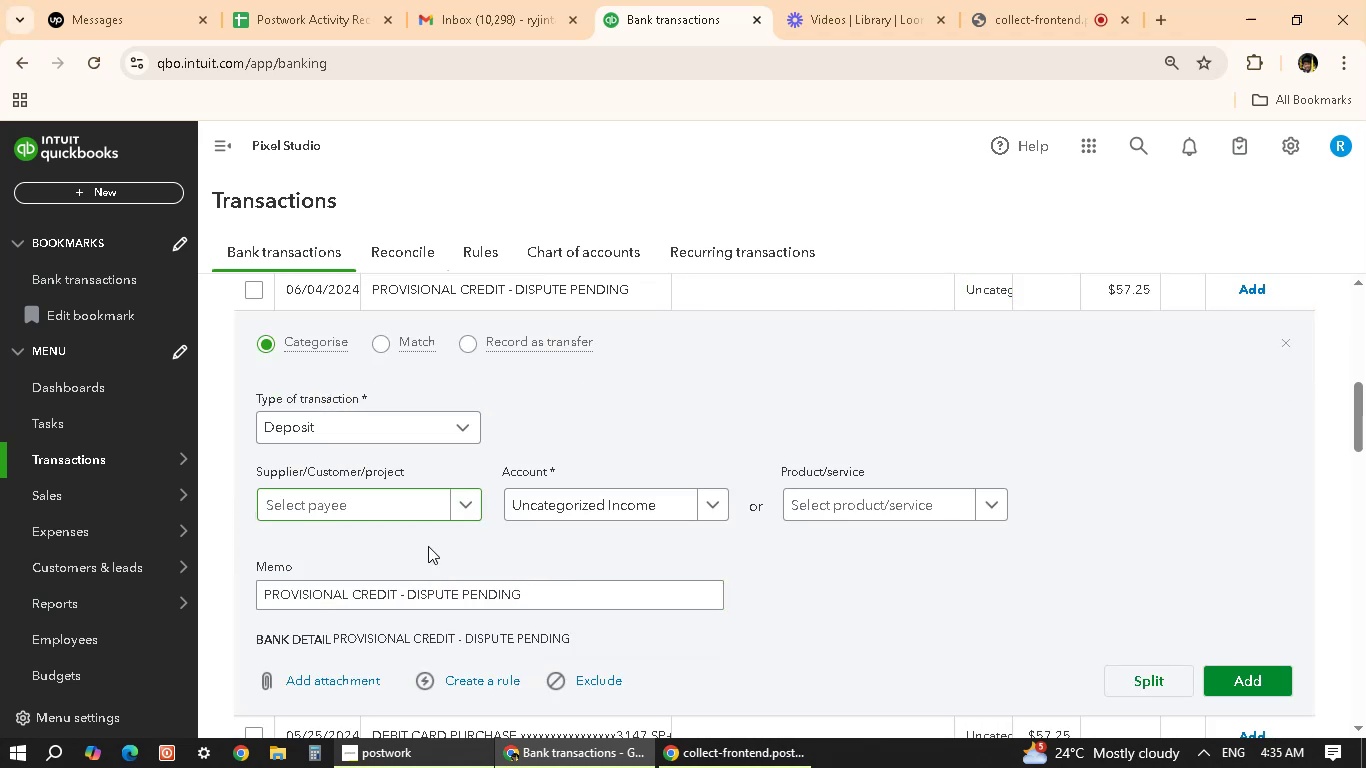 
left_click([420, 498])
 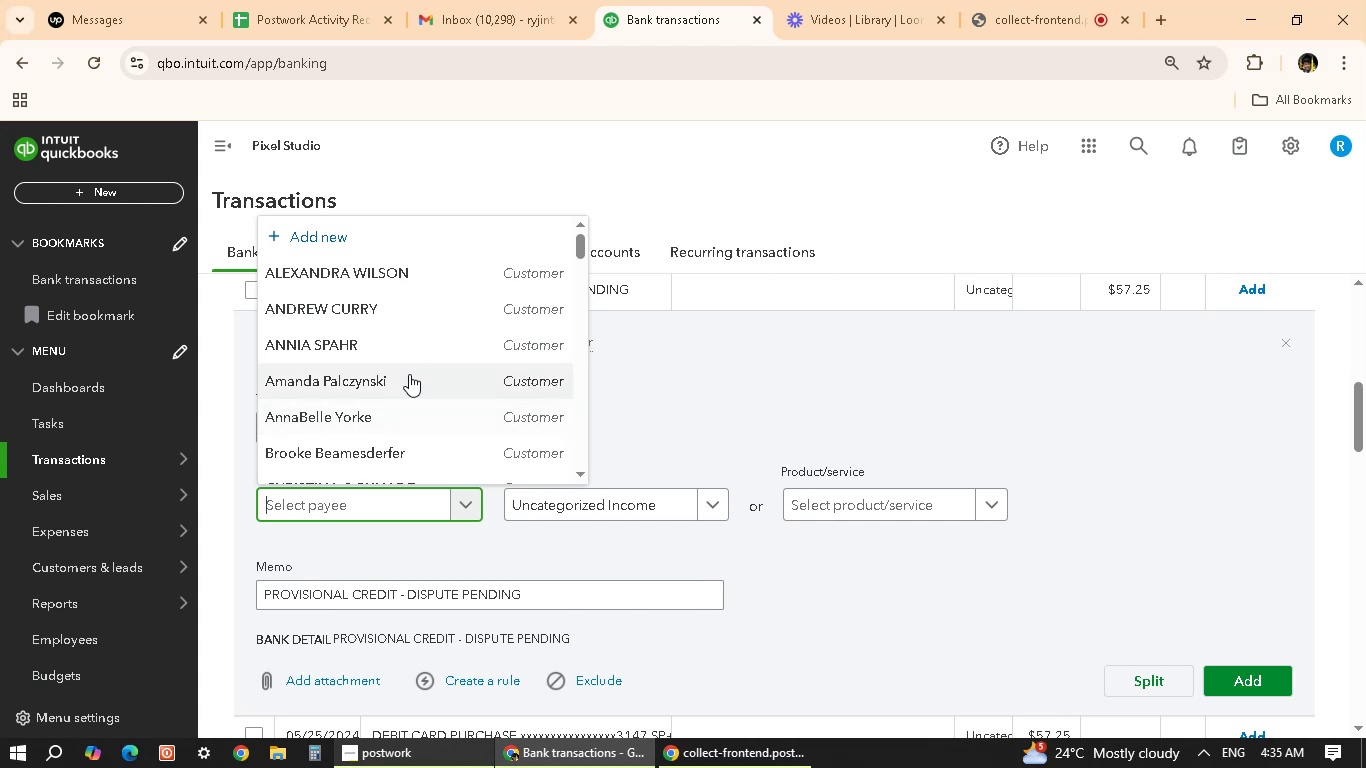 
scroll: coordinate [420, 356], scroll_direction: down, amount: 20.0
 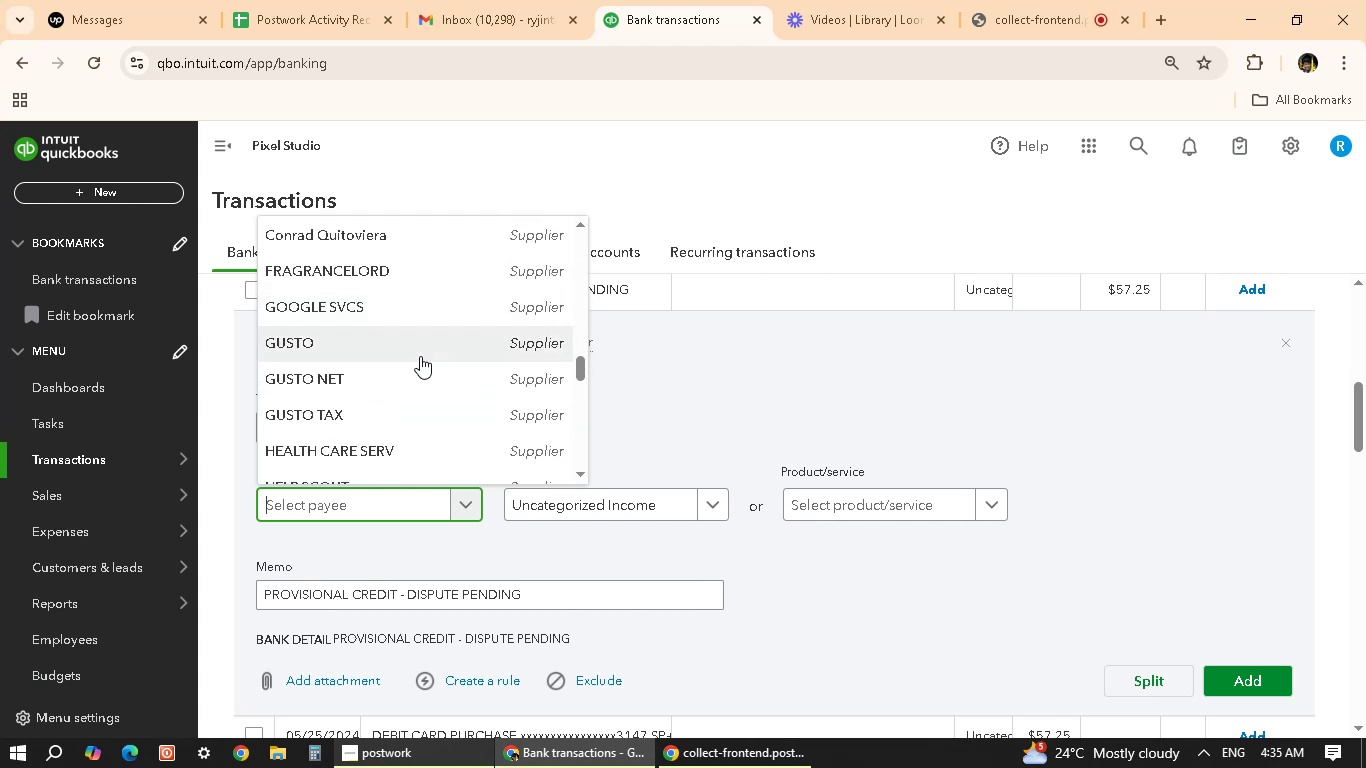 
scroll: coordinate [385, 408], scroll_direction: down, amount: 7.0
 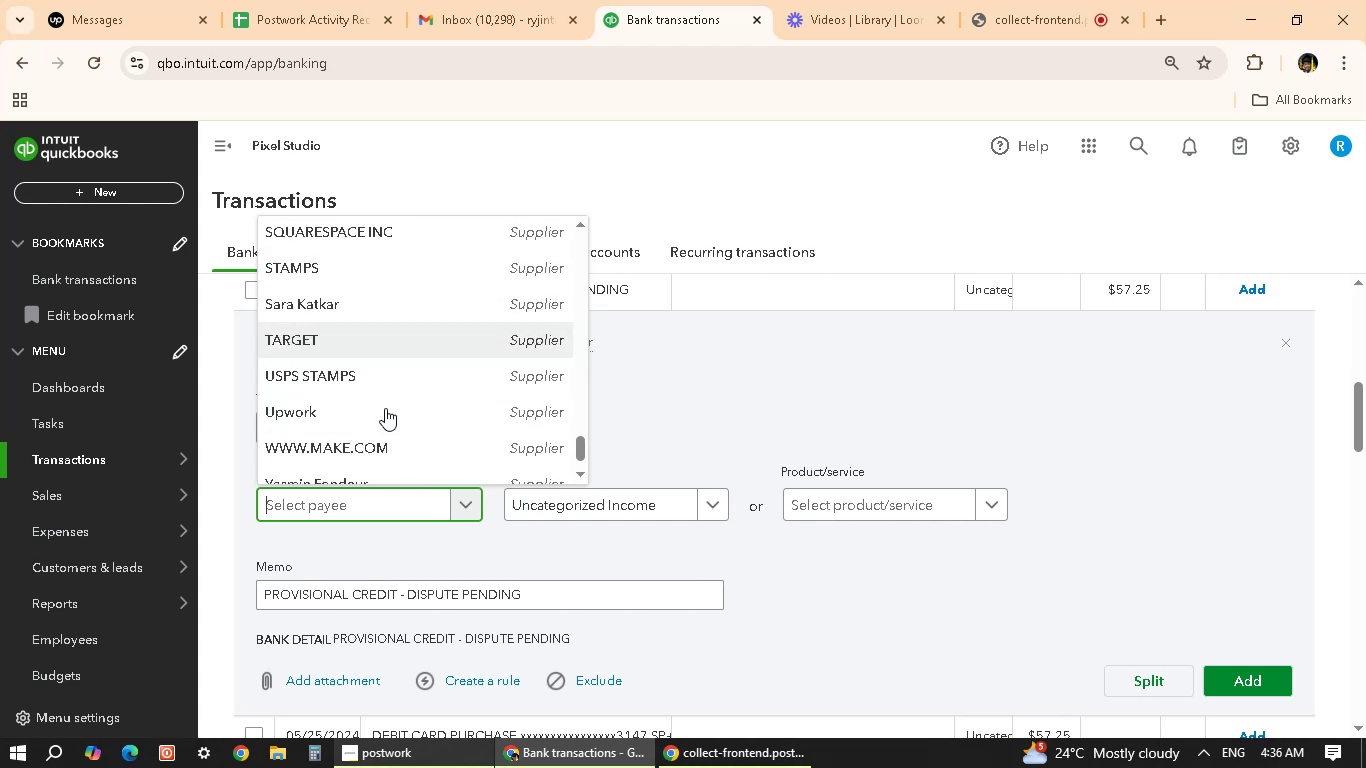 
scroll: coordinate [385, 408], scroll_direction: down, amount: 1.0
 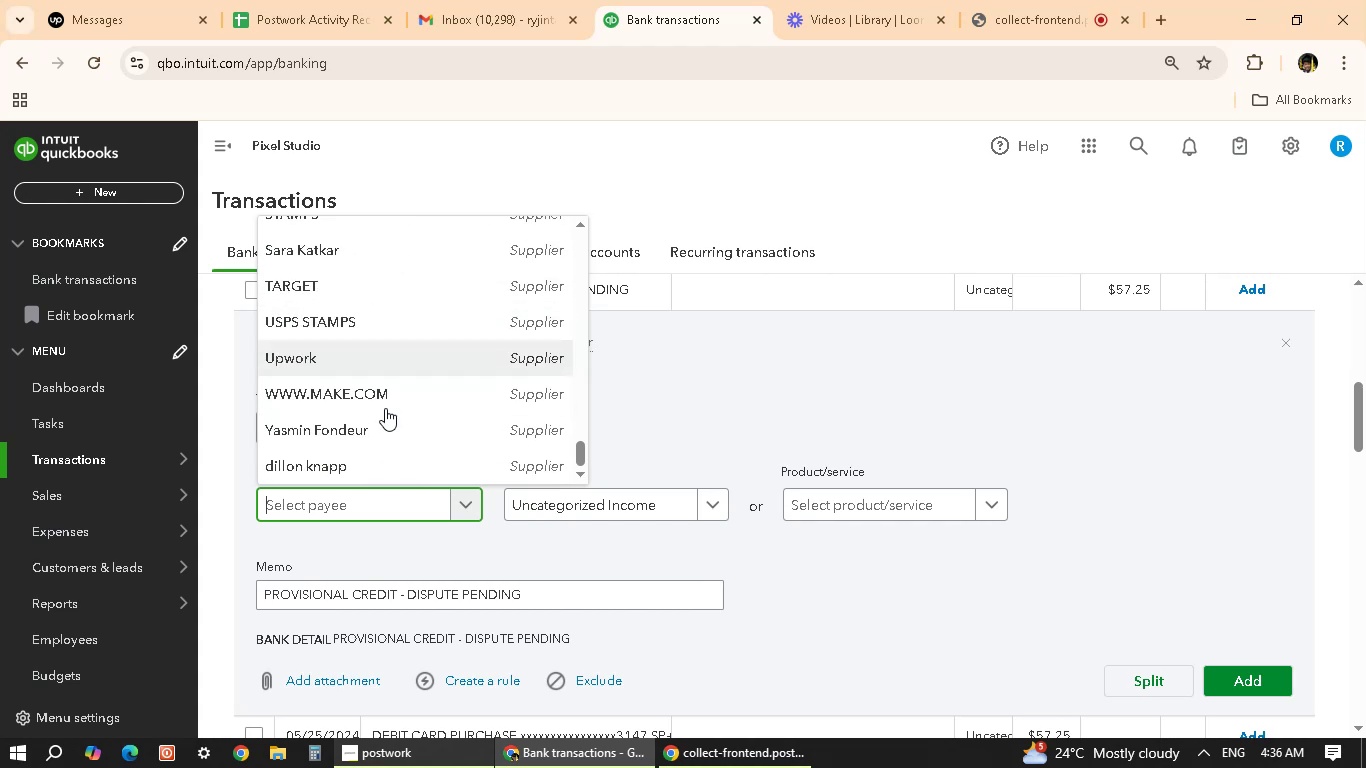 
scroll: coordinate [385, 408], scroll_direction: up, amount: 18.0
 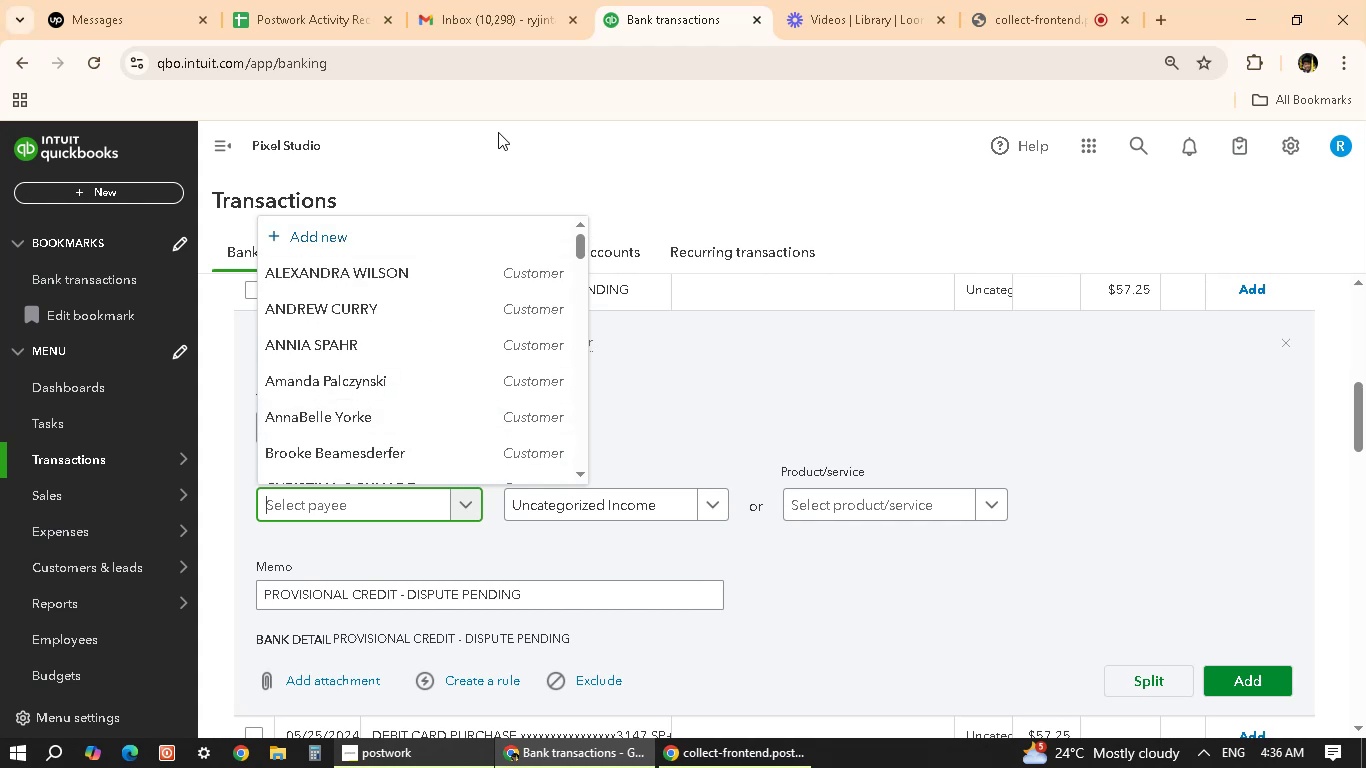 
left_click([498, 132])
 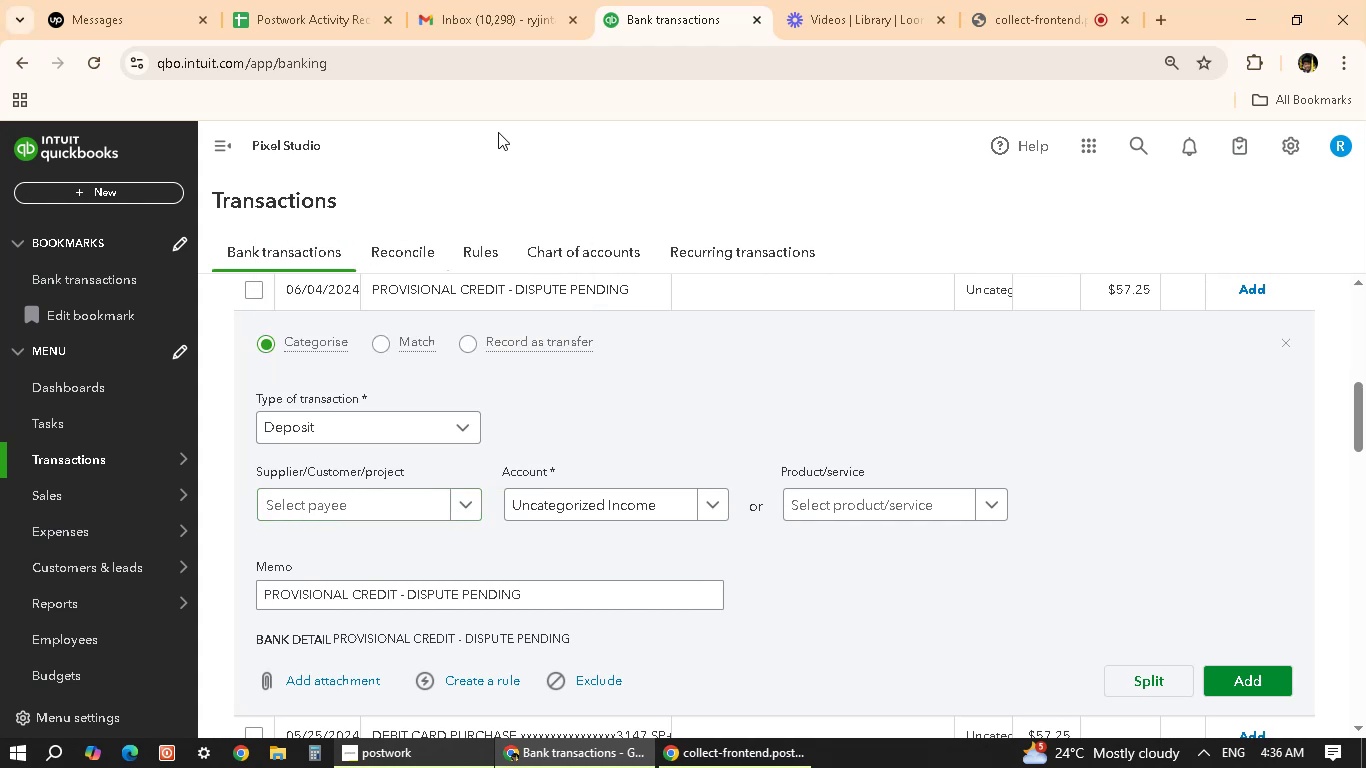 
scroll: coordinate [502, 486], scroll_direction: up, amount: 1.0
 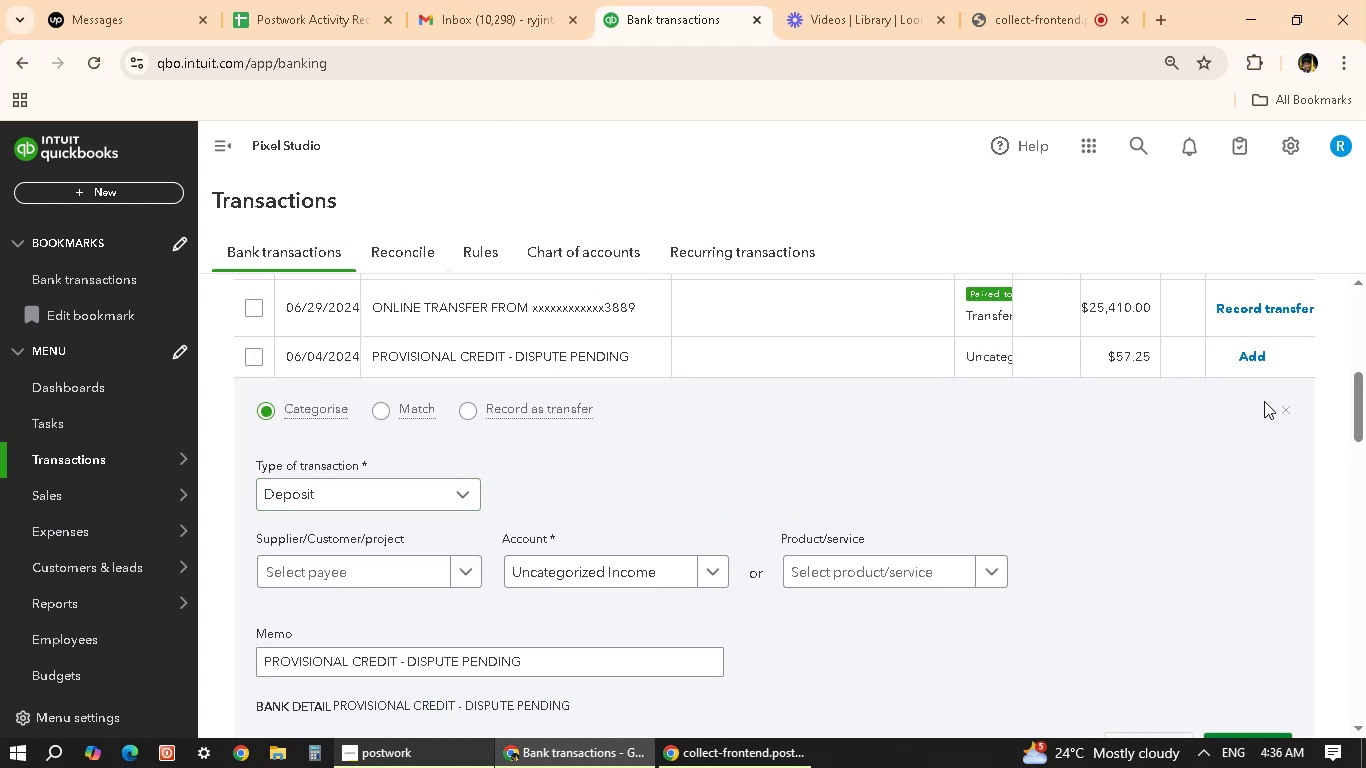 
left_click([1280, 410])
 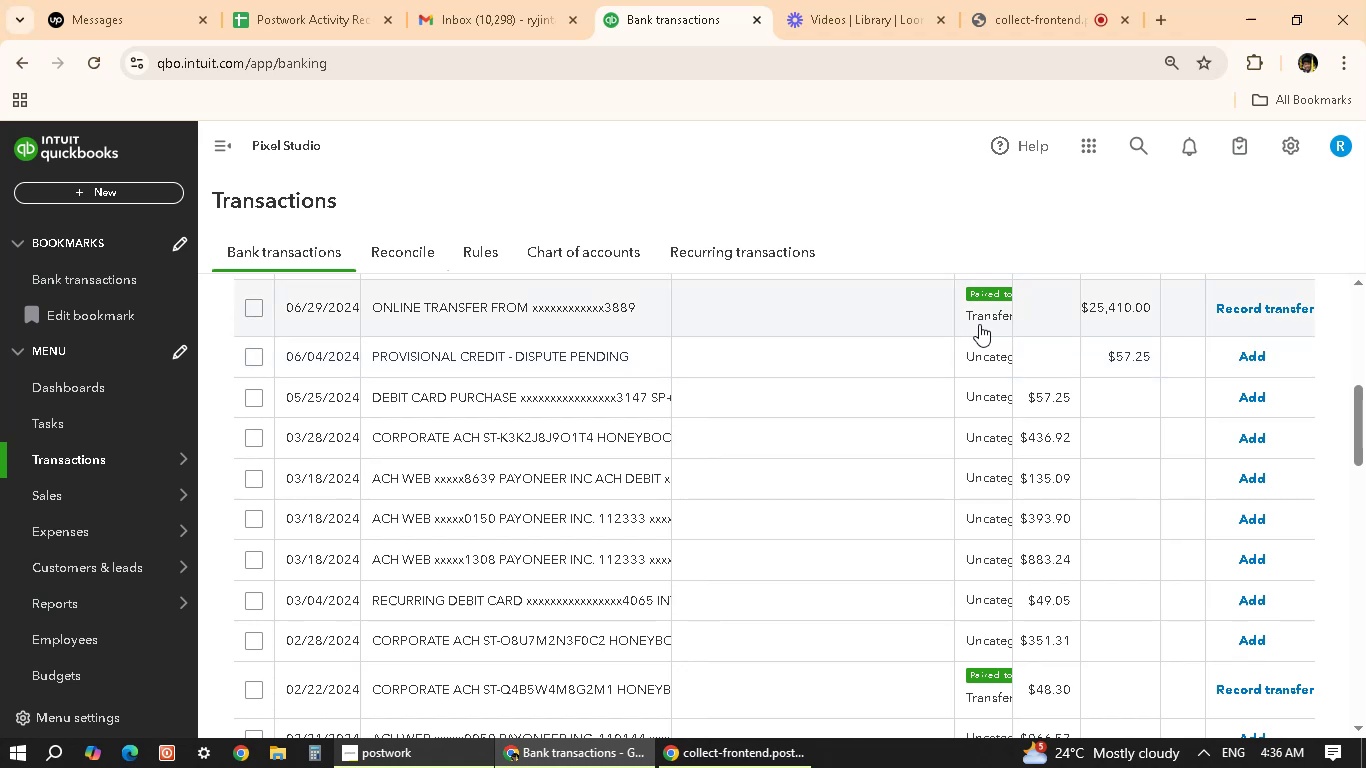 
scroll: coordinate [972, 388], scroll_direction: up, amount: 2.0
 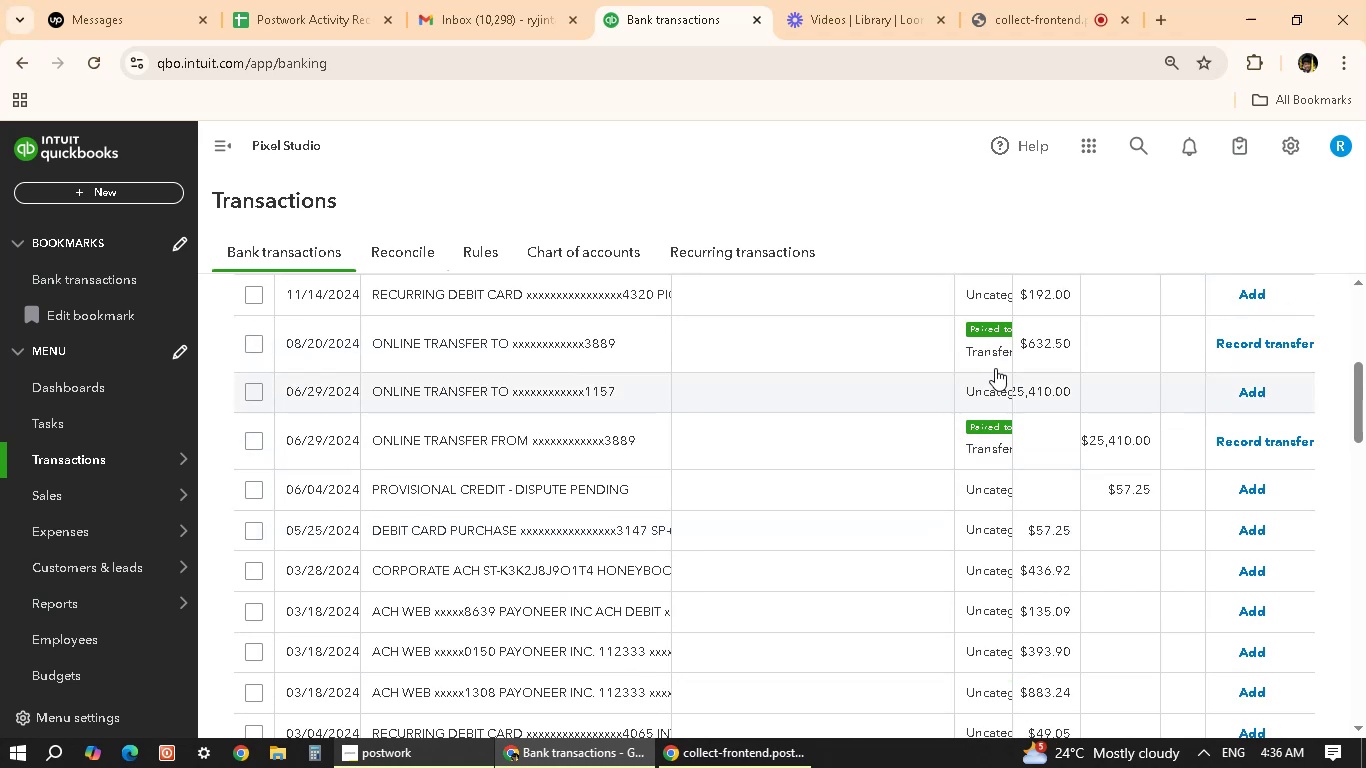 
left_click([980, 450])
 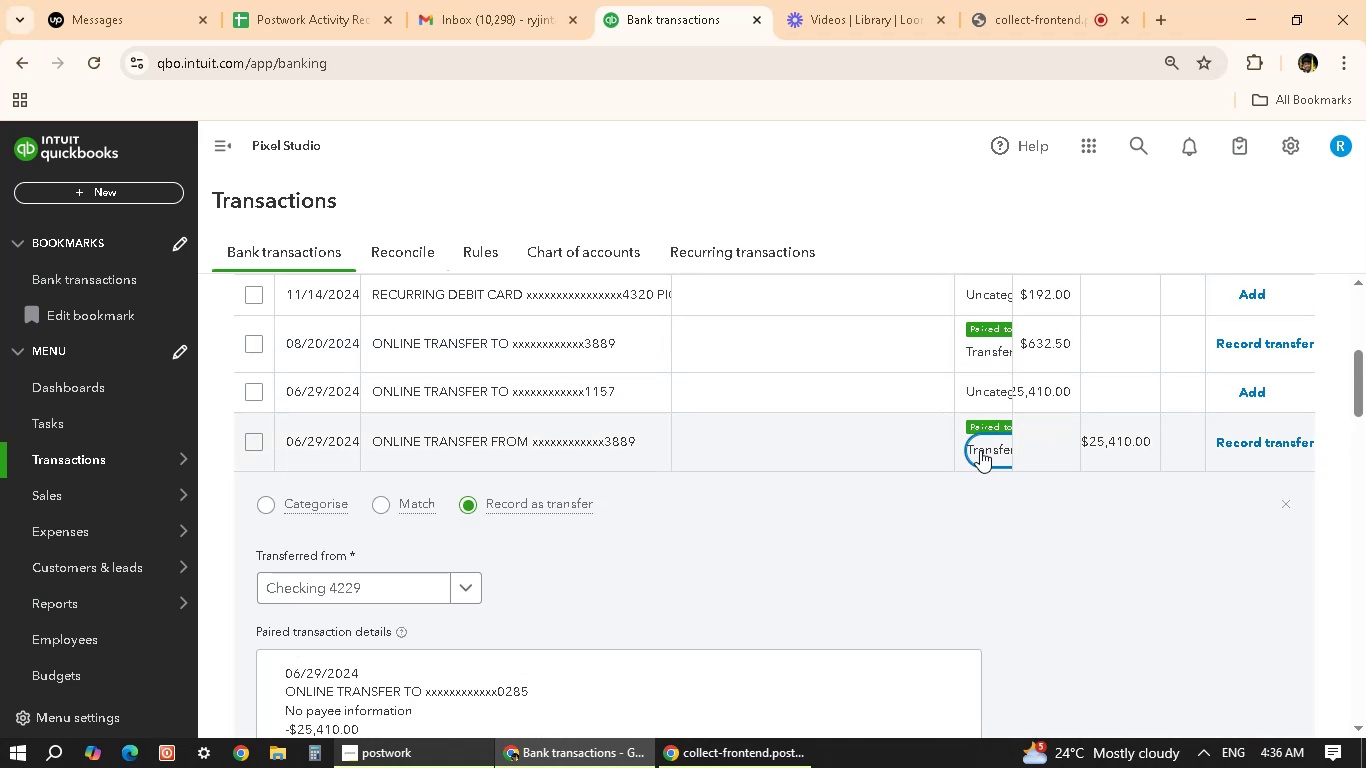 
scroll: coordinate [670, 459], scroll_direction: down, amount: 2.0
 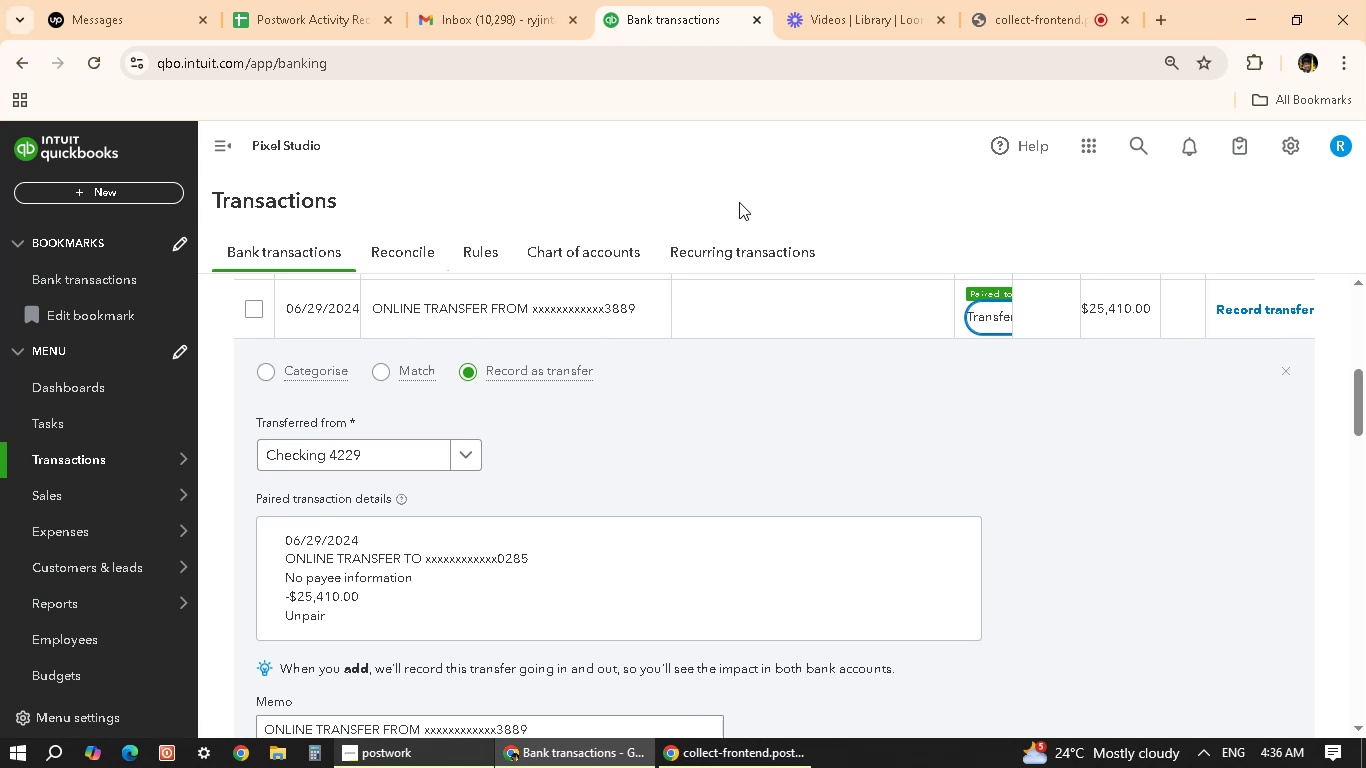 
wait(5.57)
 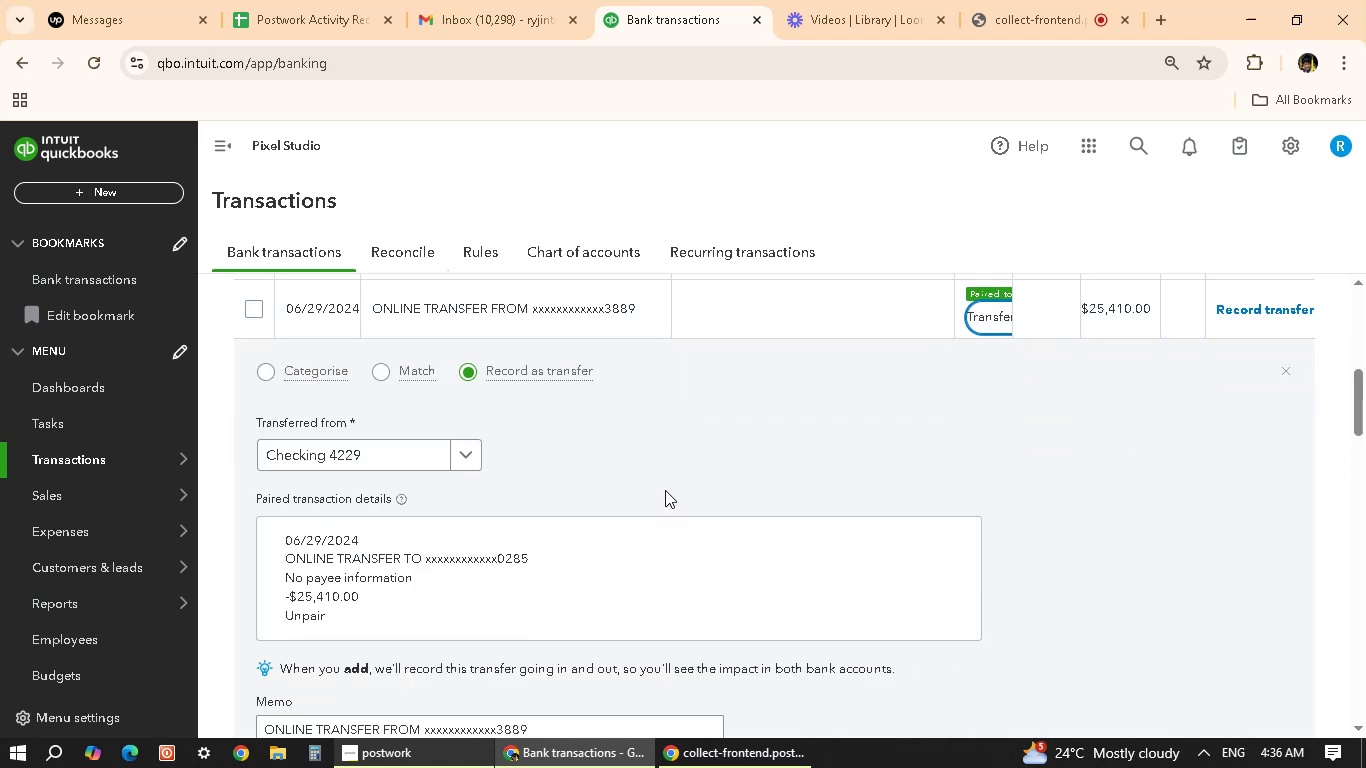 
scroll: coordinate [642, 360], scroll_direction: up, amount: 16.0
 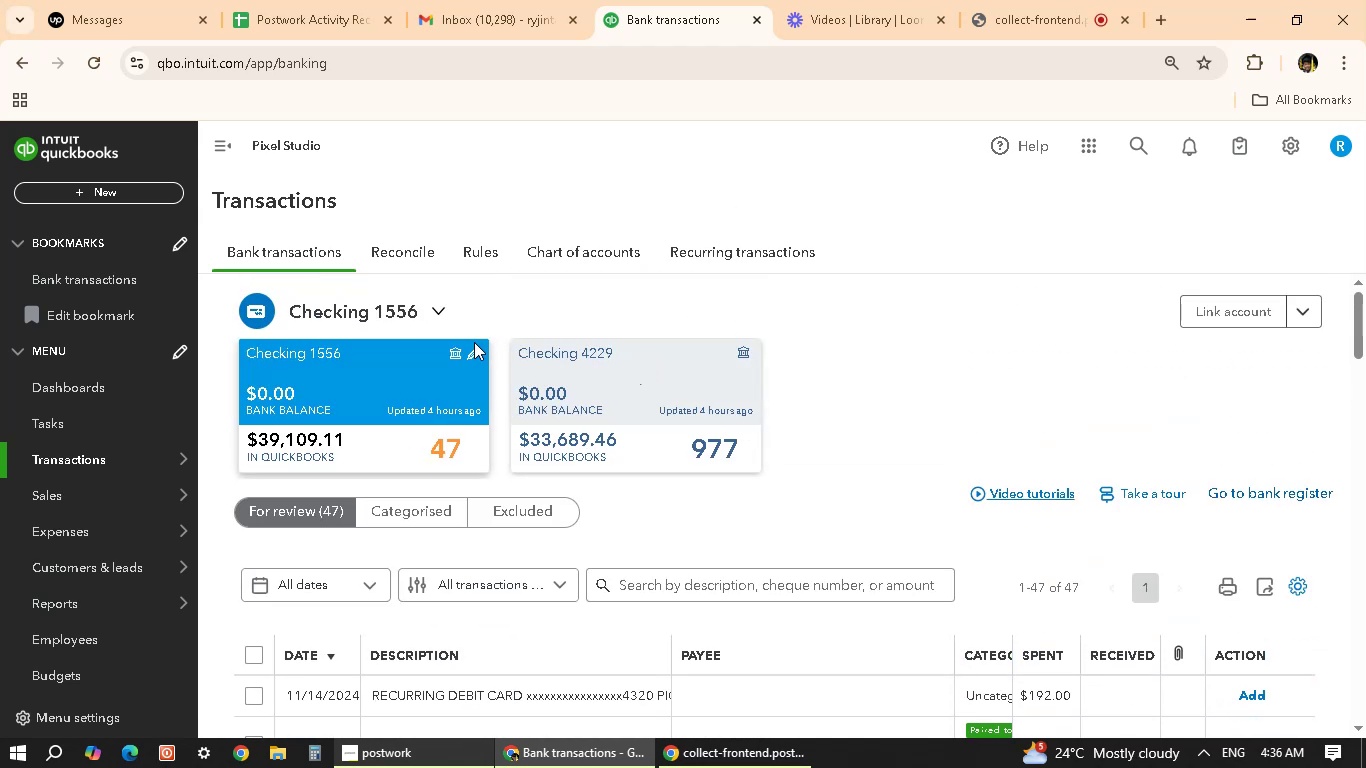 
scroll: coordinate [613, 414], scroll_direction: down, amount: 11.0
 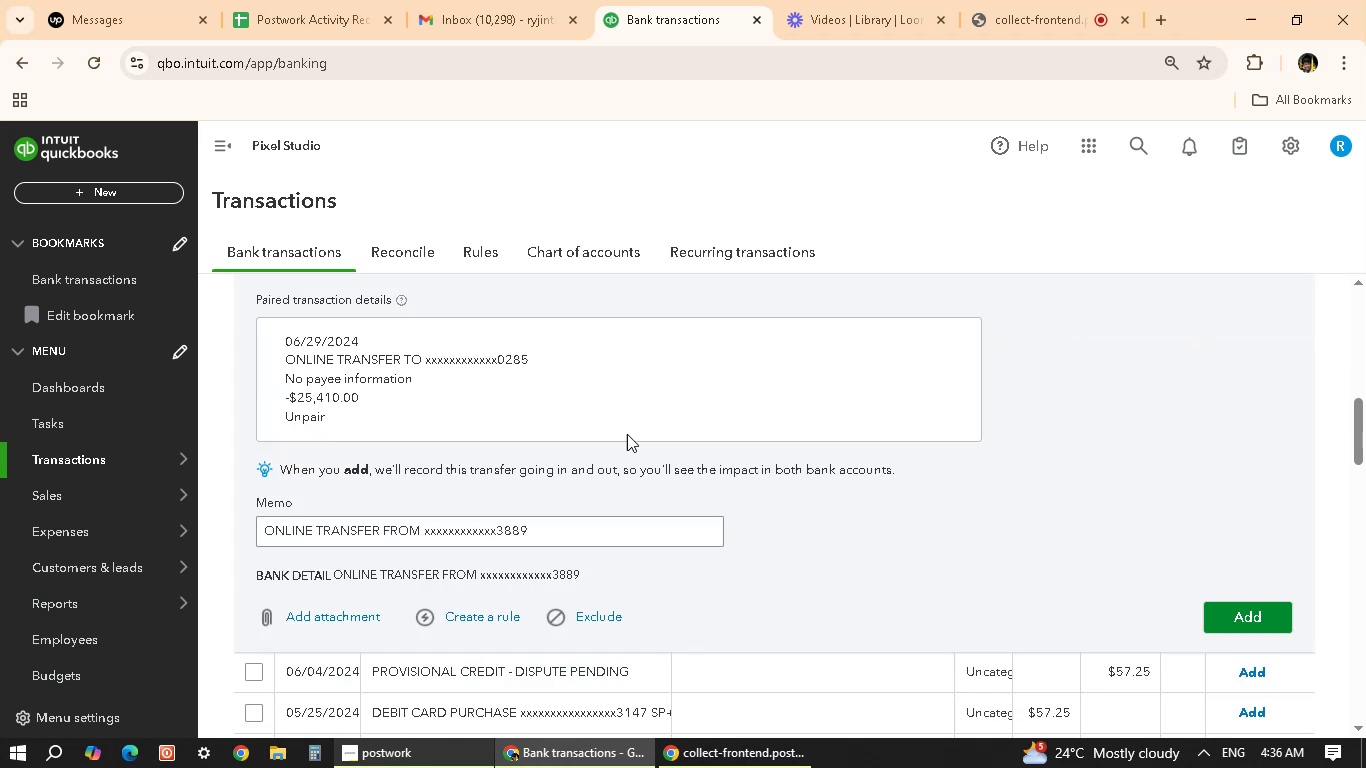 
scroll: coordinate [537, 387], scroll_direction: up, amount: 11.0
 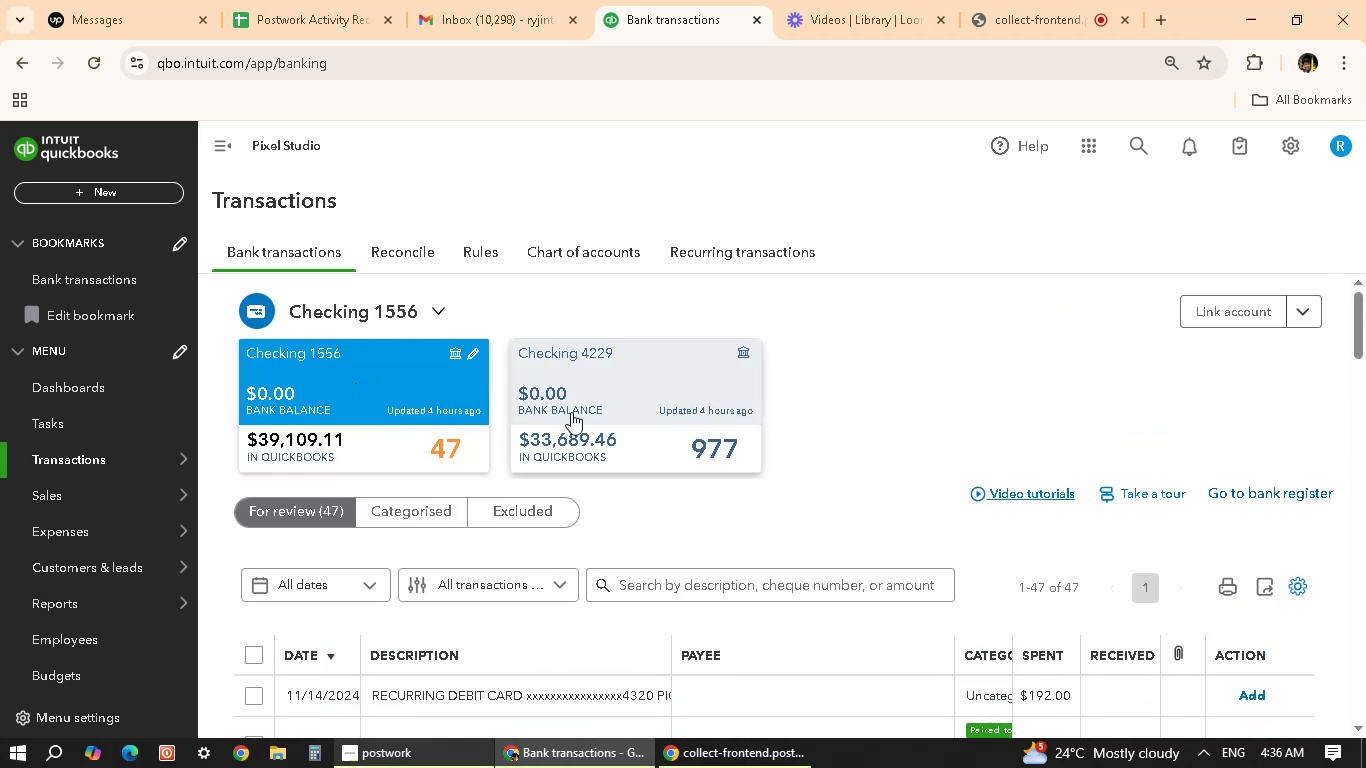 
scroll: coordinate [571, 412], scroll_direction: down, amount: 10.0
 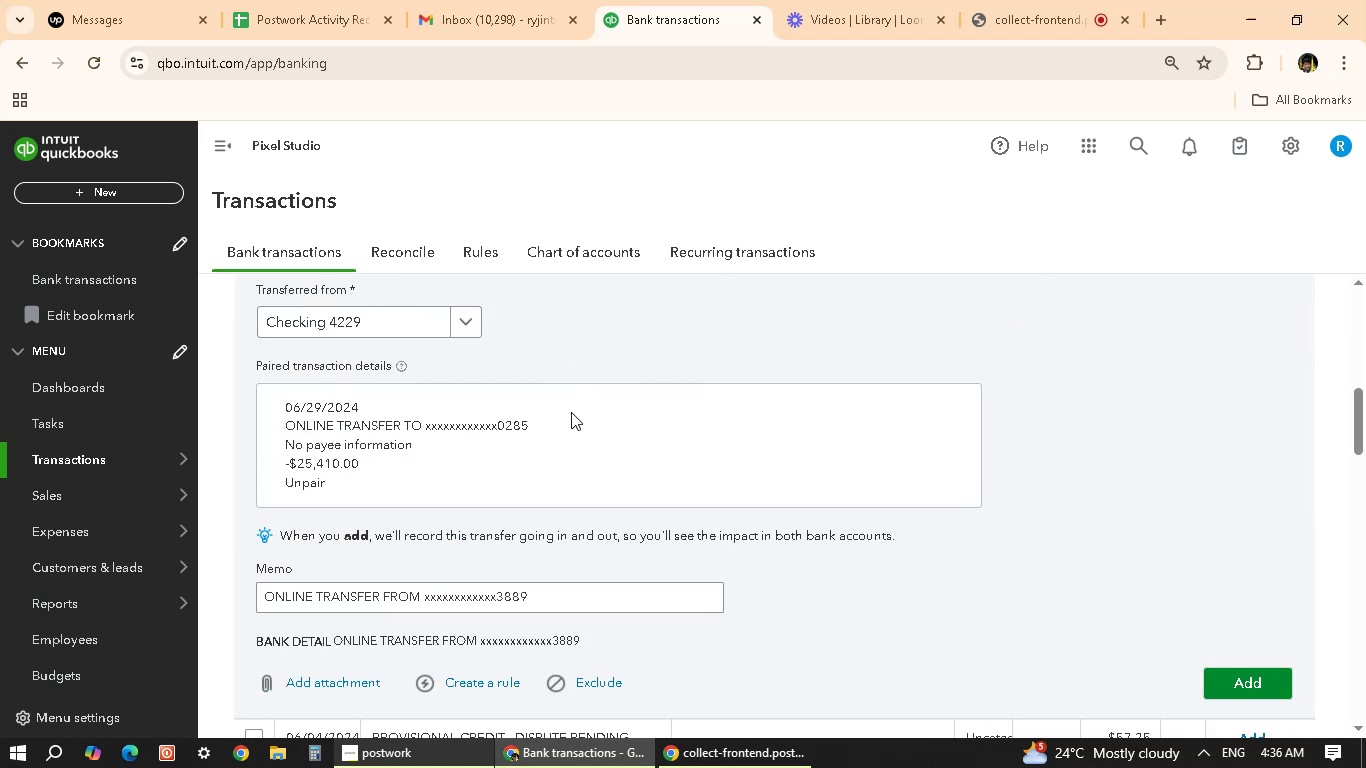 
scroll: coordinate [571, 412], scroll_direction: up, amount: 11.0
 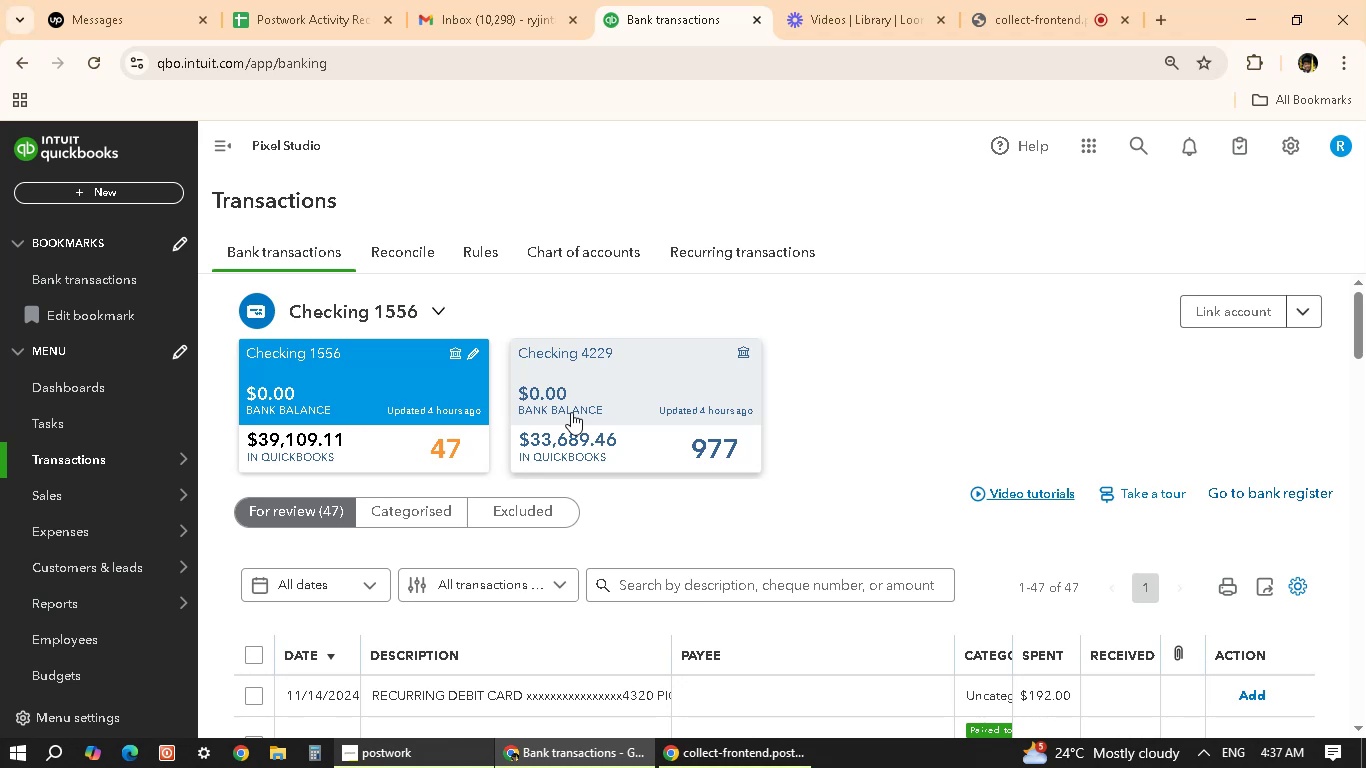 
scroll: coordinate [571, 412], scroll_direction: down, amount: 5.0
 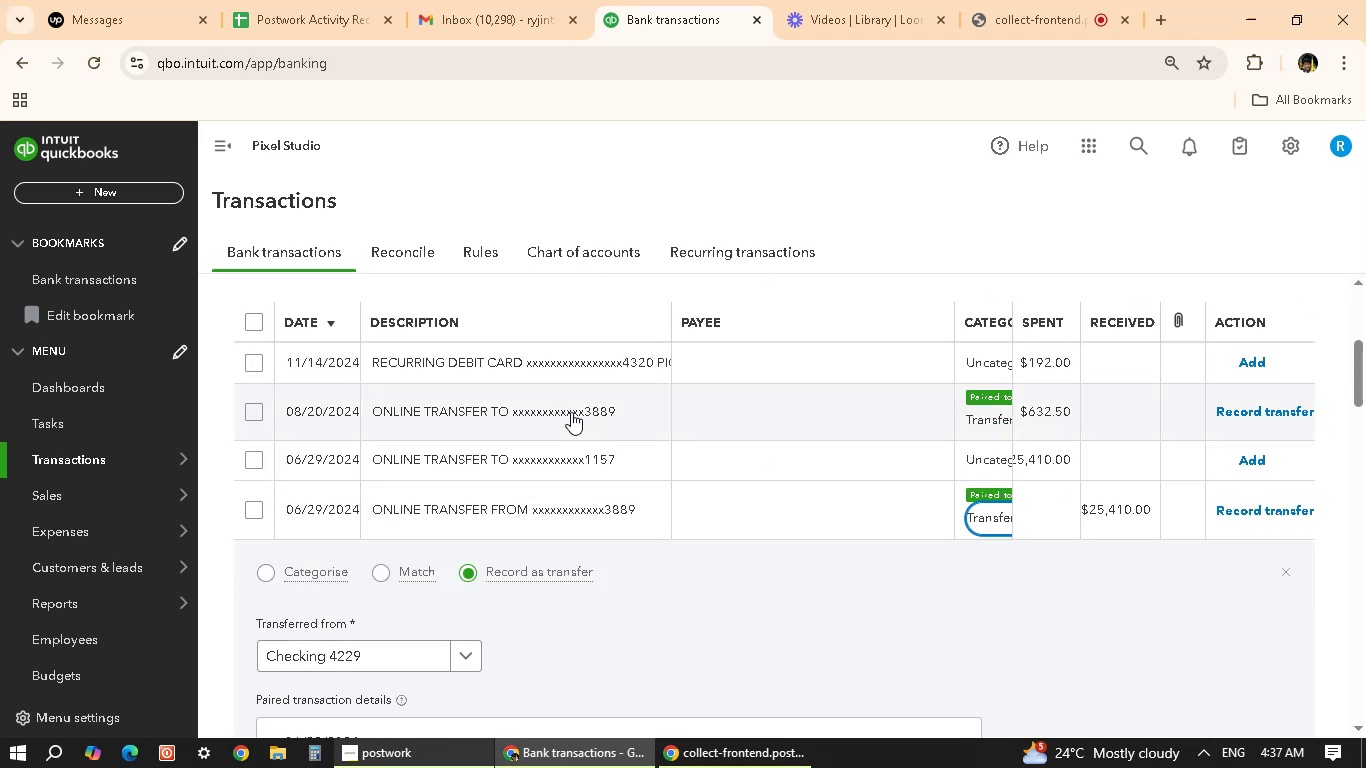 
scroll: coordinate [529, 471], scroll_direction: up, amount: 2.0
 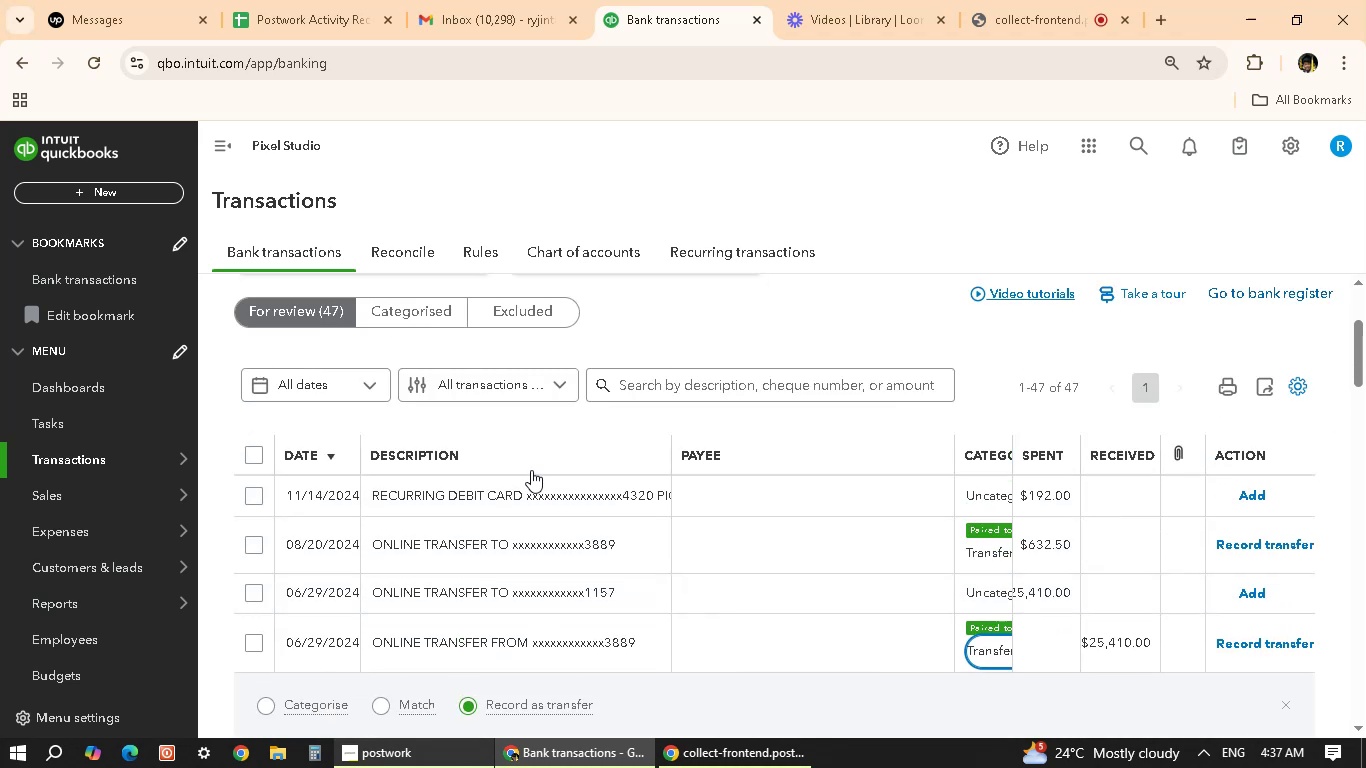 
wait(6.6)
 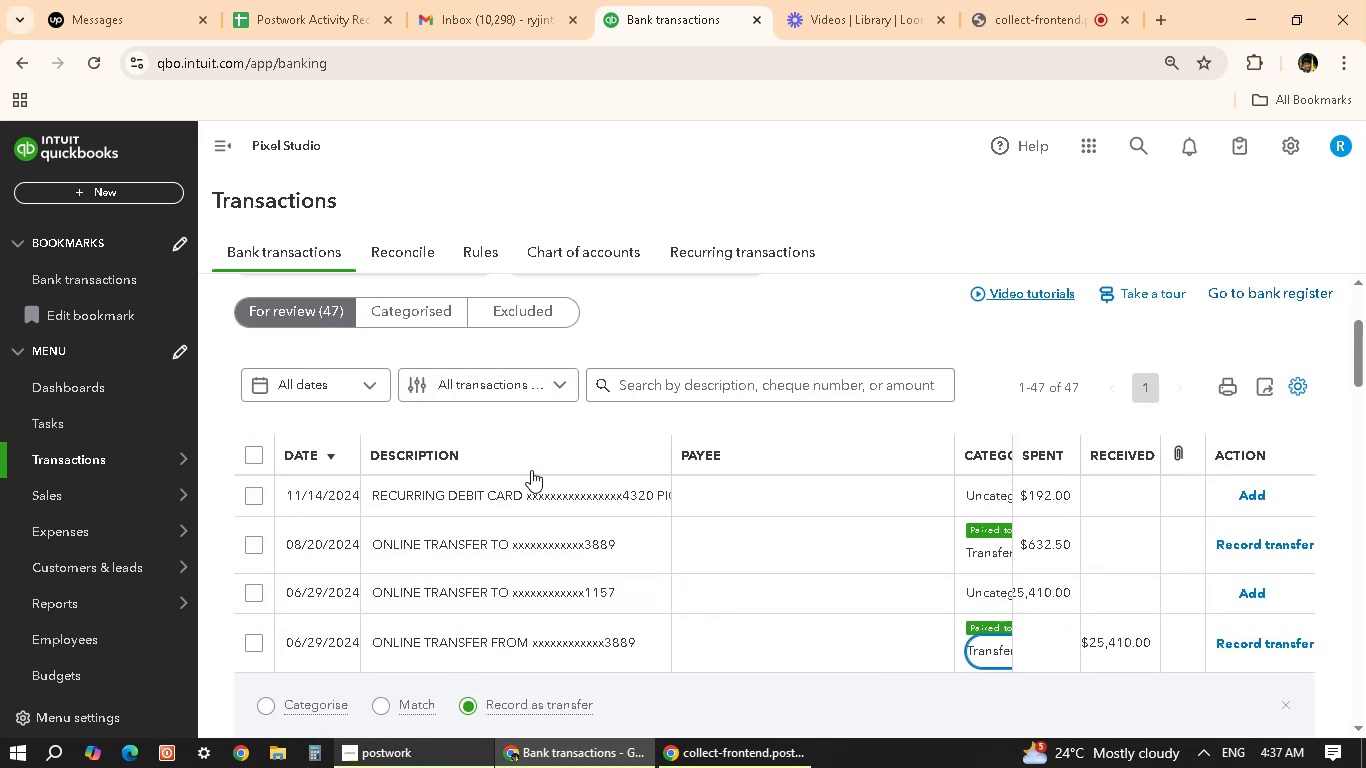 
left_click([501, 490])
 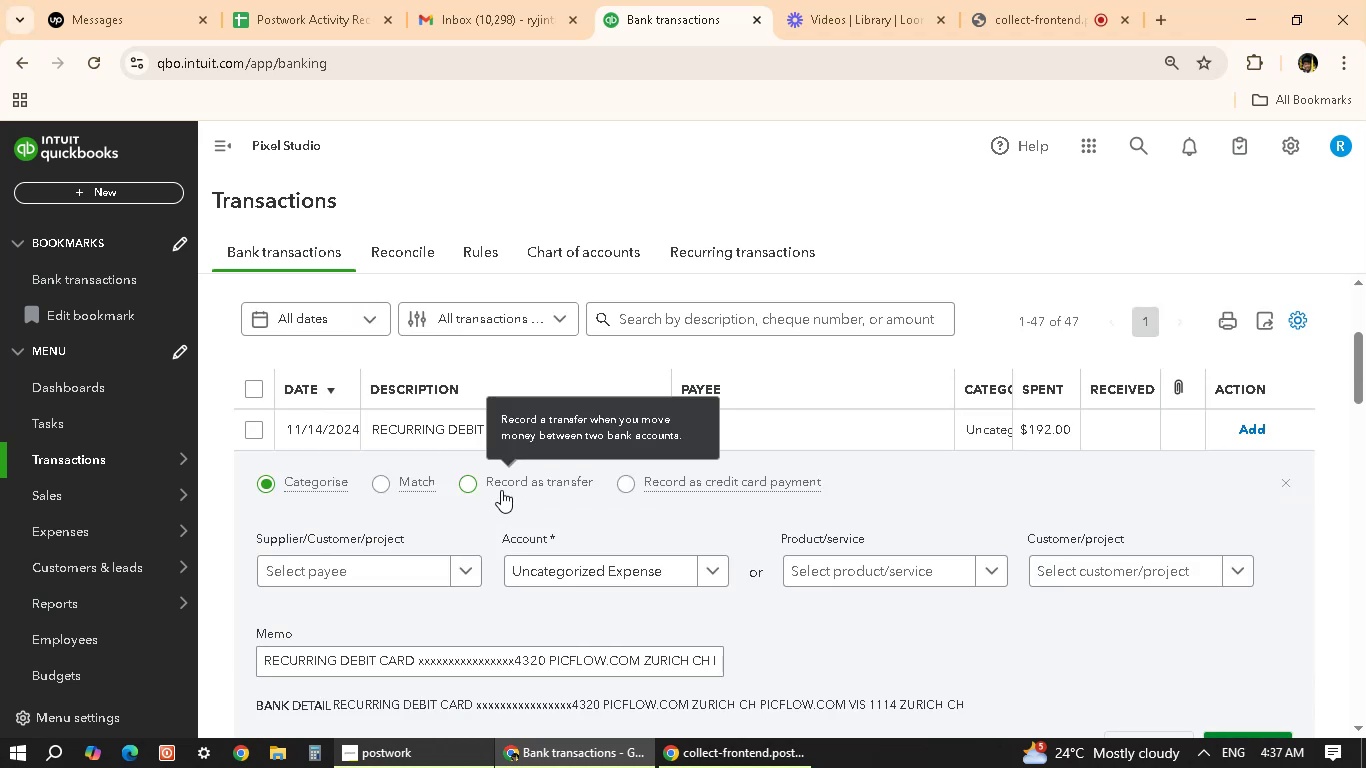 
wait(9.04)
 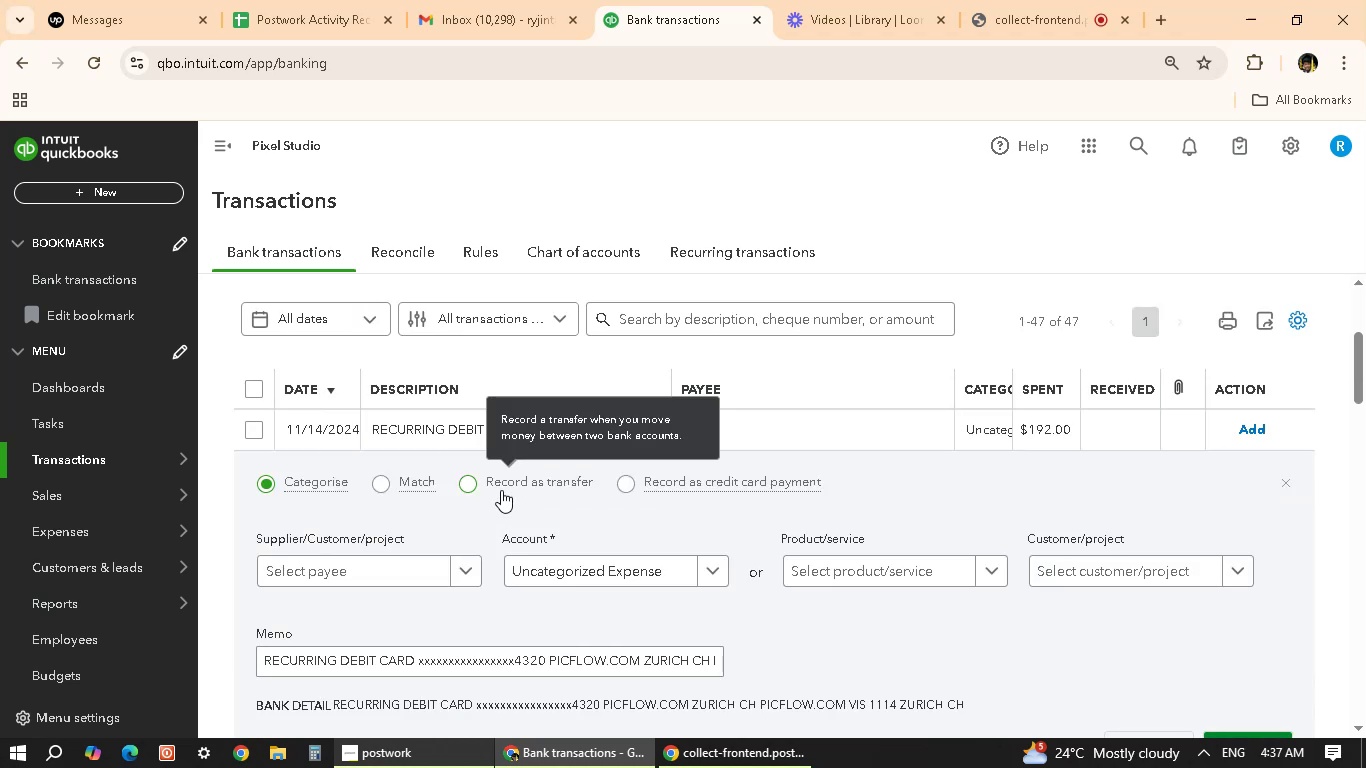 
left_click([454, 574])
 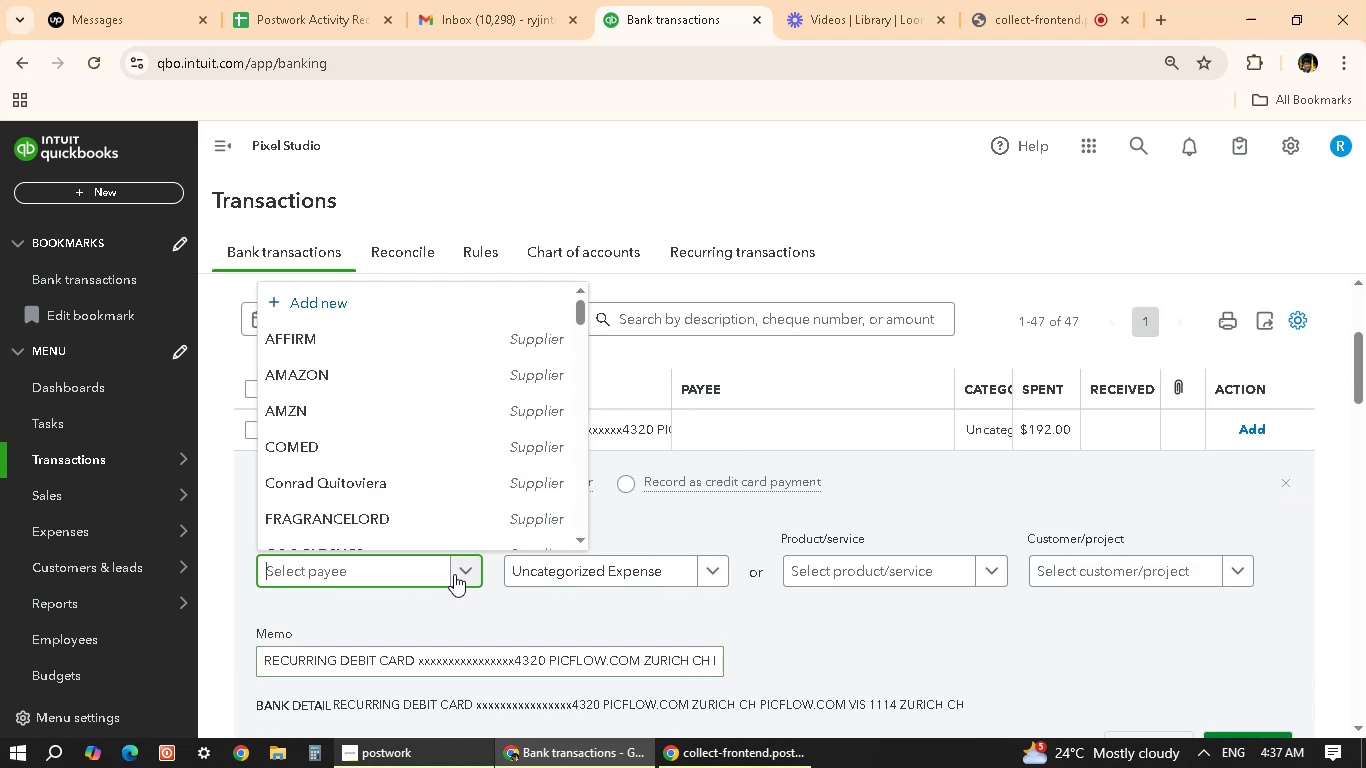 
scroll: coordinate [412, 469], scroll_direction: down, amount: 13.0
 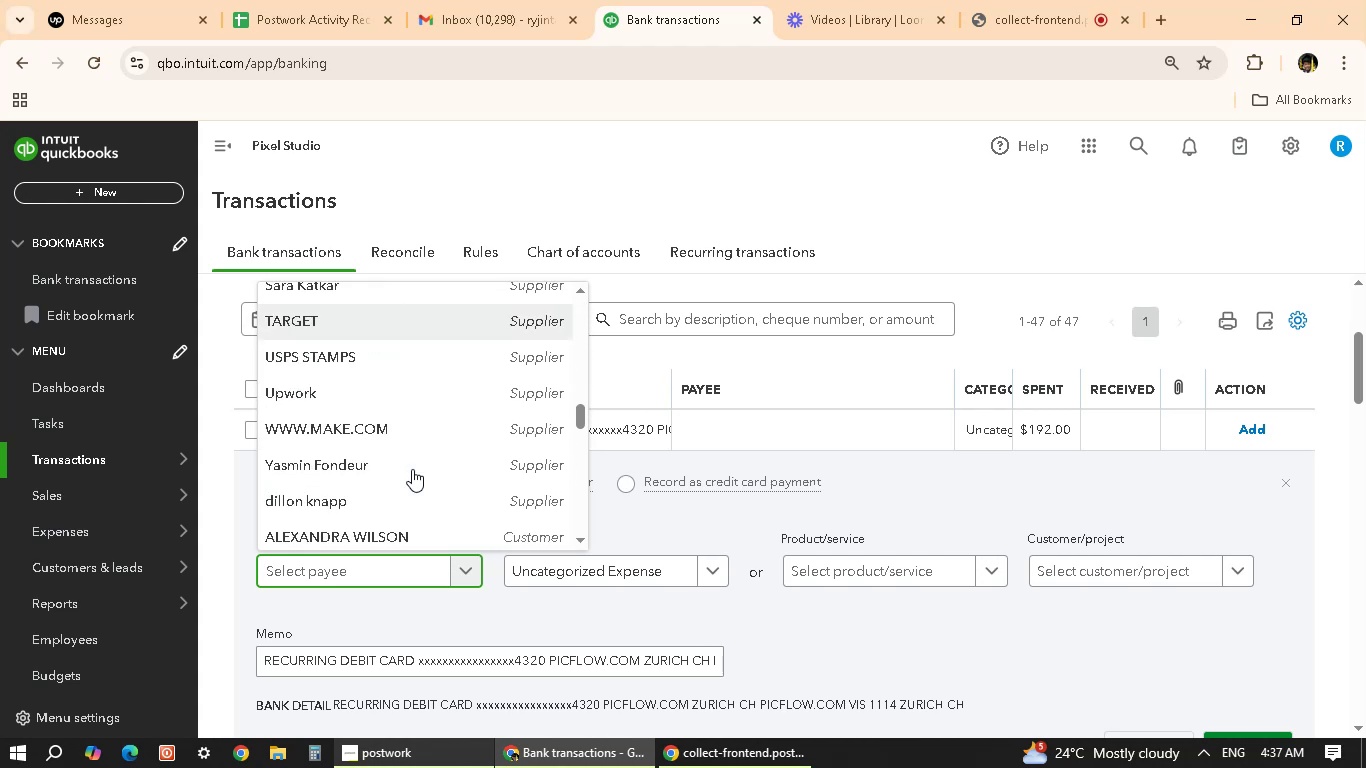 
scroll: coordinate [412, 469], scroll_direction: up, amount: 3.0
 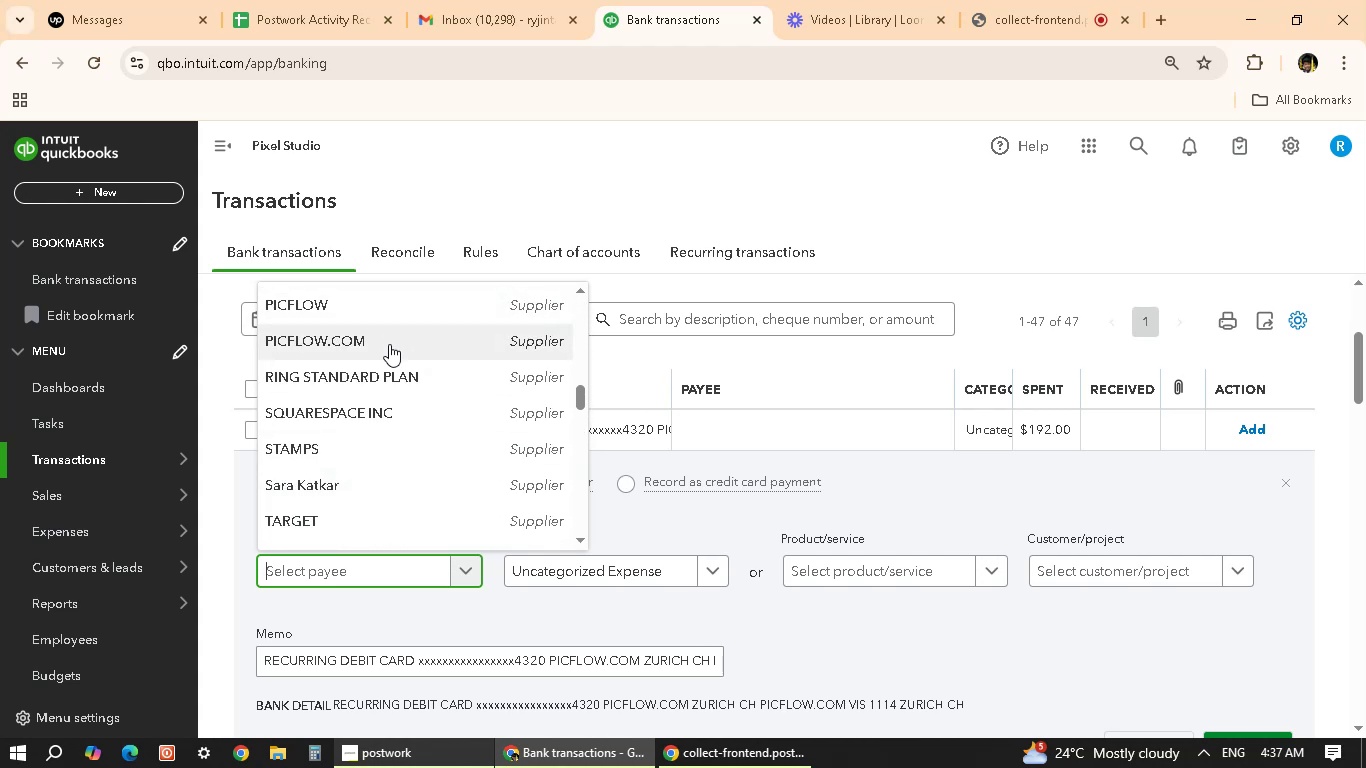 
wait(9.67)
 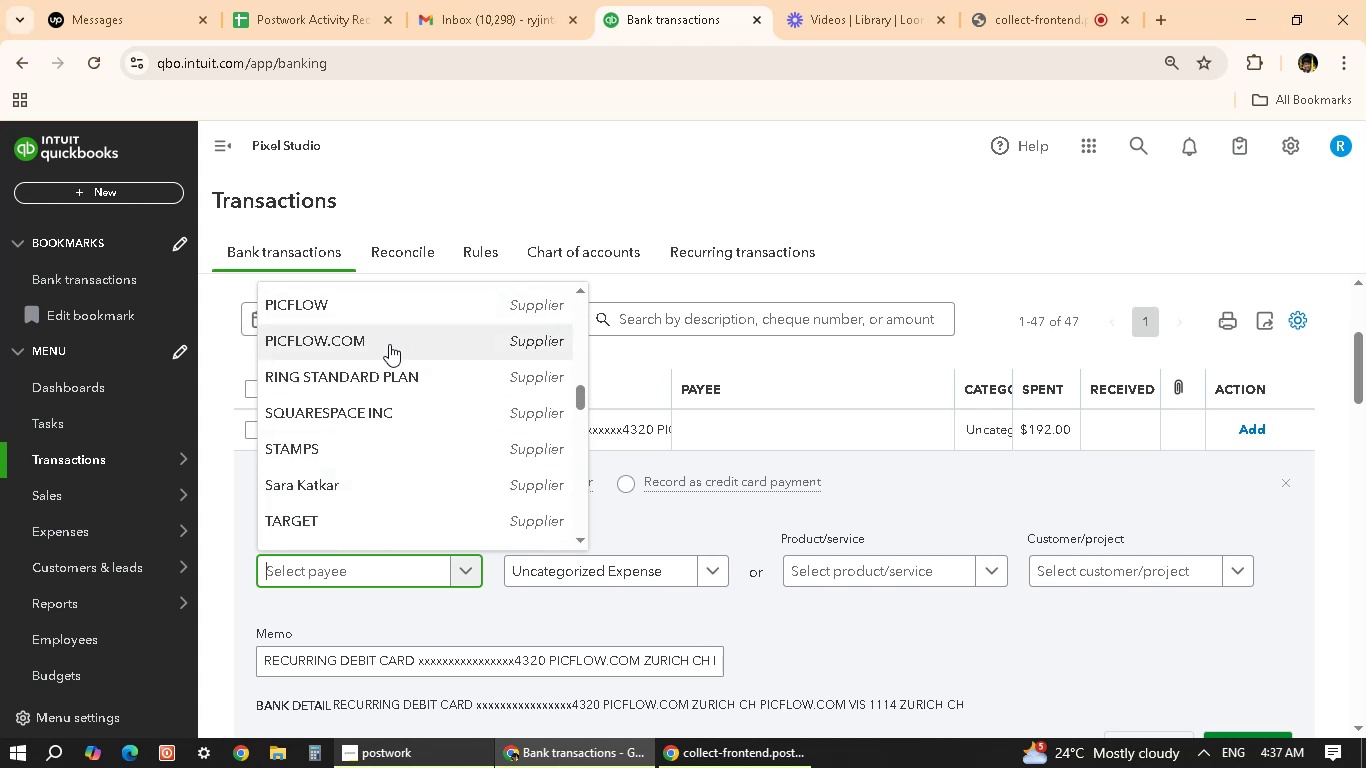 
left_click([405, 309])
 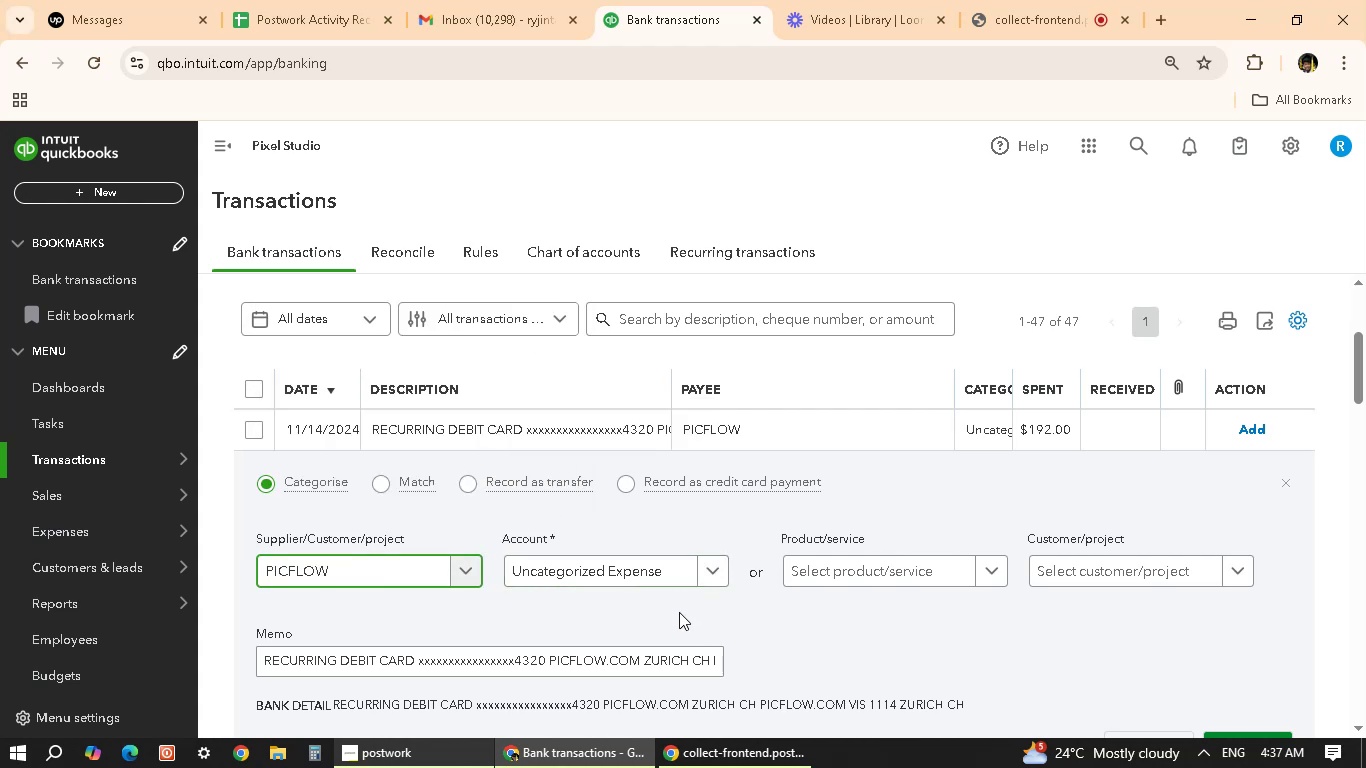 
wait(5.68)
 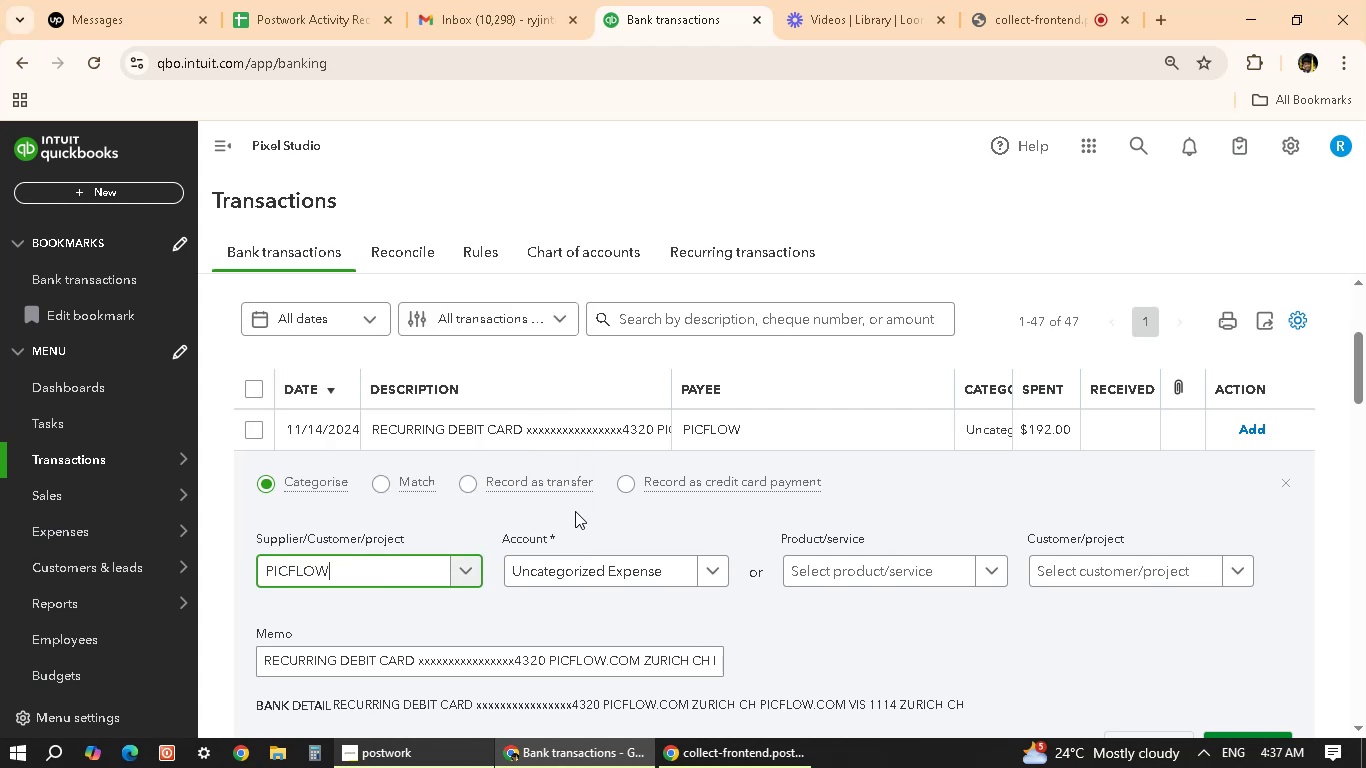 
left_click([681, 568])
 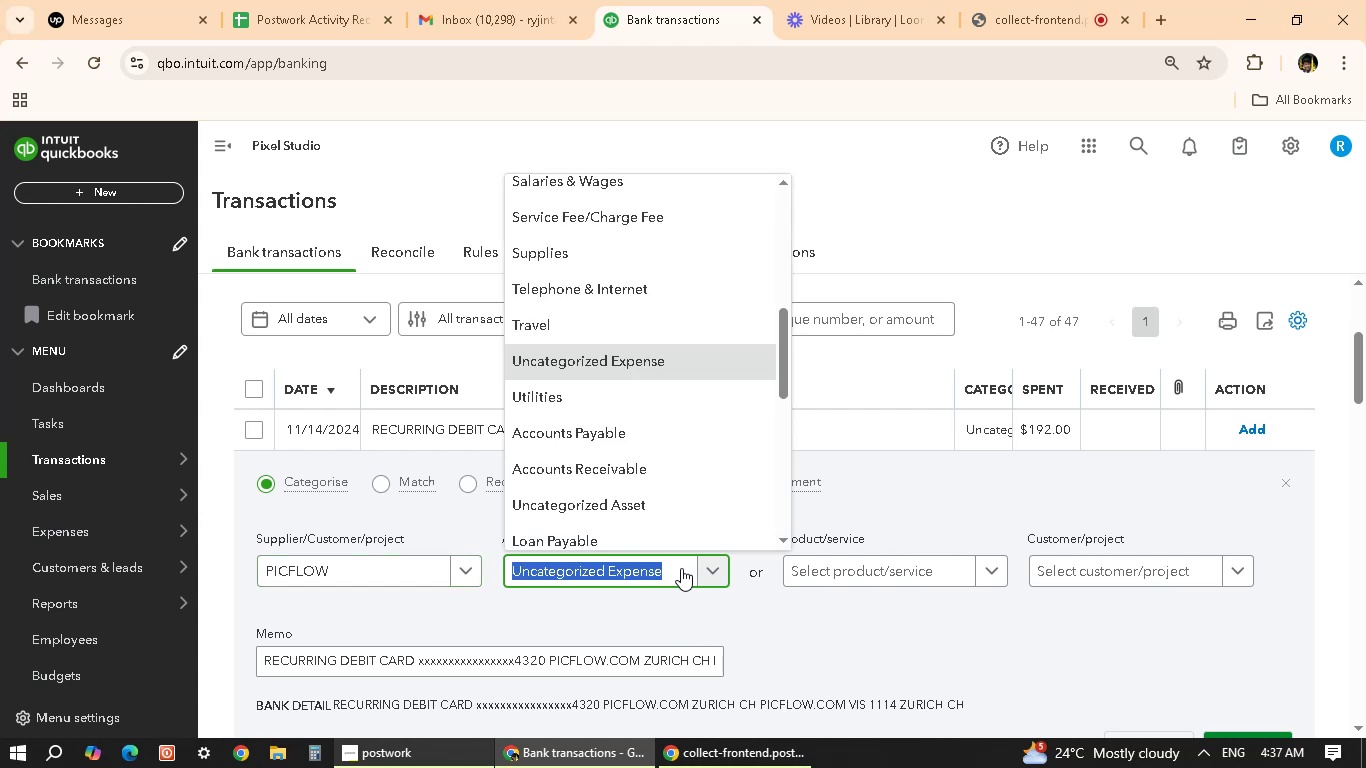 
scroll: coordinate [601, 435], scroll_direction: up, amount: 7.0
 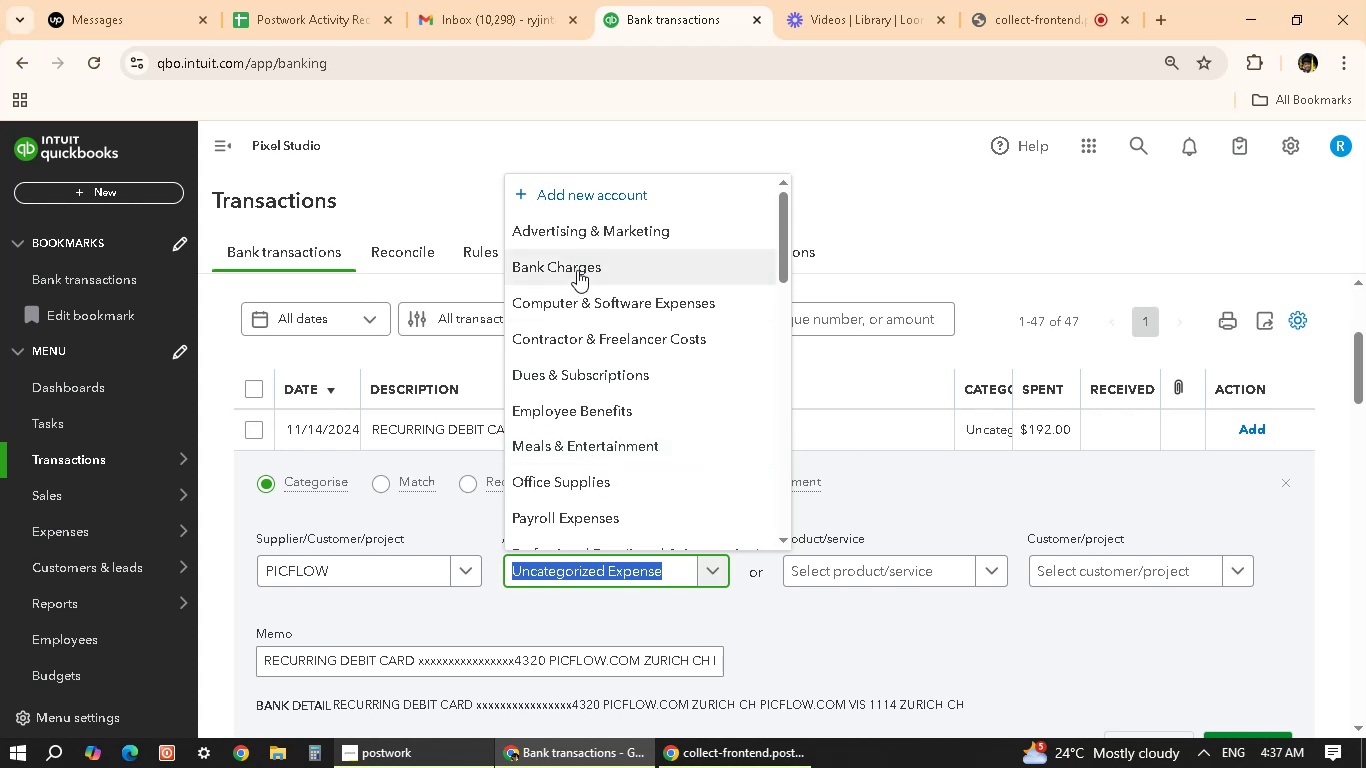 
scroll: coordinate [573, 403], scroll_direction: down, amount: 7.0
 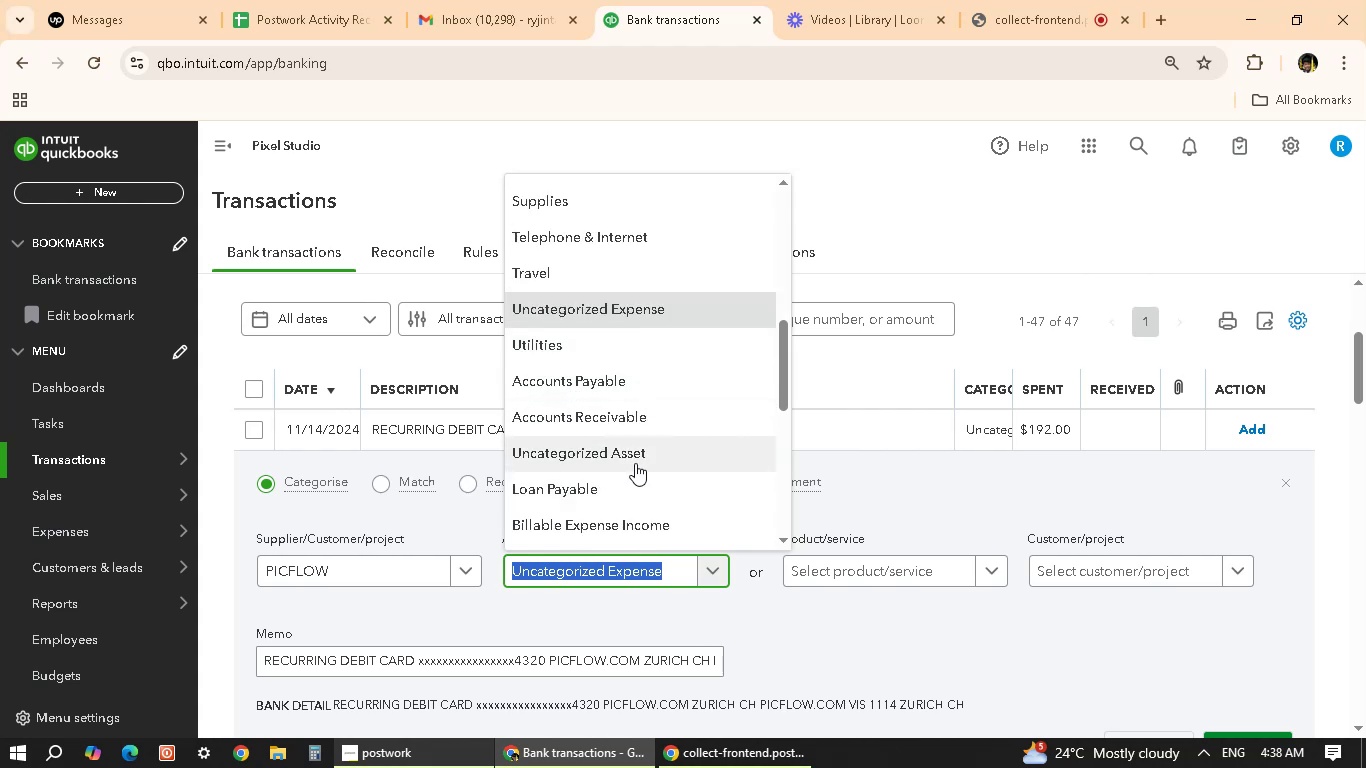 
scroll: coordinate [558, 445], scroll_direction: down, amount: 4.0
 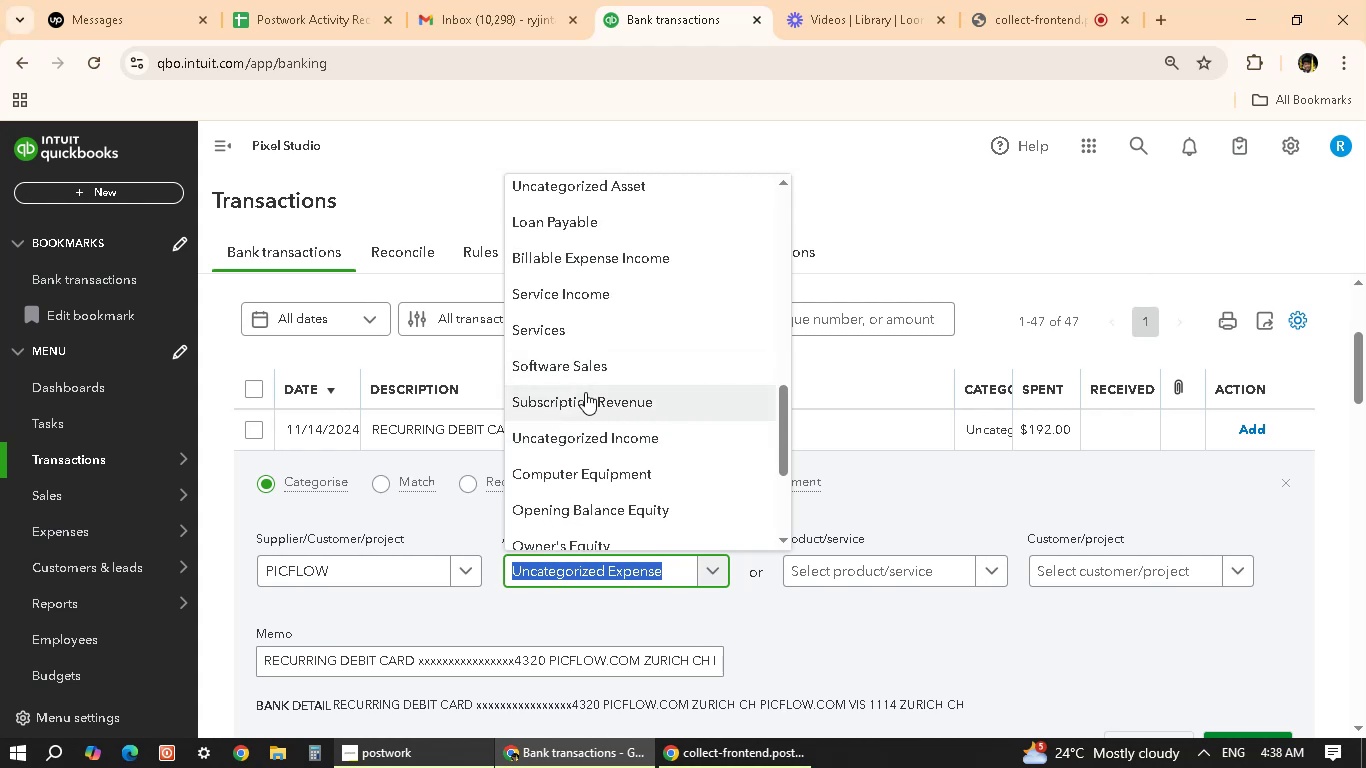 
wait(13.47)
 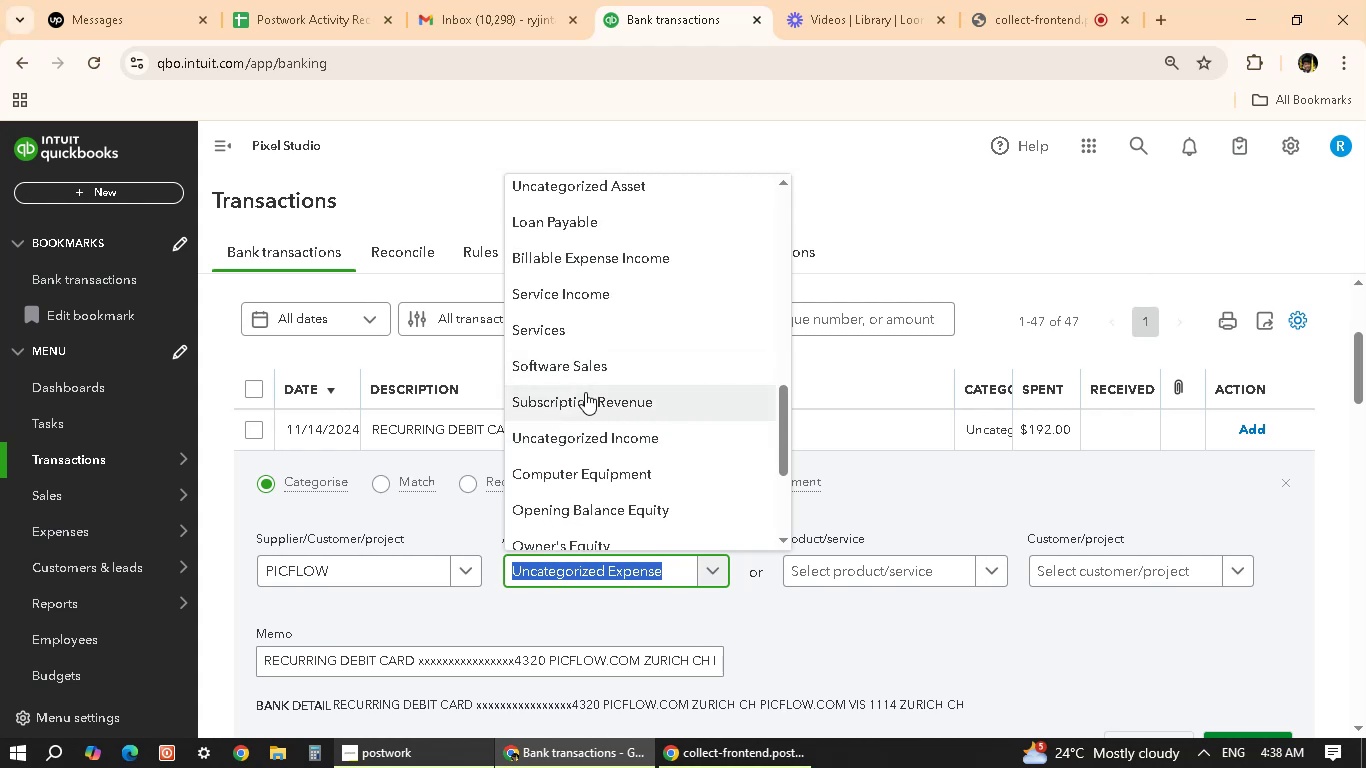 
scroll: coordinate [587, 391], scroll_direction: up, amount: 2.0
 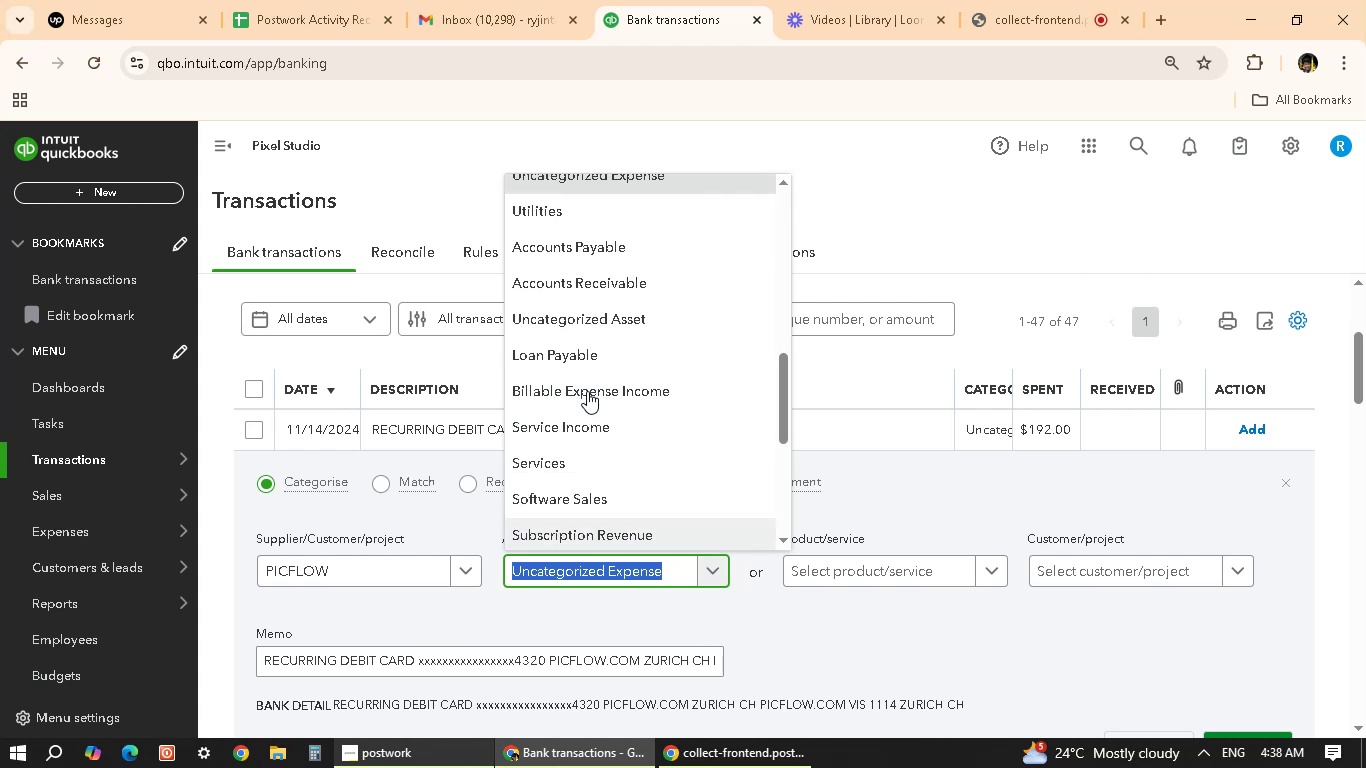 
scroll: coordinate [587, 391], scroll_direction: down, amount: 5.0
 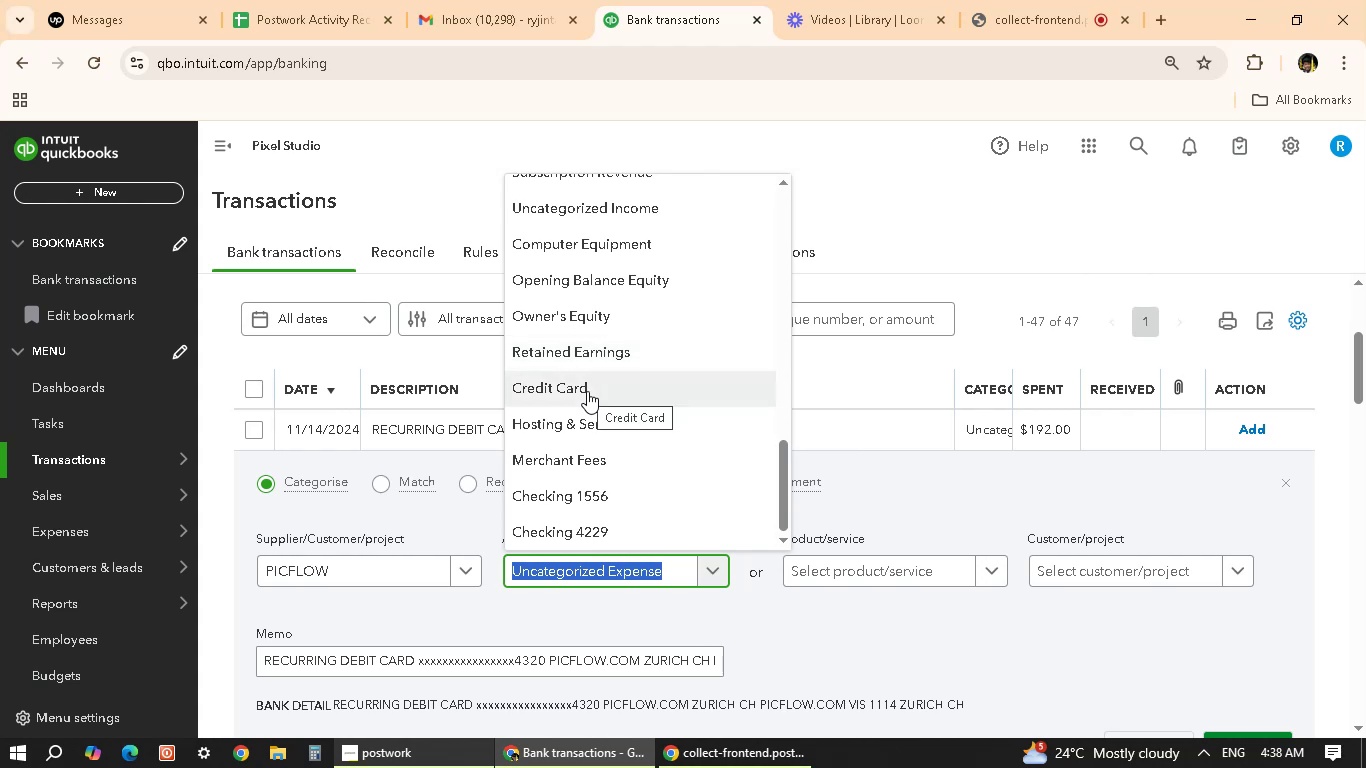 
scroll: coordinate [678, 489], scroll_direction: up, amount: 7.0
 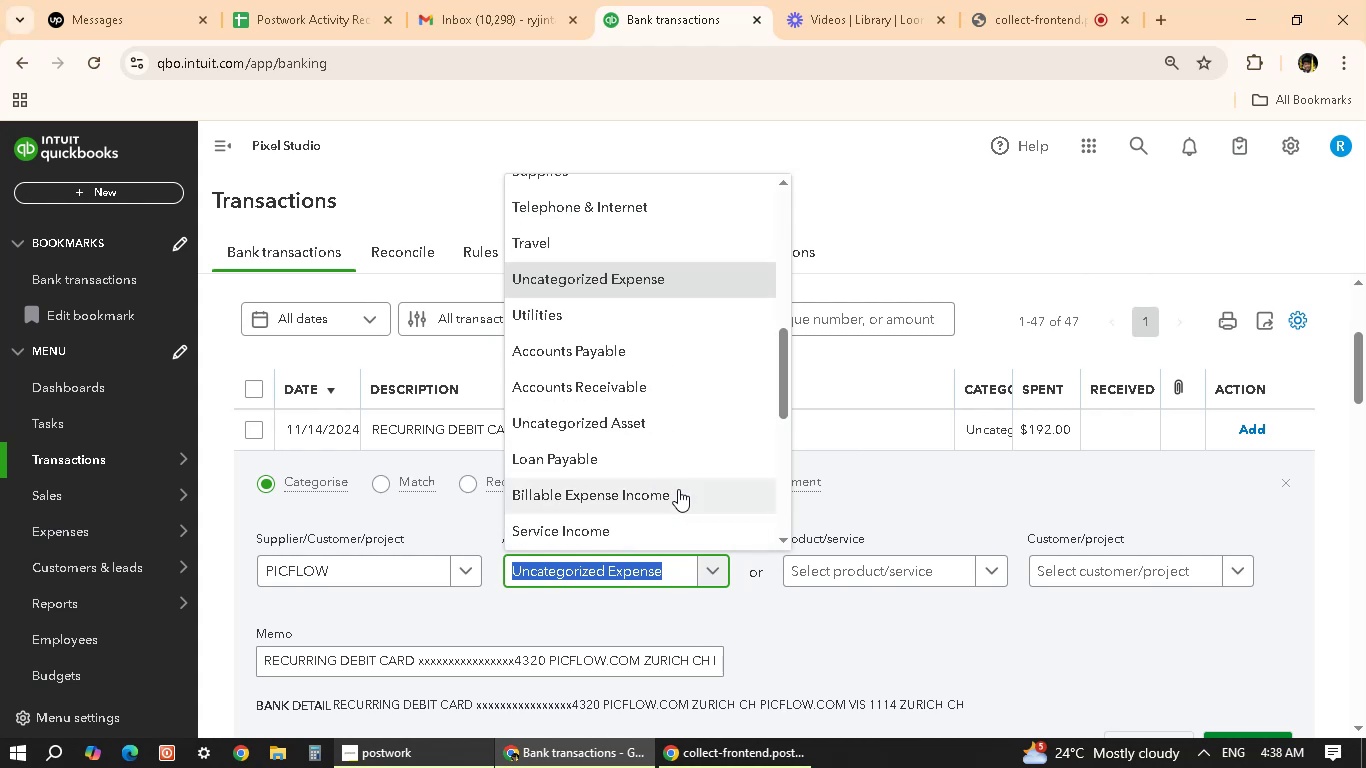 
scroll: coordinate [678, 489], scroll_direction: up, amount: 3.0
 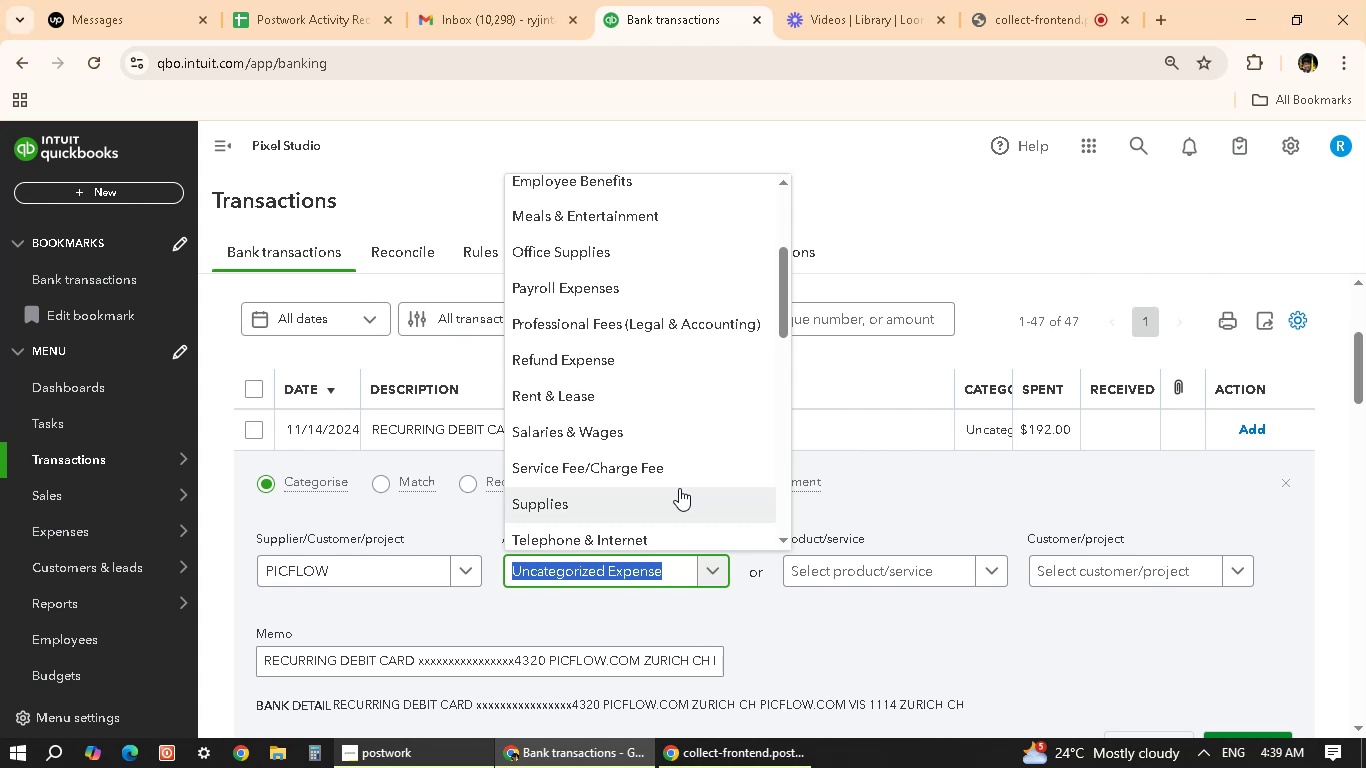 
wait(55.85)
 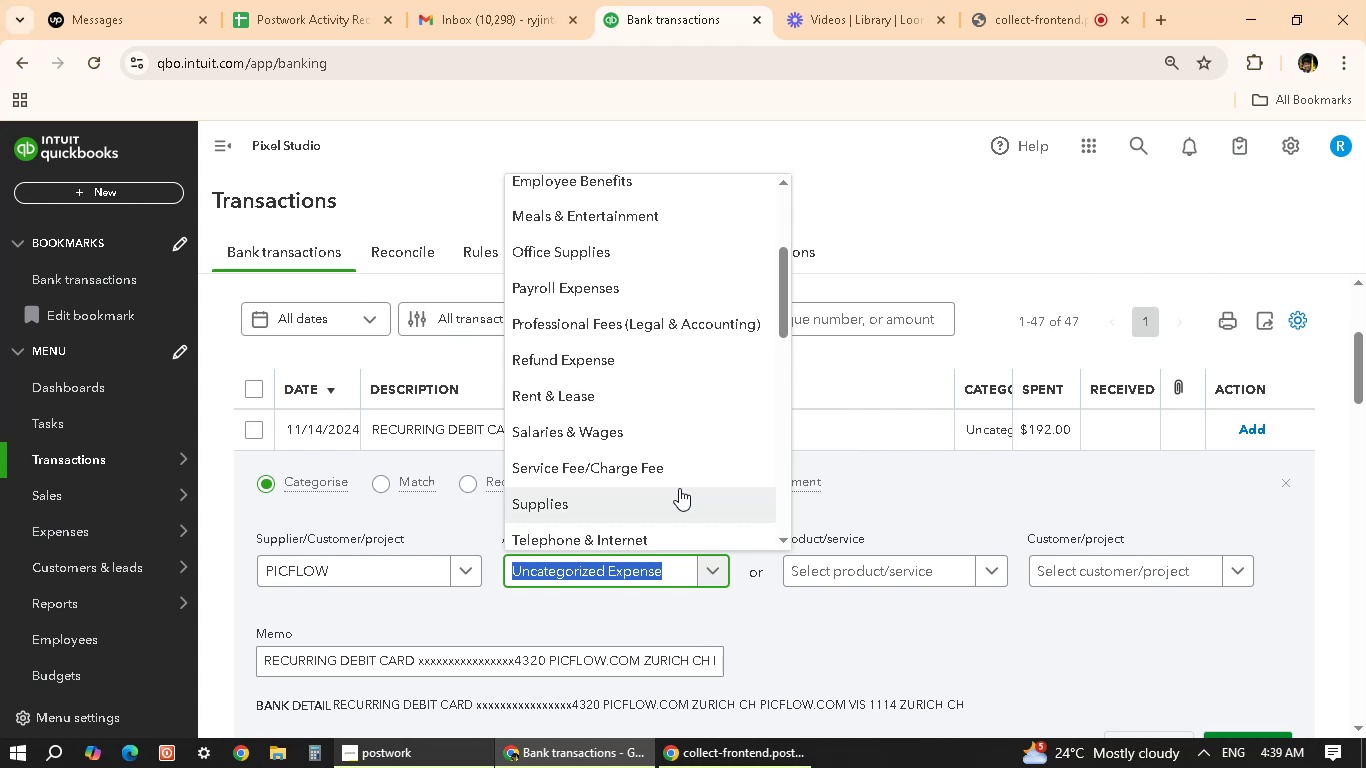 
scroll: coordinate [668, 451], scroll_direction: down, amount: 3.0
 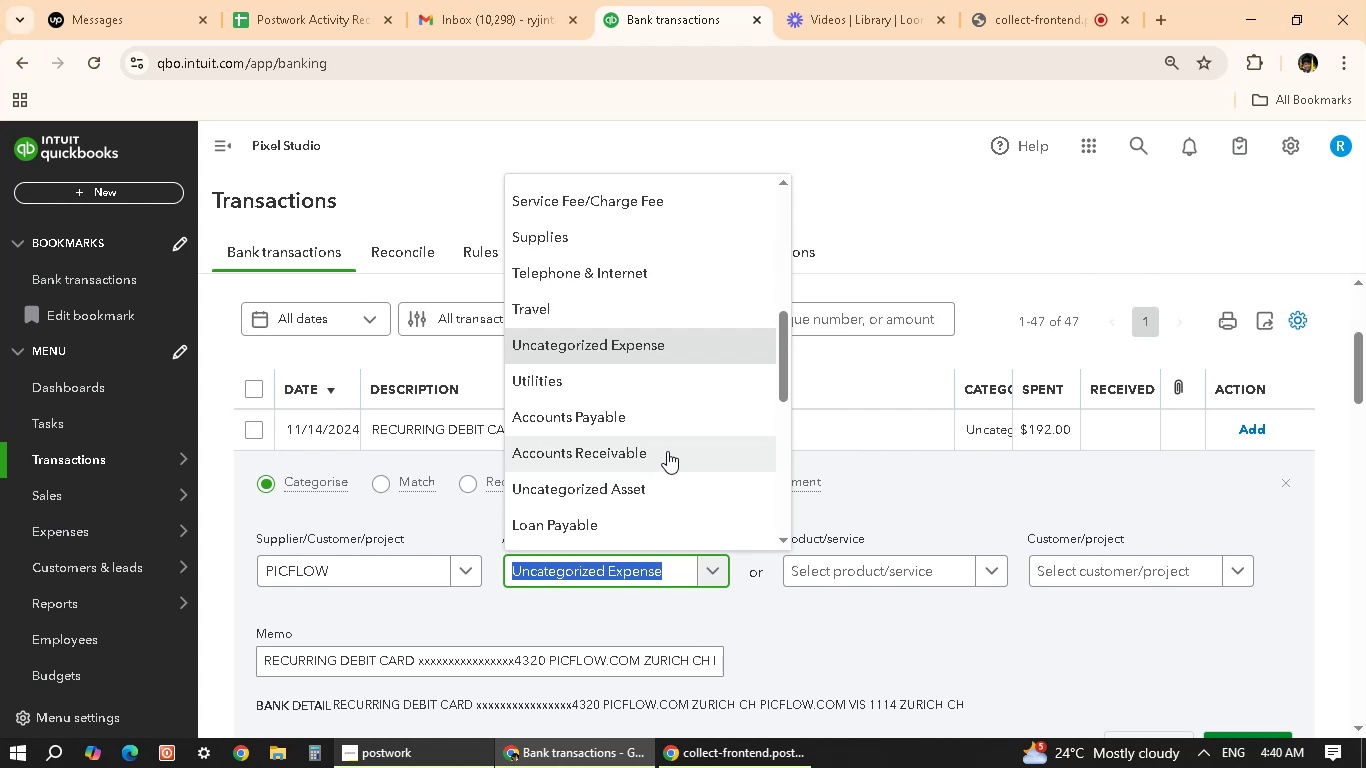 
wait(12.56)
 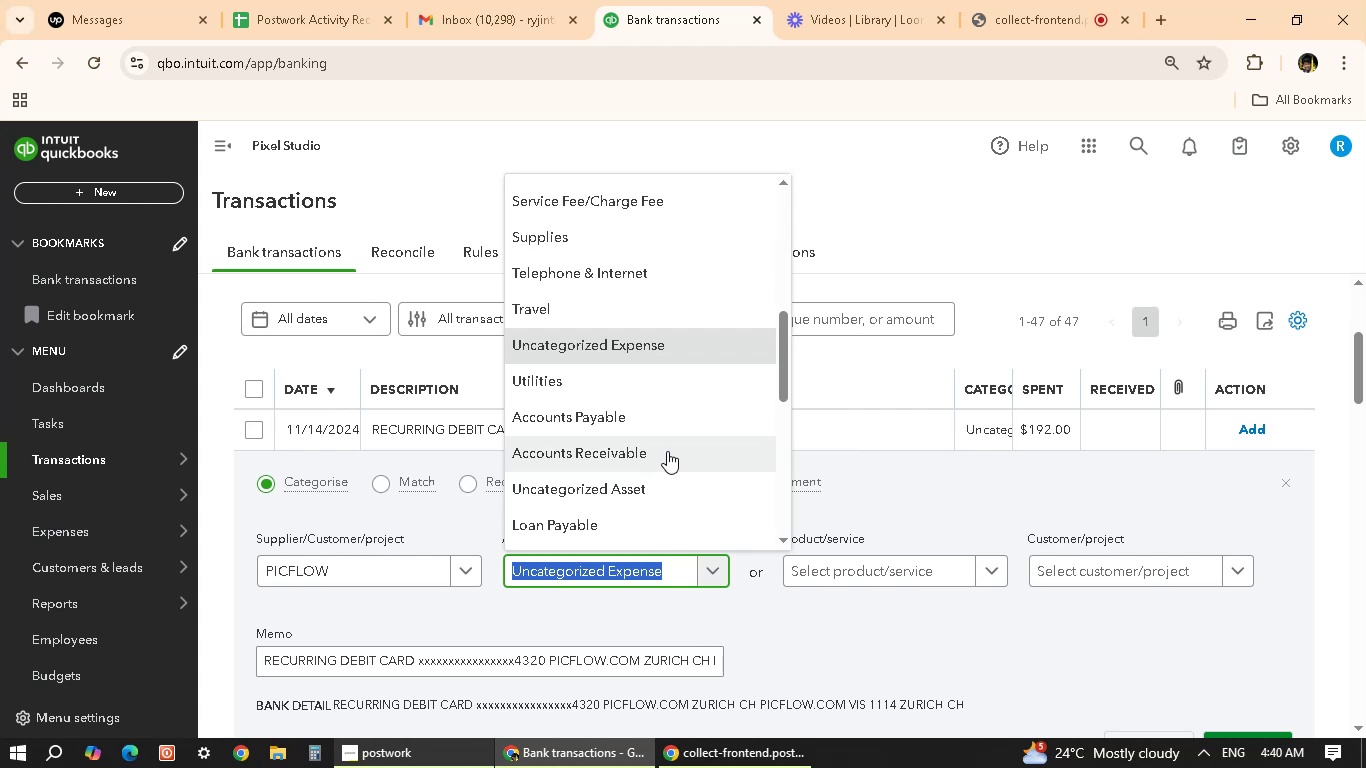 
scroll: coordinate [662, 475], scroll_direction: down, amount: 2.0
 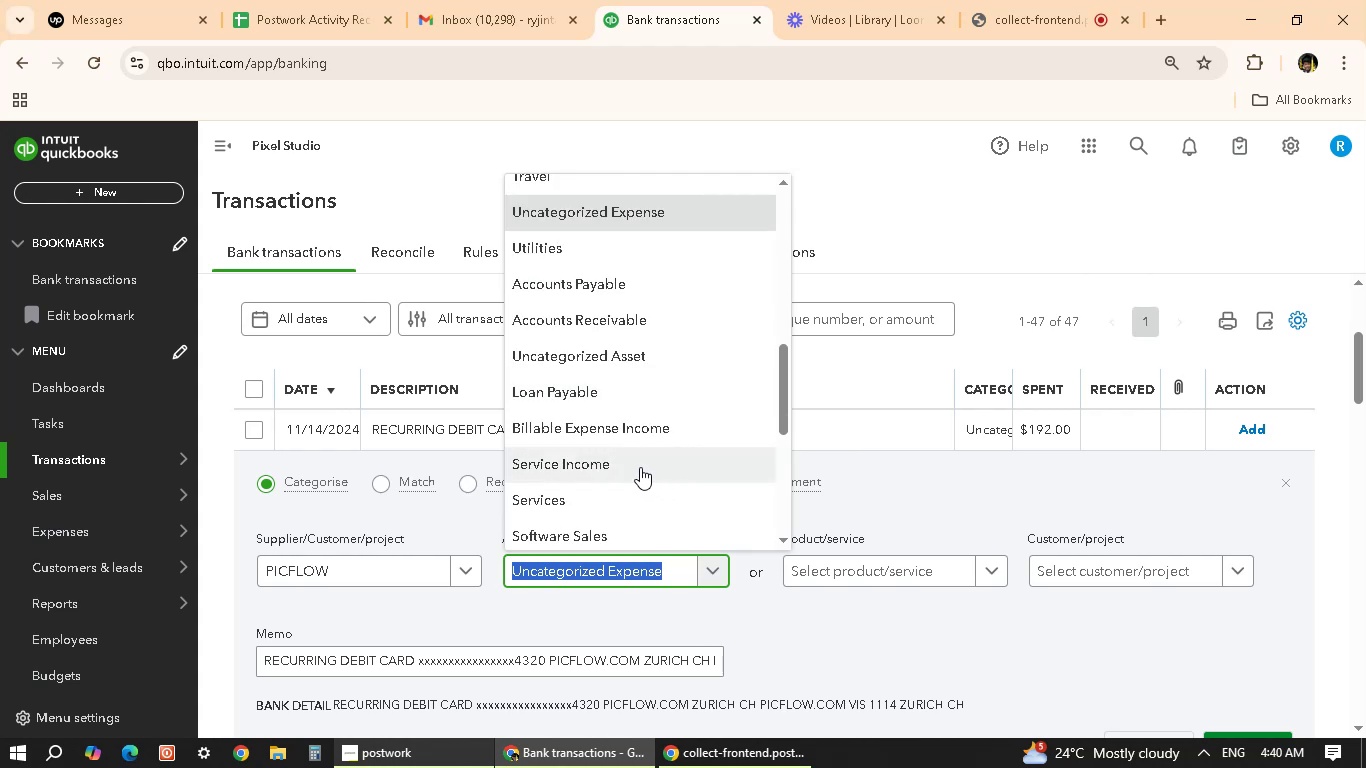 
scroll: coordinate [647, 475], scroll_direction: up, amount: 3.0
 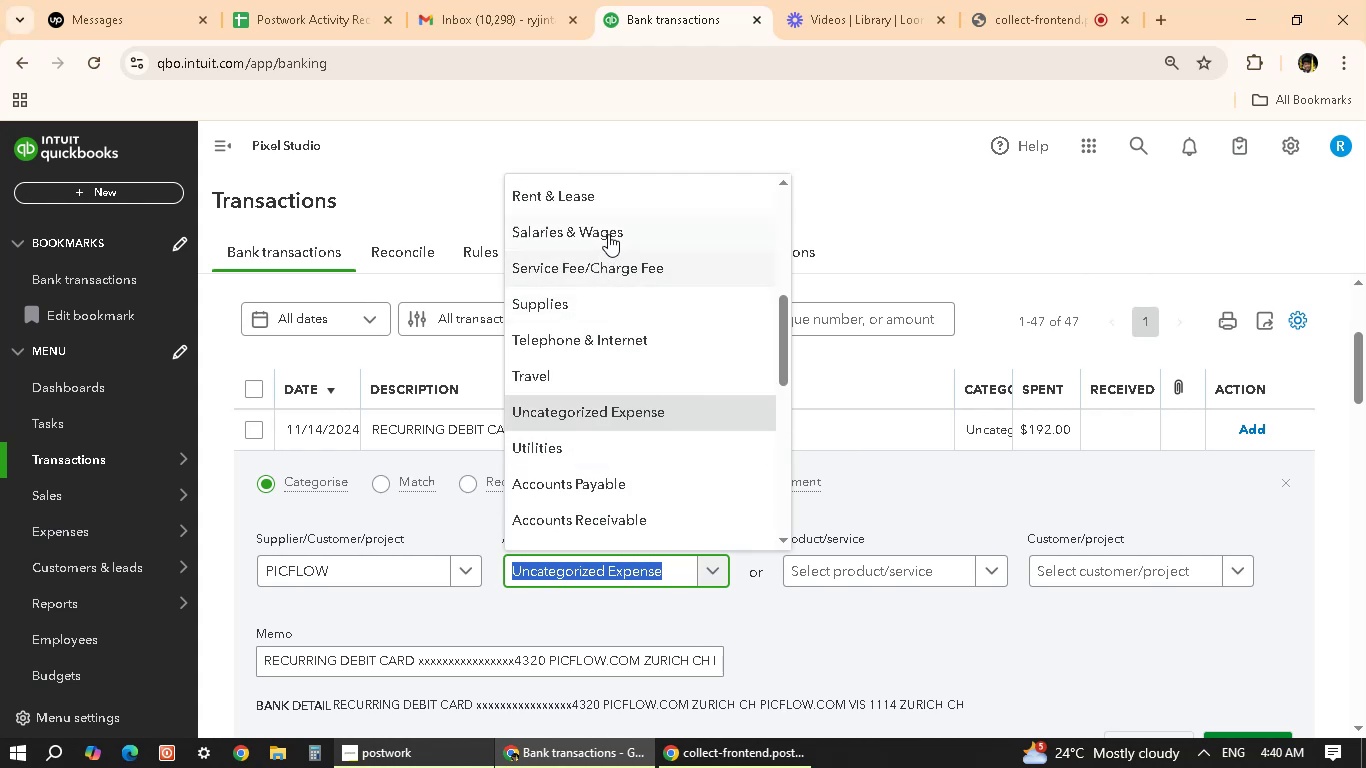 
scroll: coordinate [671, 466], scroll_direction: down, amount: 6.0
 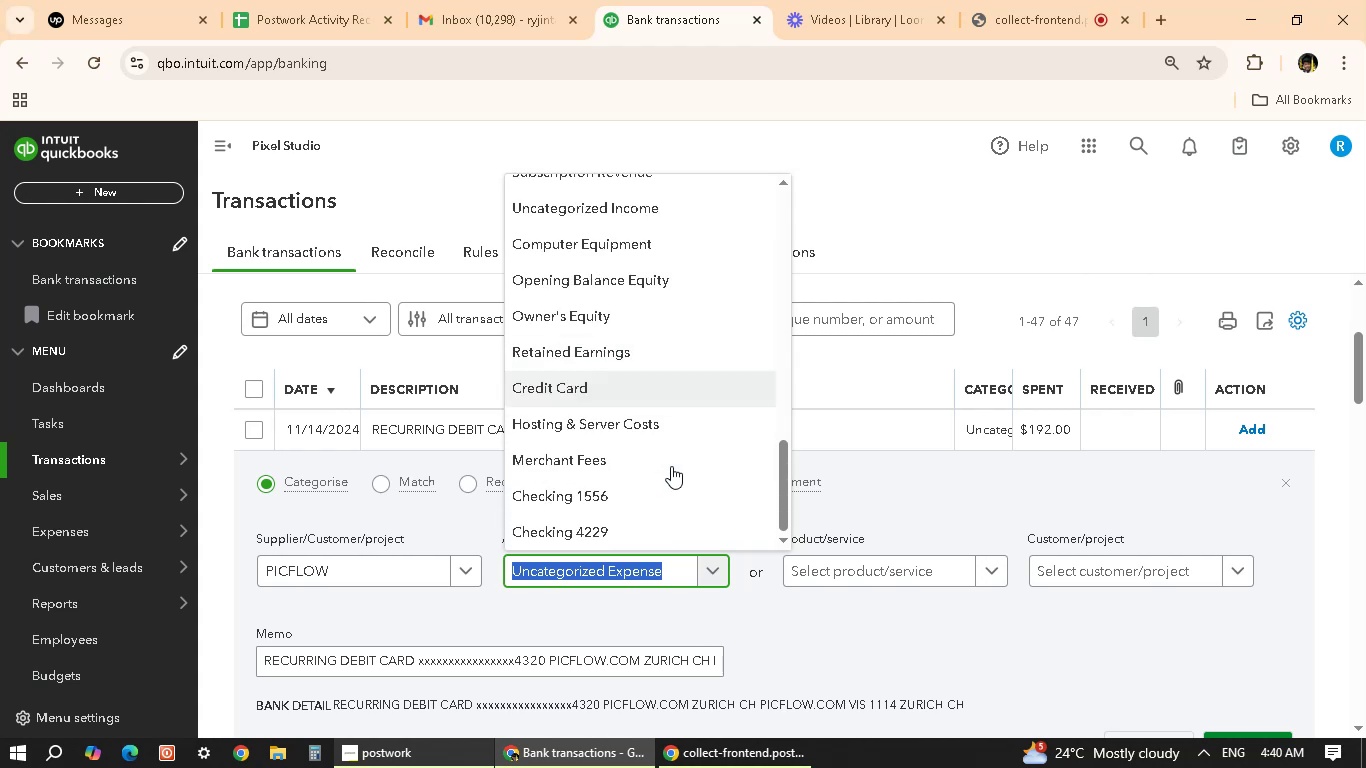 
scroll: coordinate [668, 470], scroll_direction: up, amount: 11.0
 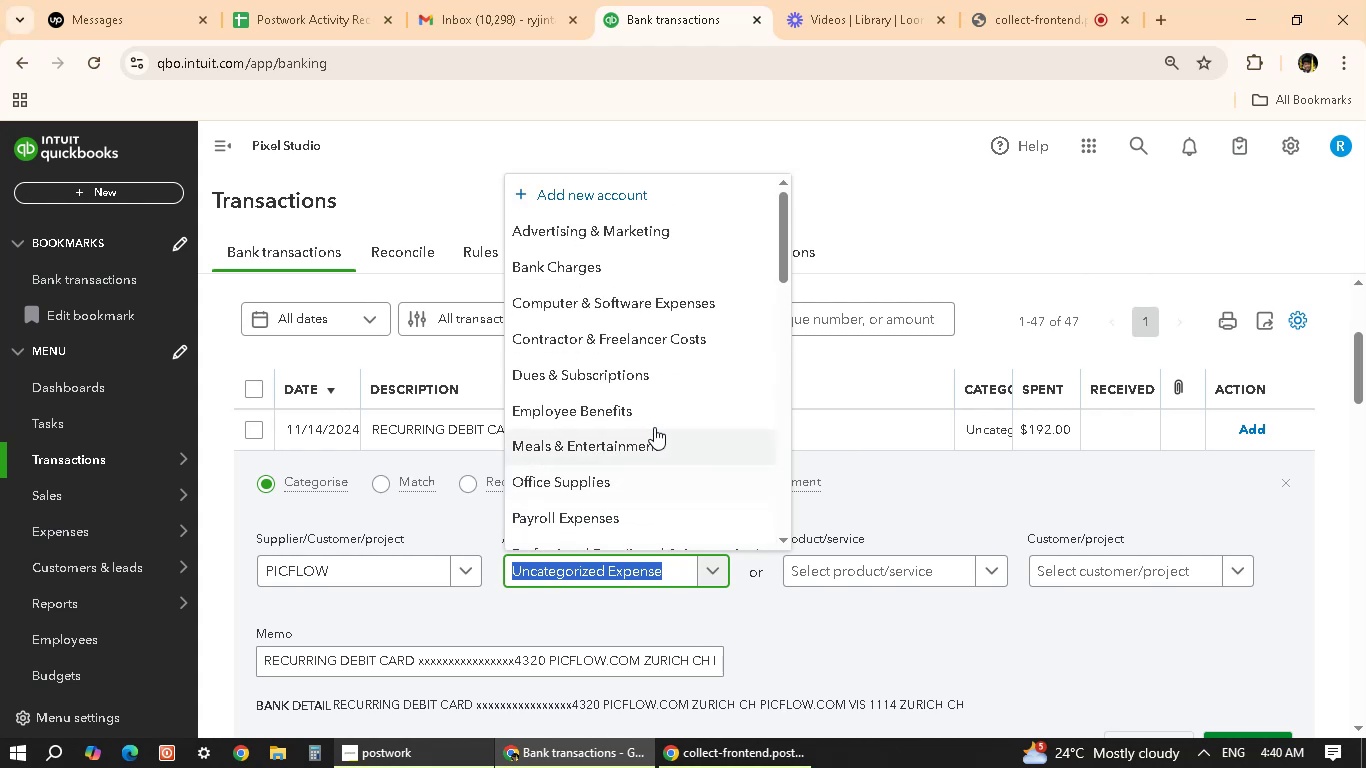 
left_click([661, 373])
 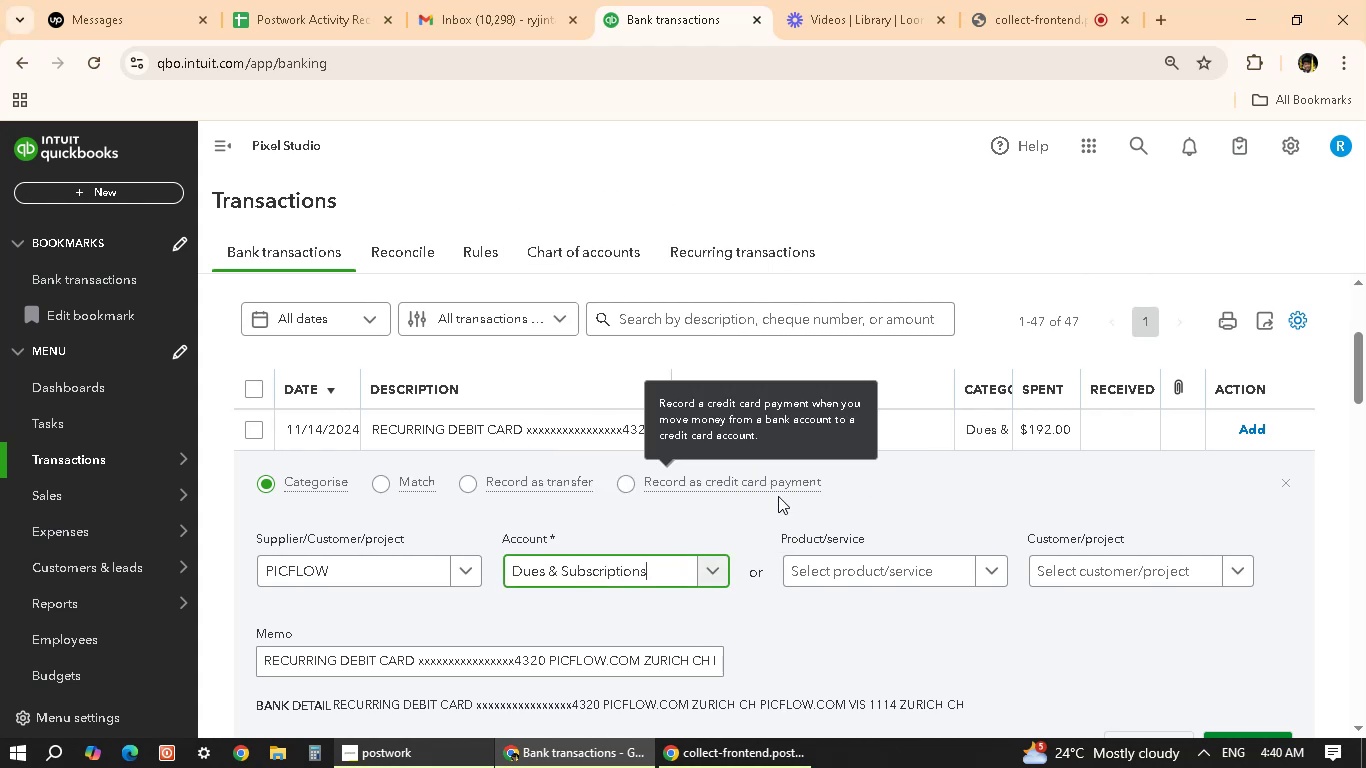 
scroll: coordinate [705, 609], scroll_direction: down, amount: 2.0
 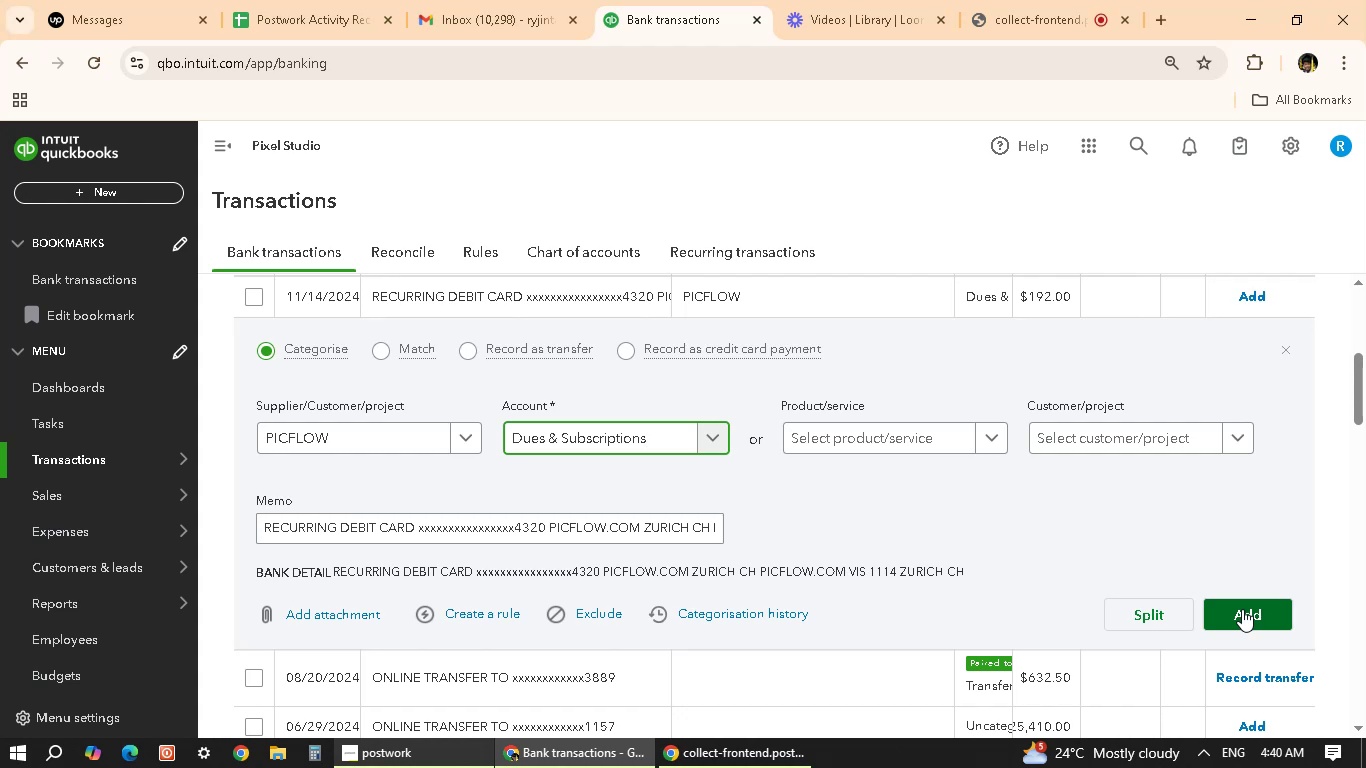 
wait(6.83)
 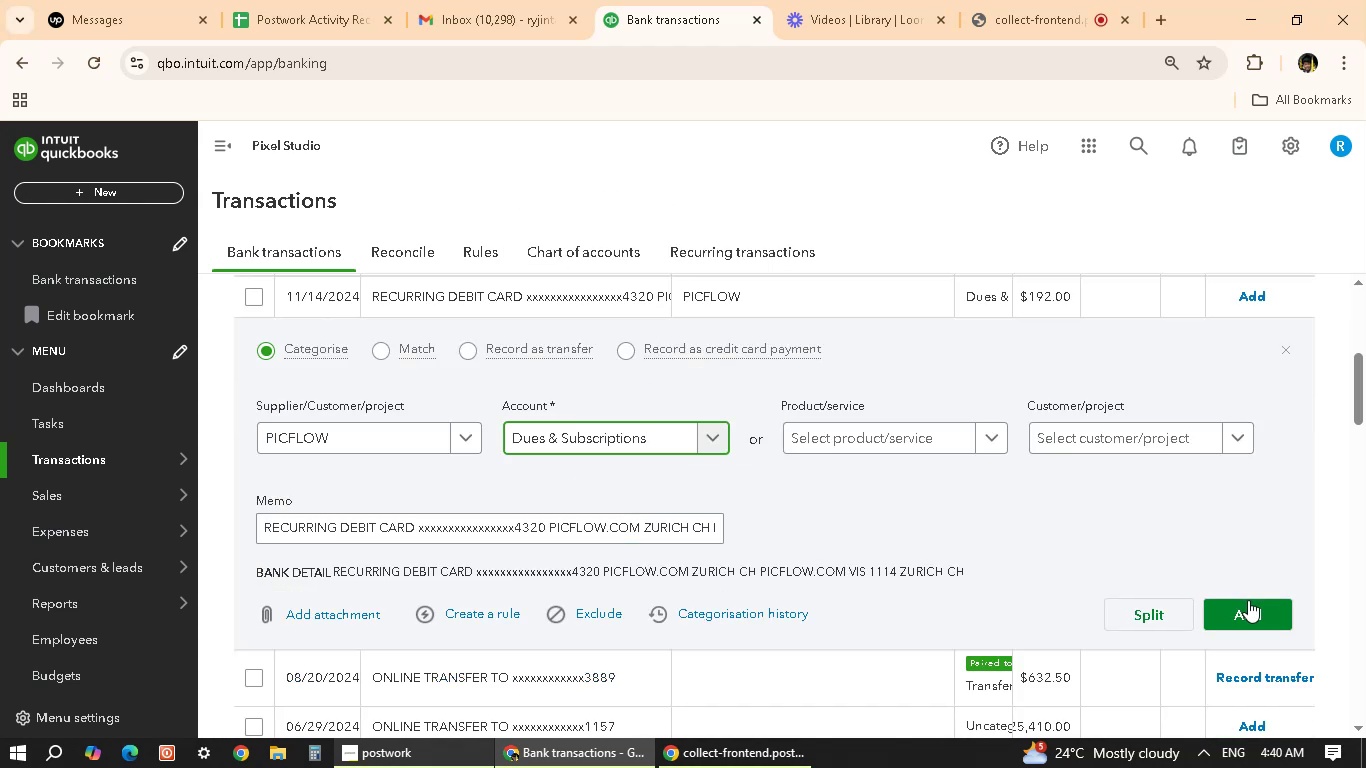 
left_click([1242, 609])
 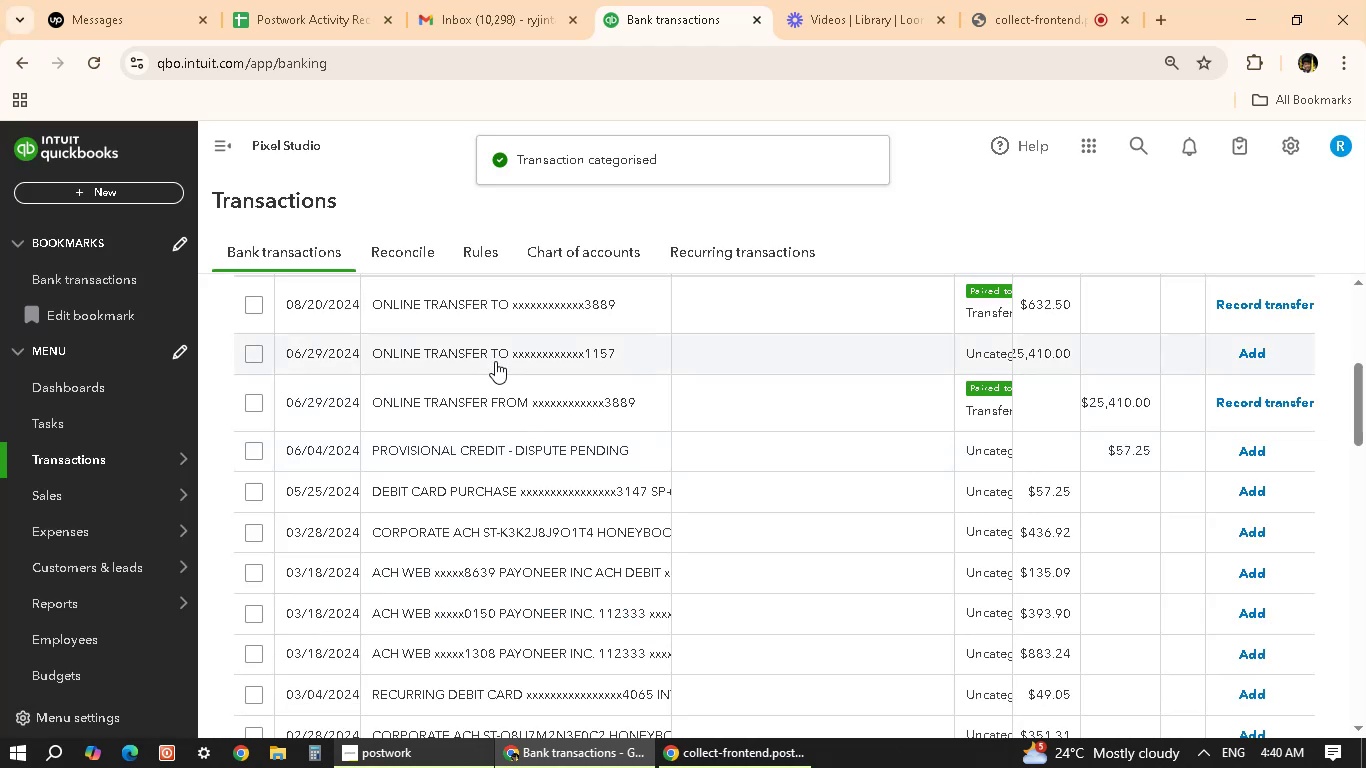 
wait(7.97)
 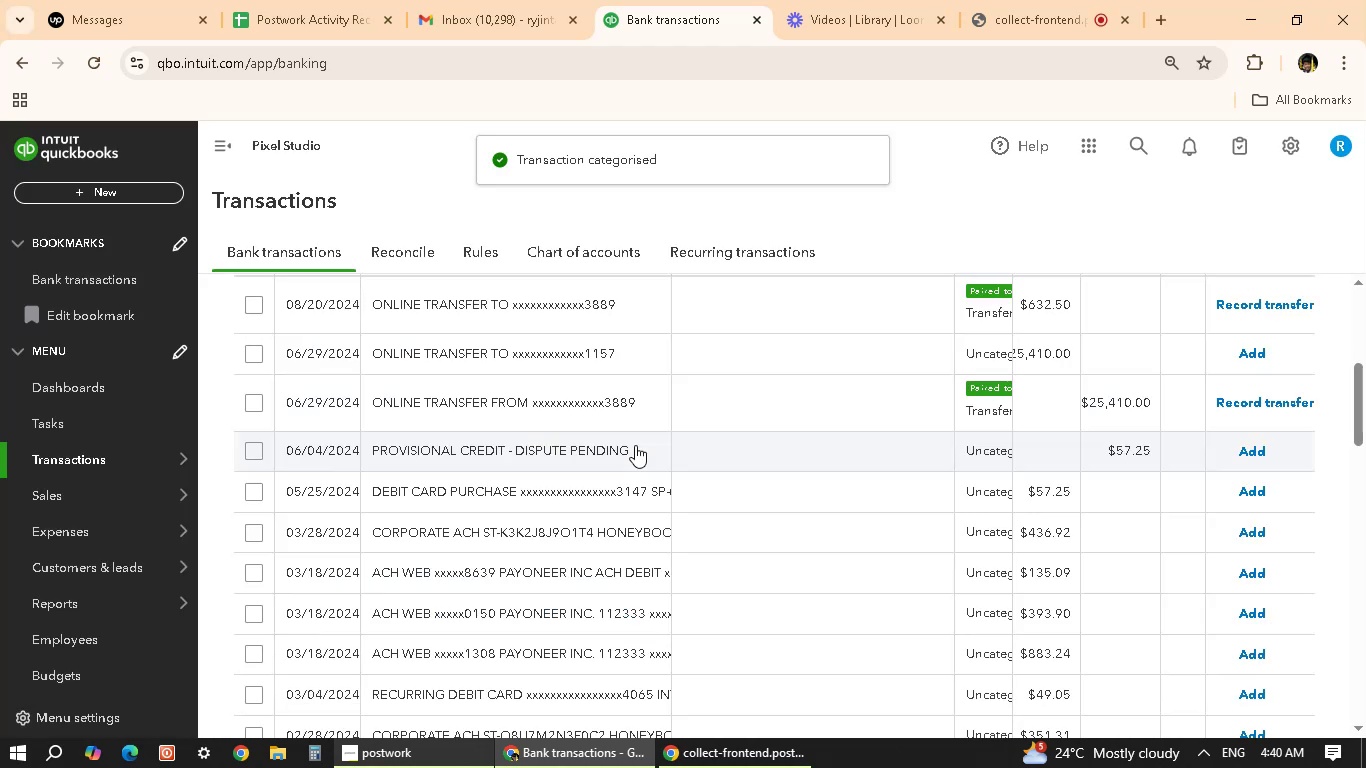 
scroll: coordinate [473, 455], scroll_direction: up, amount: 3.0
 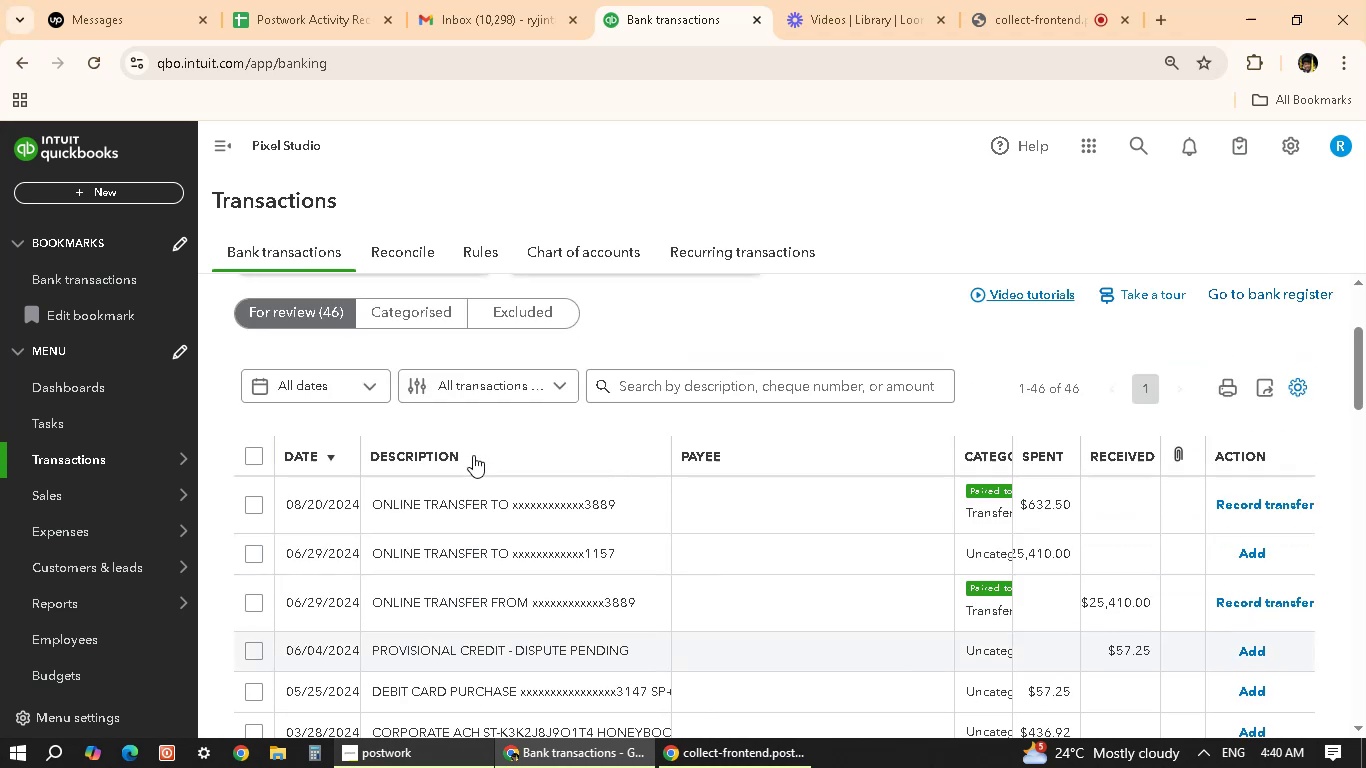 
scroll: coordinate [473, 455], scroll_direction: down, amount: 3.0
 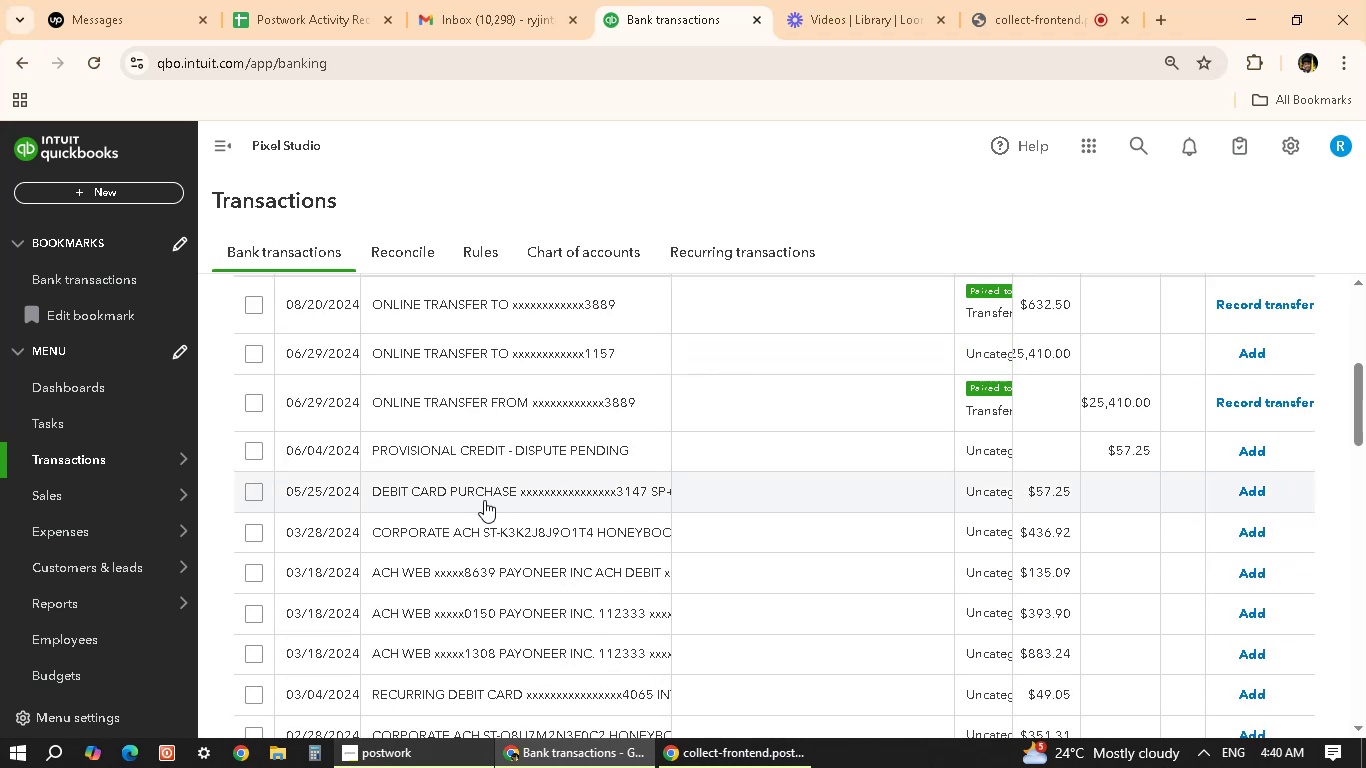 
left_click([484, 500])
 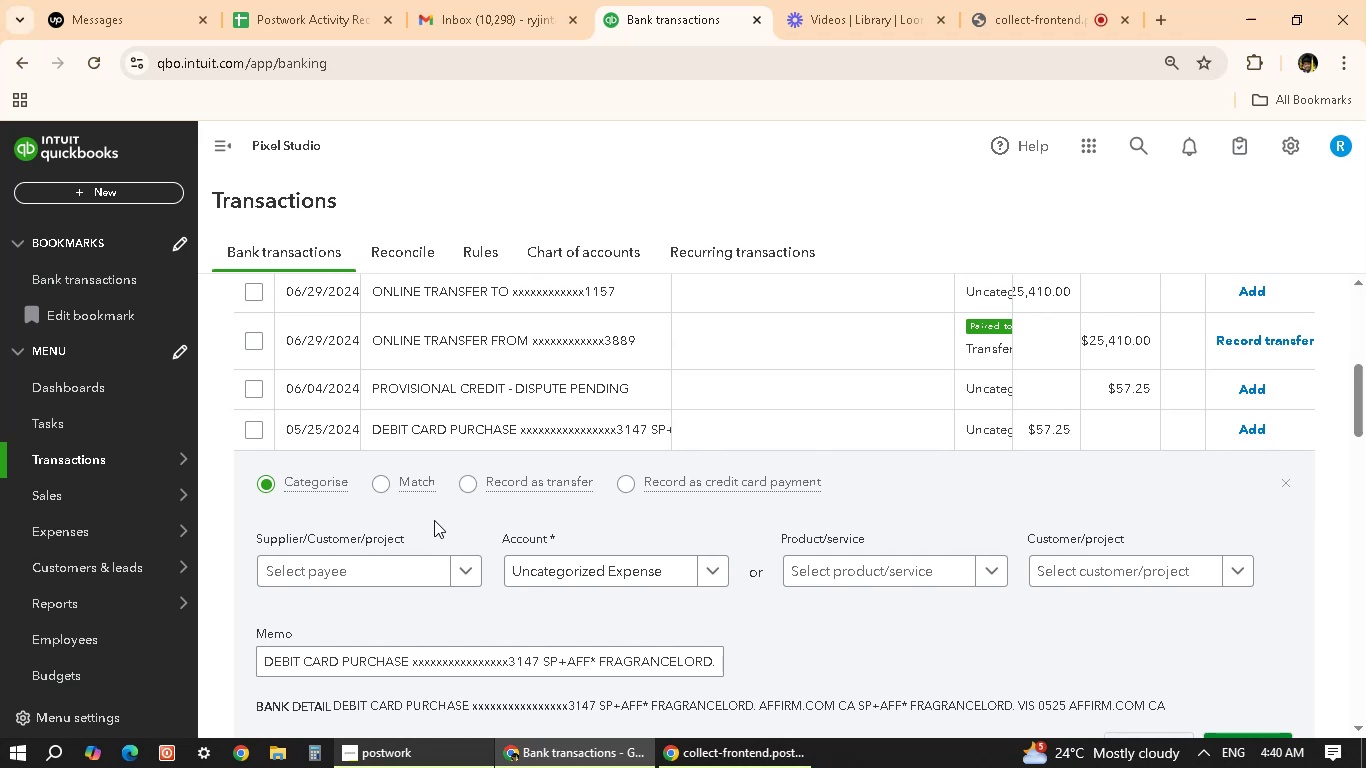 
wait(11.22)
 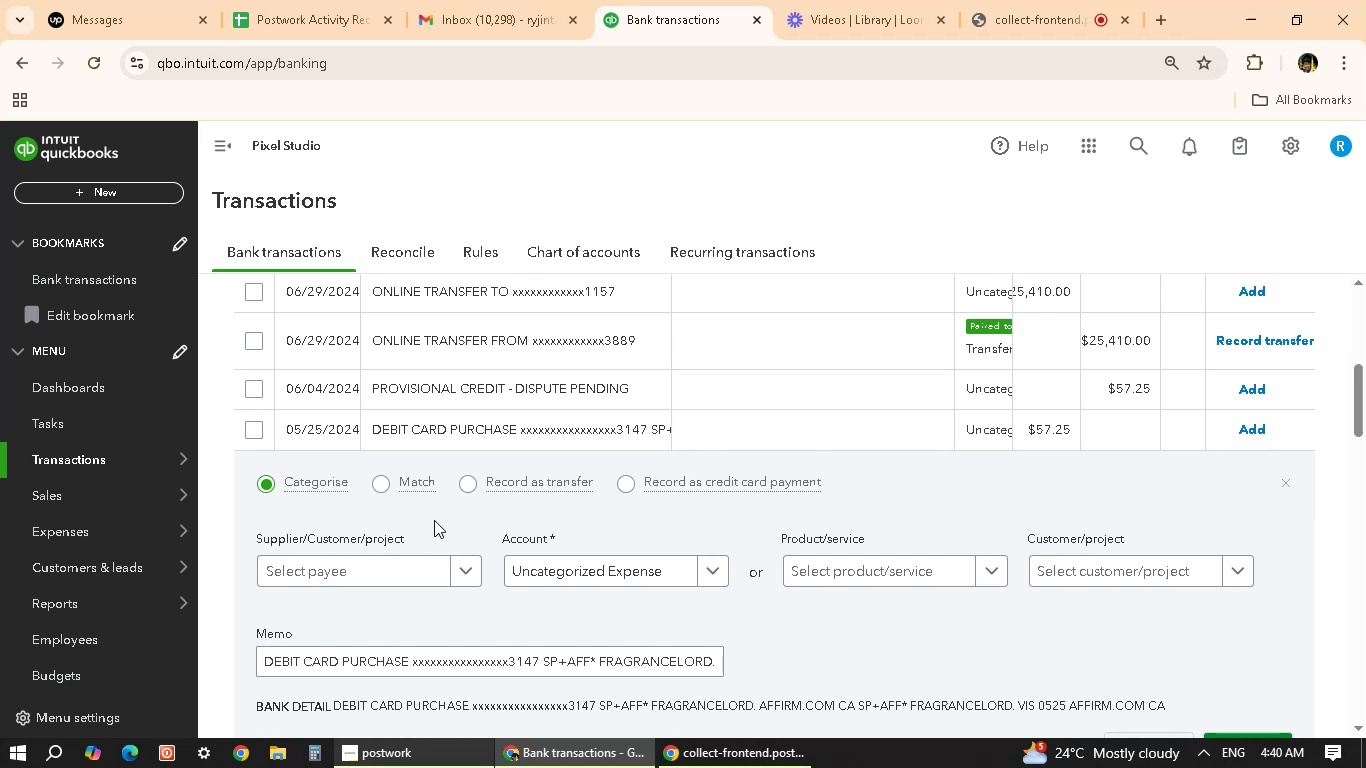 
left_click([416, 577])
 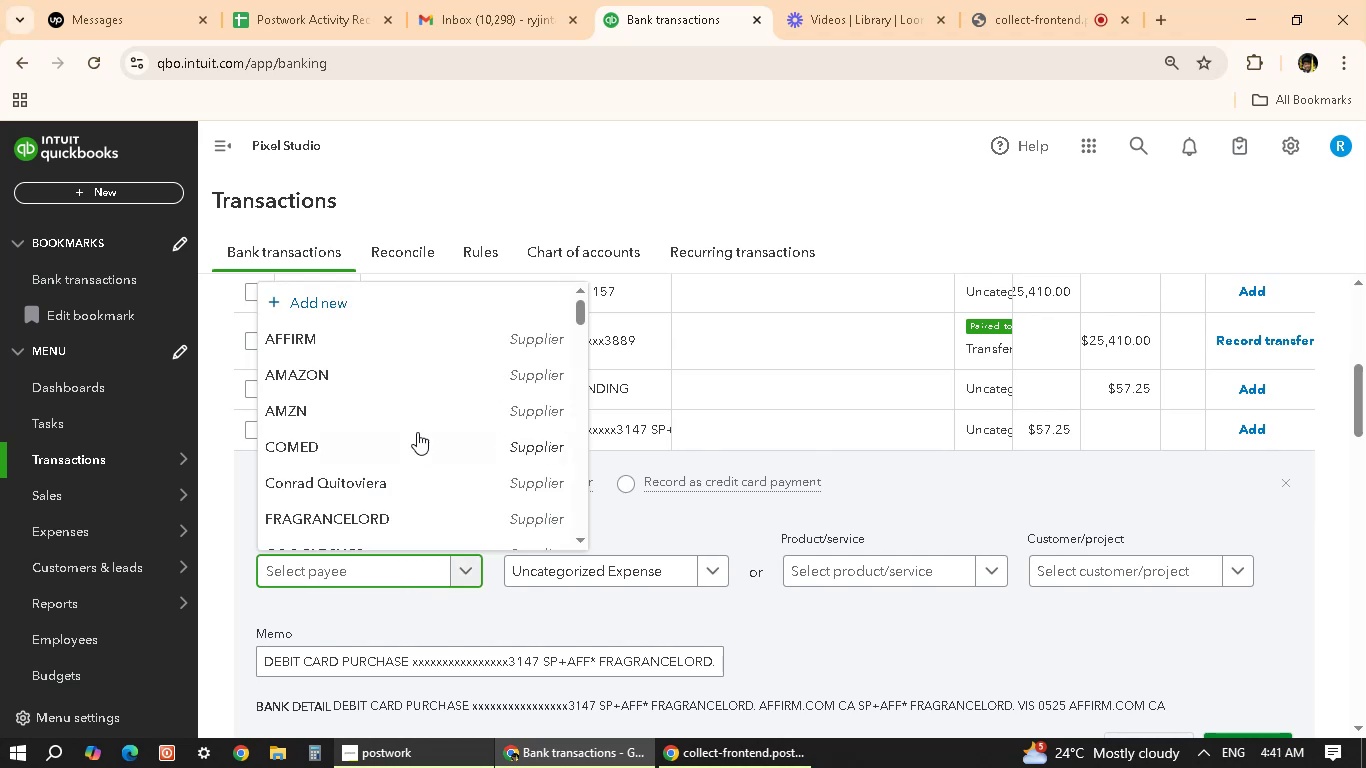 
scroll: coordinate [390, 446], scroll_direction: down, amount: 2.0
 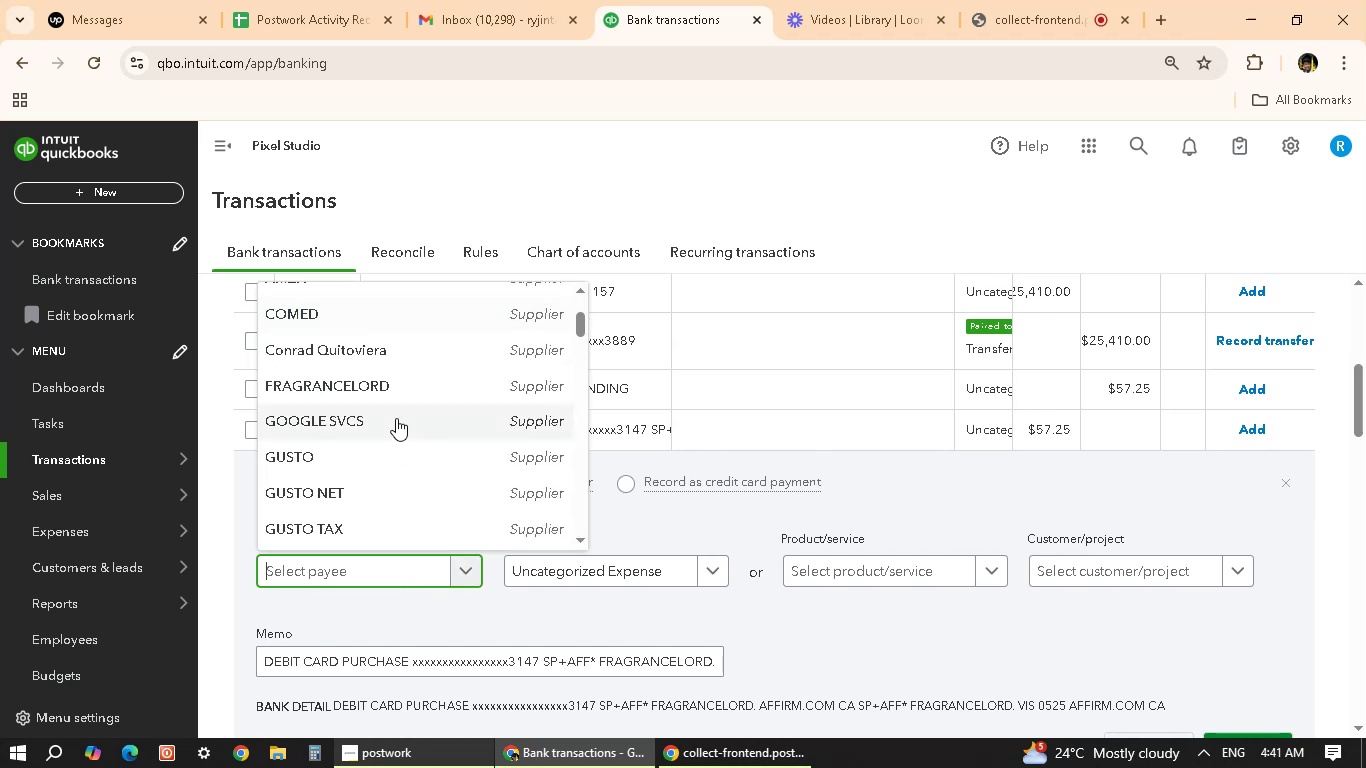 
left_click([414, 379])
 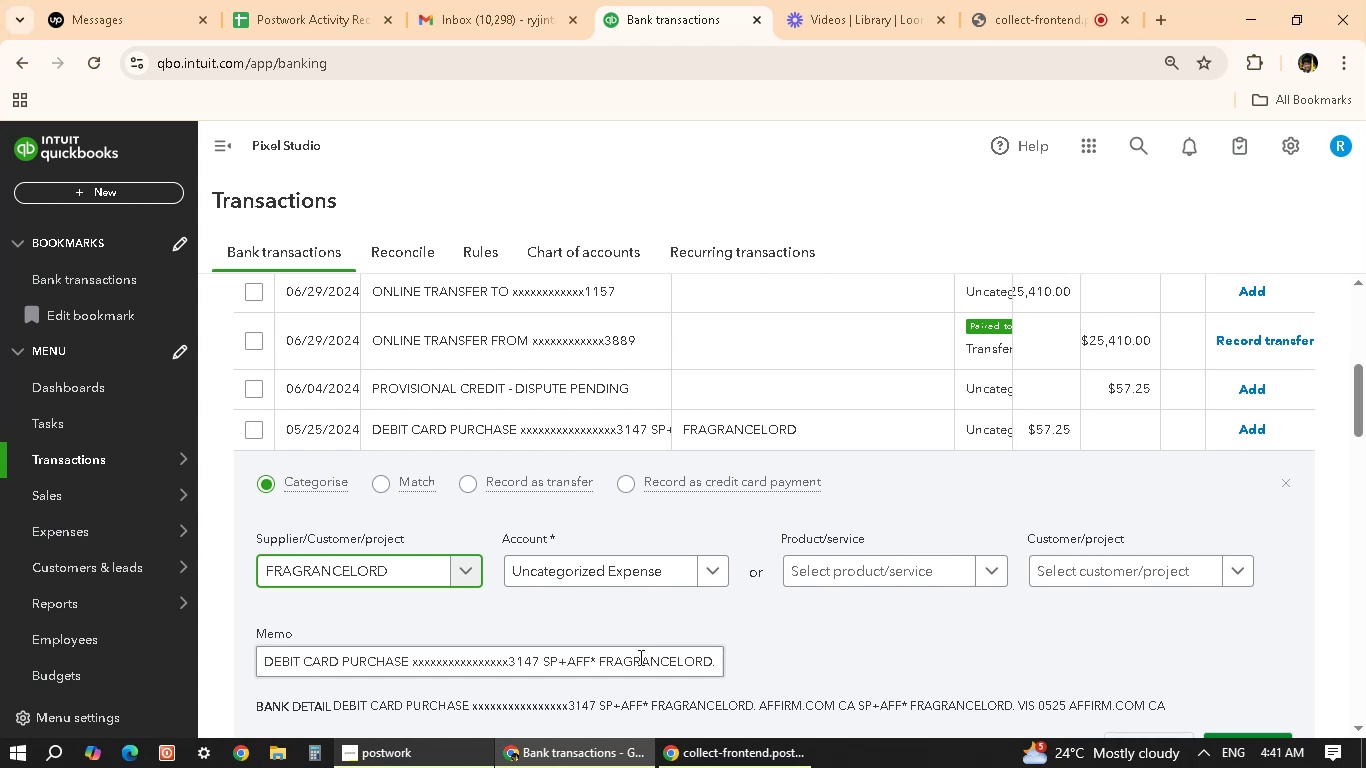 
left_click([679, 562])
 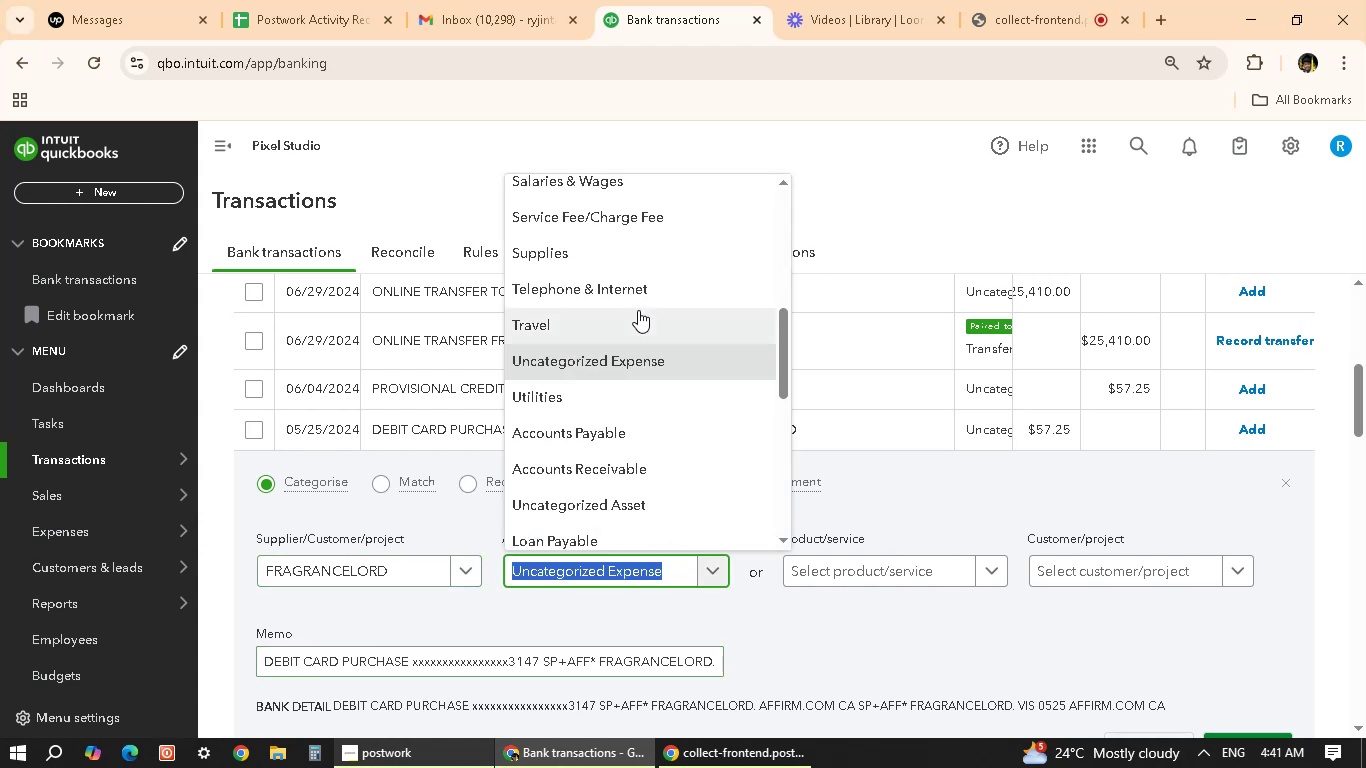 
wait(6.4)
 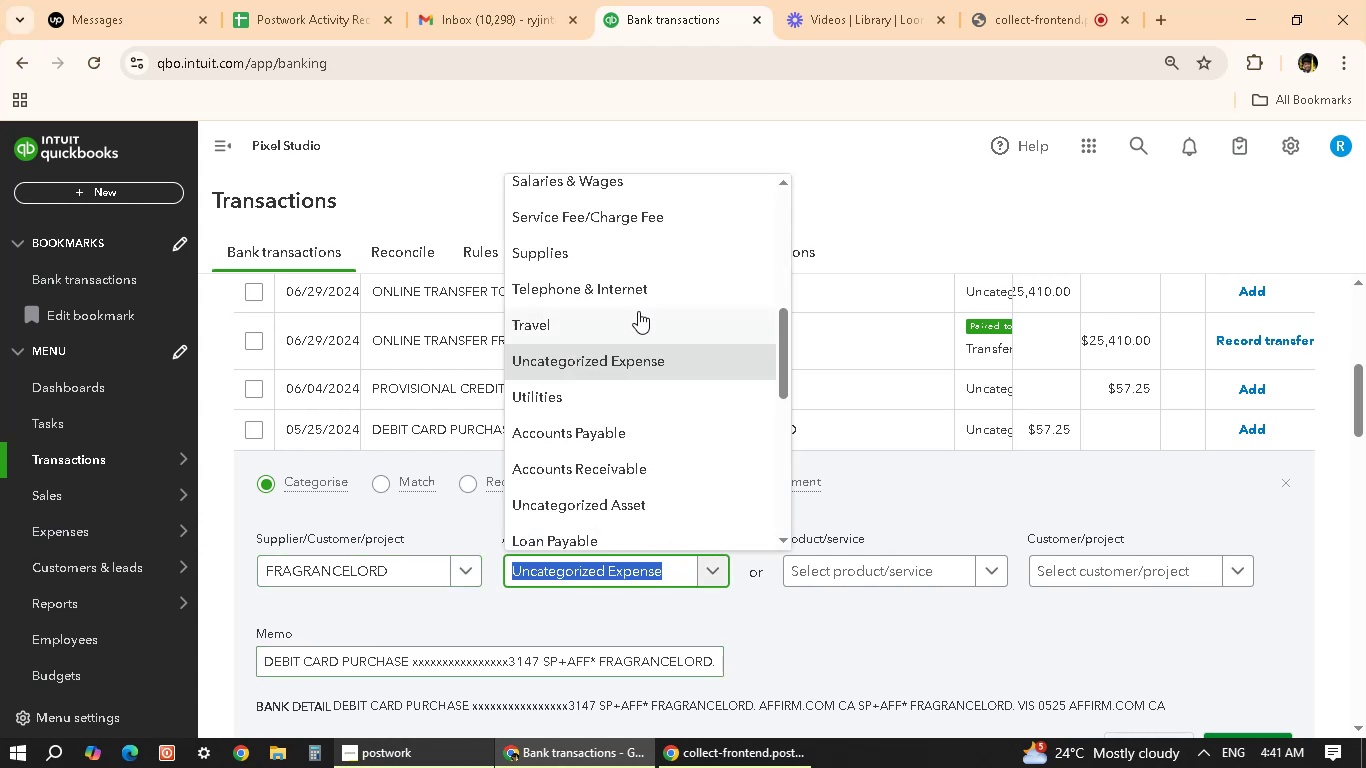 
scroll: coordinate [638, 310], scroll_direction: up, amount: 1.0
 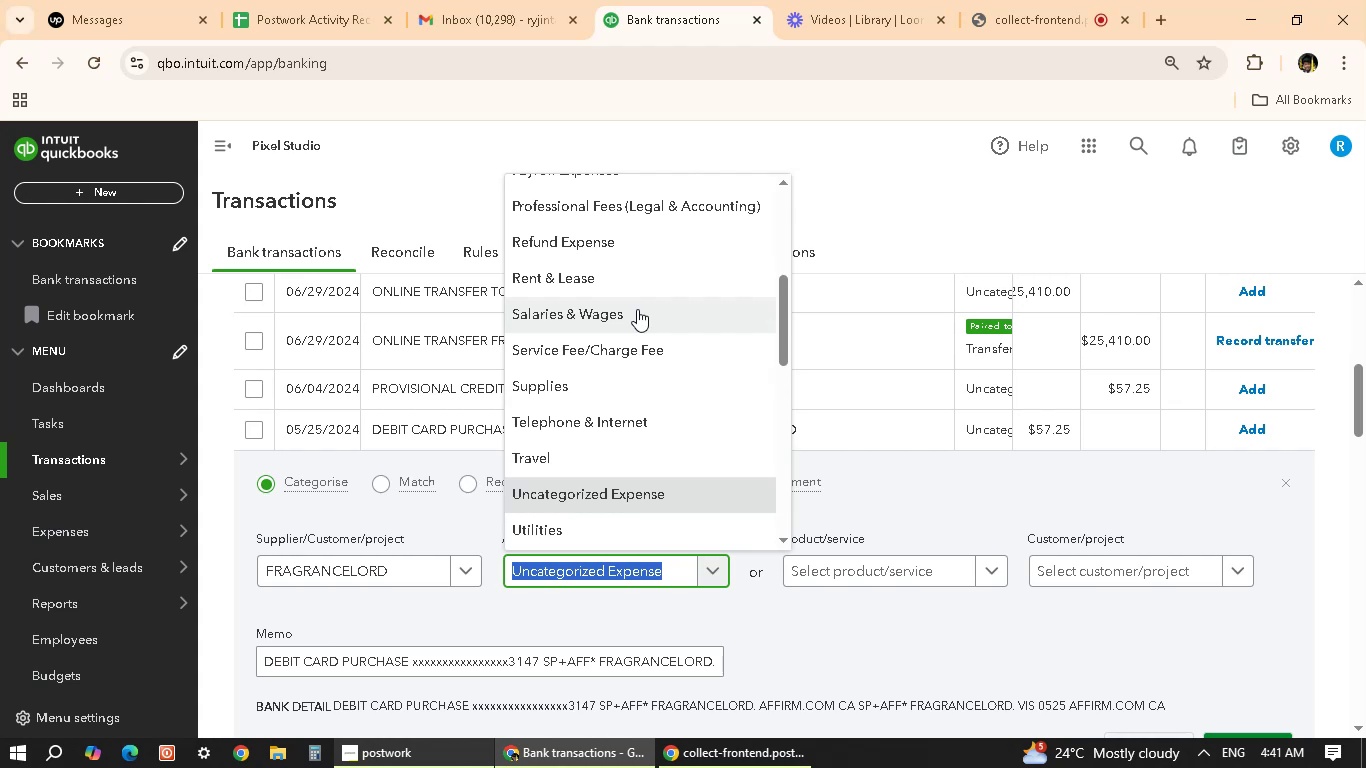 
wait(19.41)
 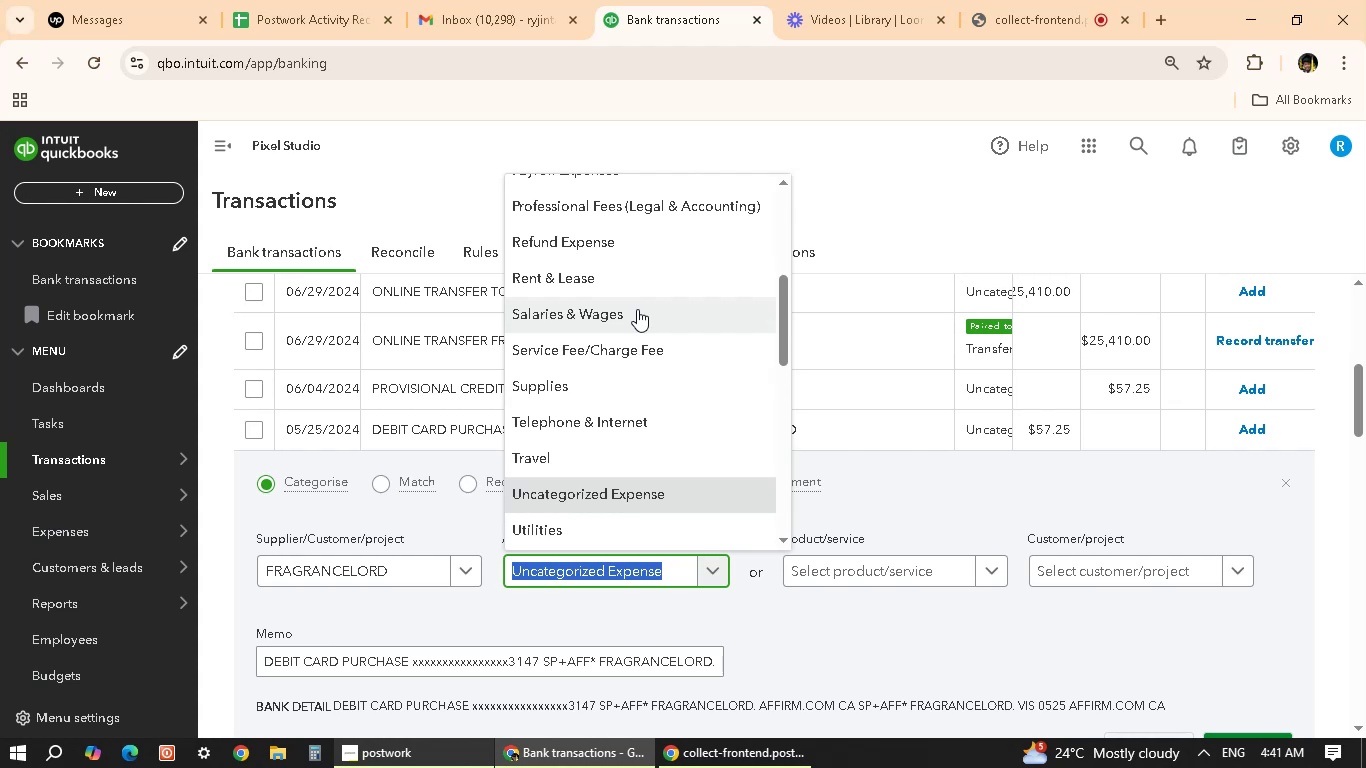 
scroll: coordinate [666, 397], scroll_direction: up, amount: 8.0
 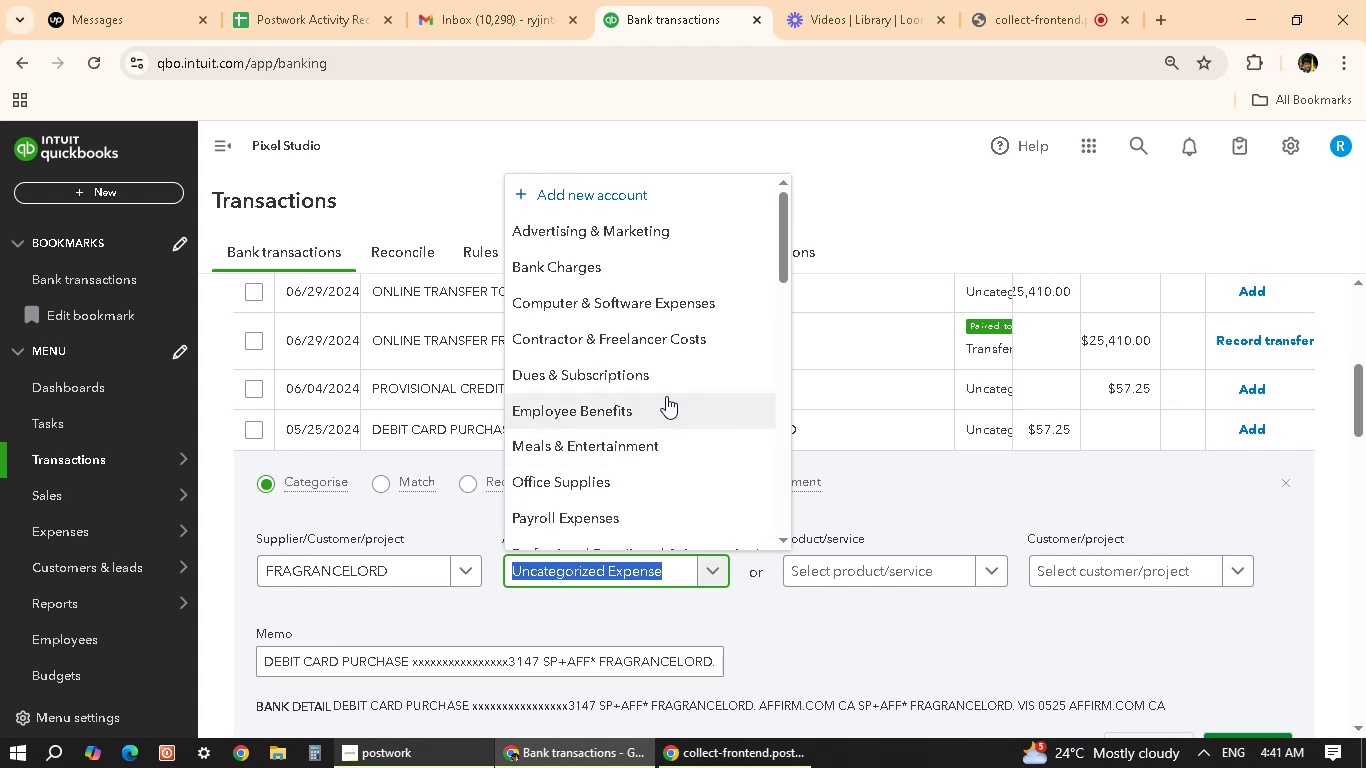 
mouse_move([616, 751])
 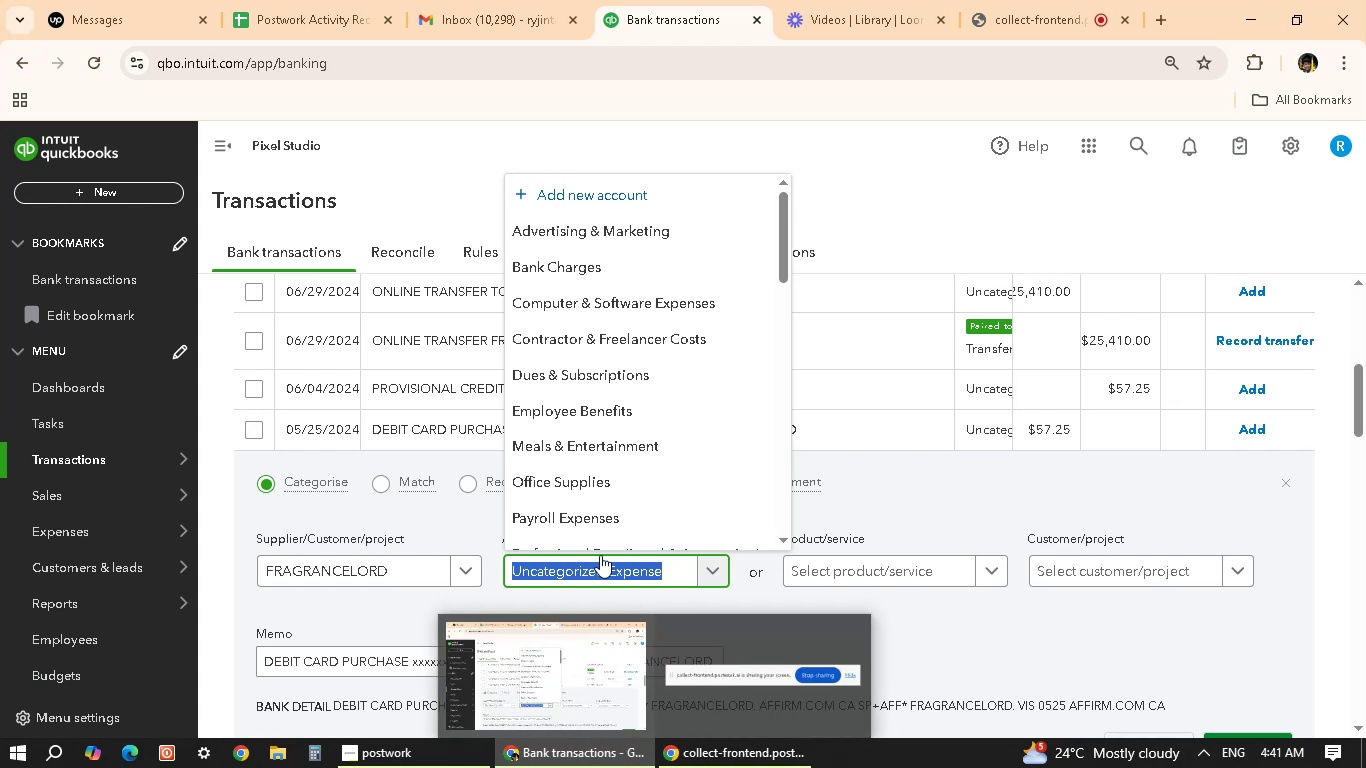 
scroll: coordinate [610, 478], scroll_direction: down, amount: 1.0
 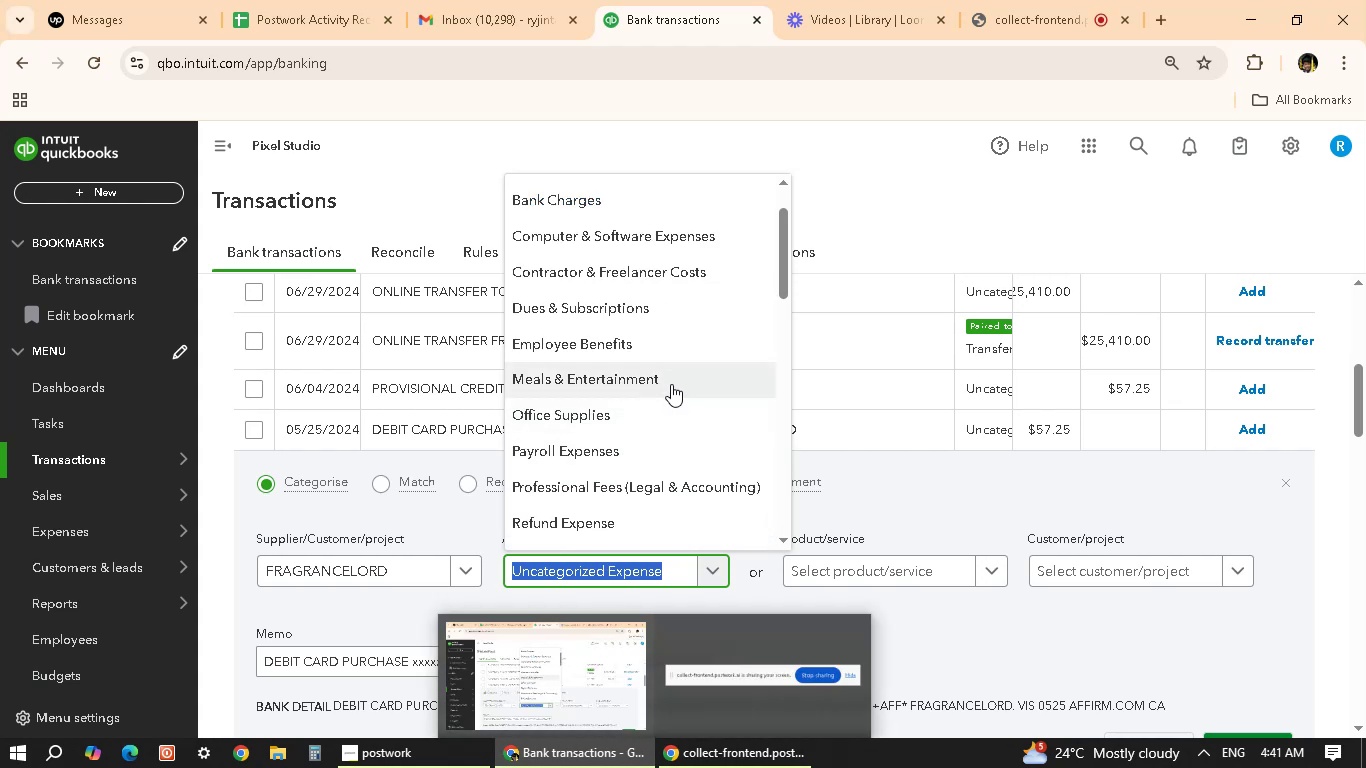 
wait(6.59)
 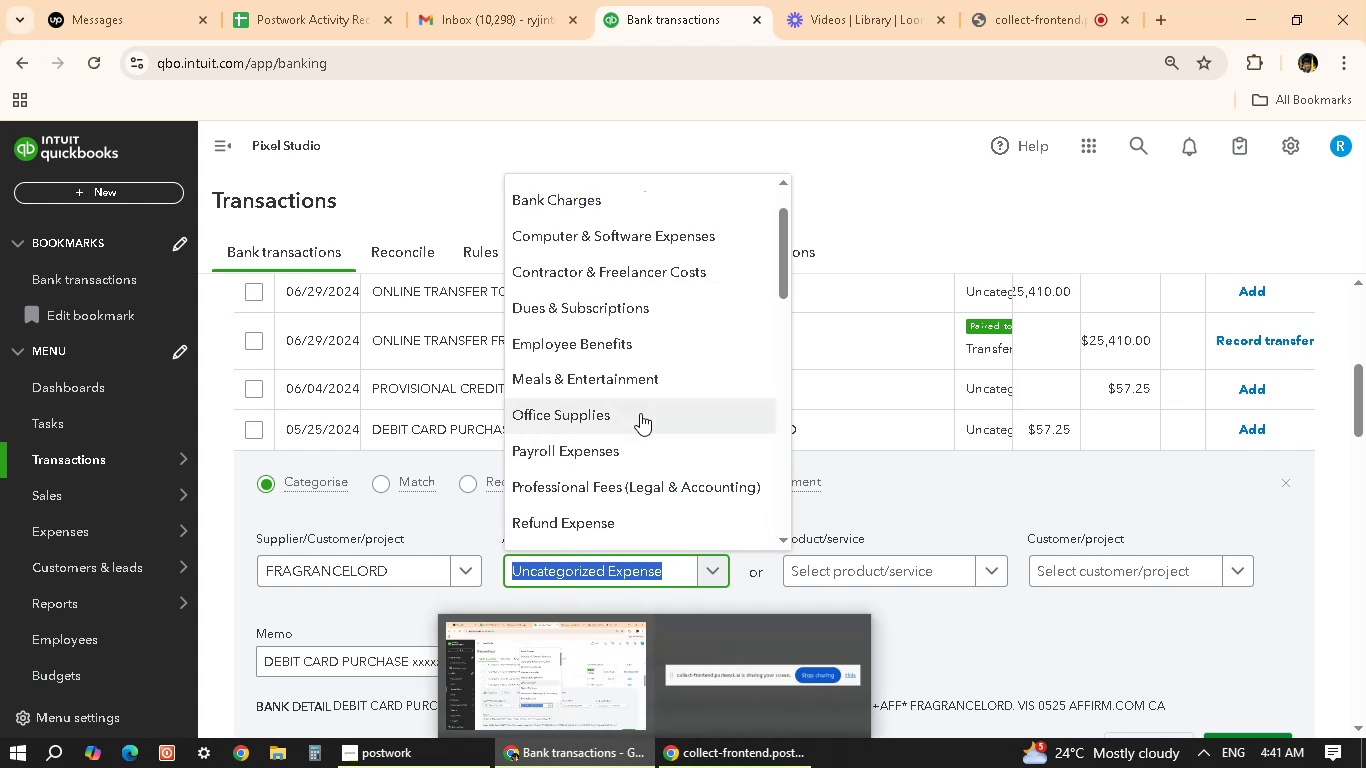 
scroll: coordinate [671, 384], scroll_direction: up, amount: 1.0
 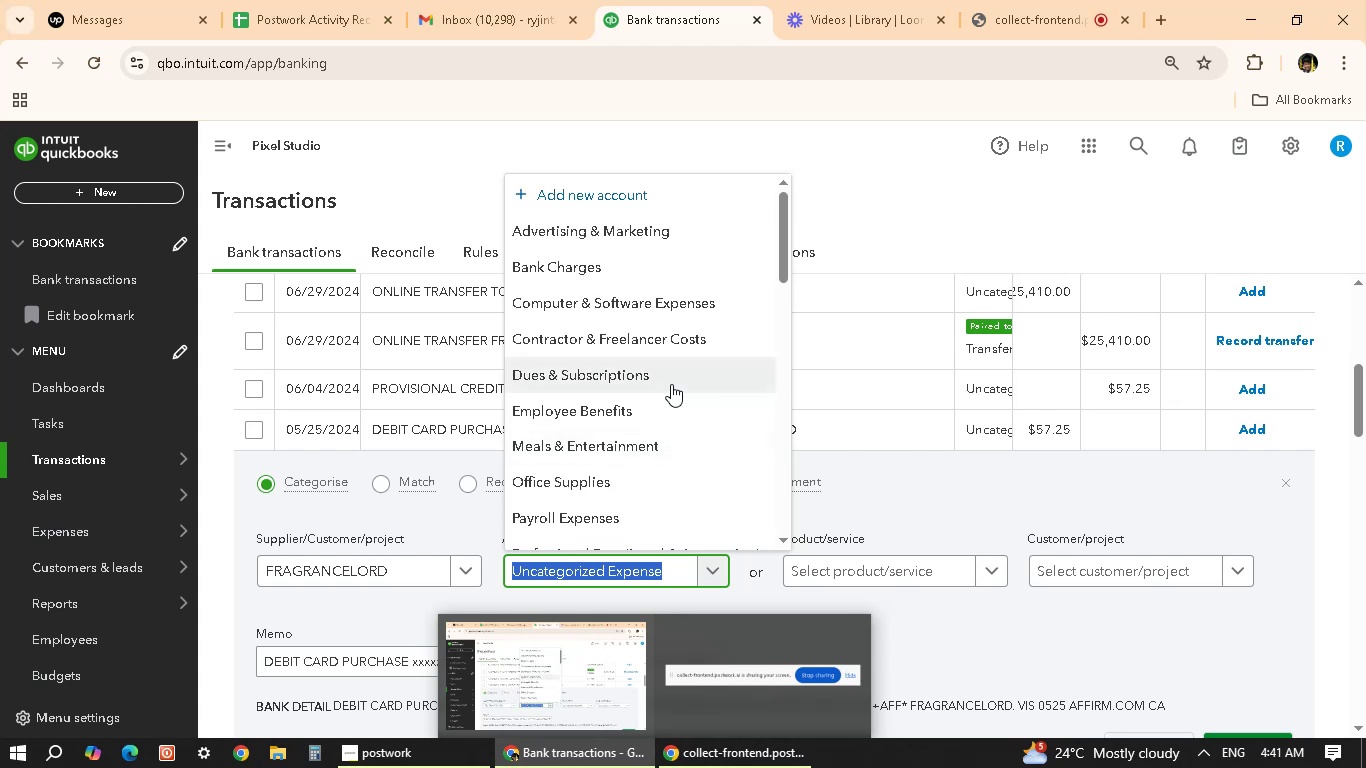 
scroll: coordinate [690, 374], scroll_direction: down, amount: 6.0
 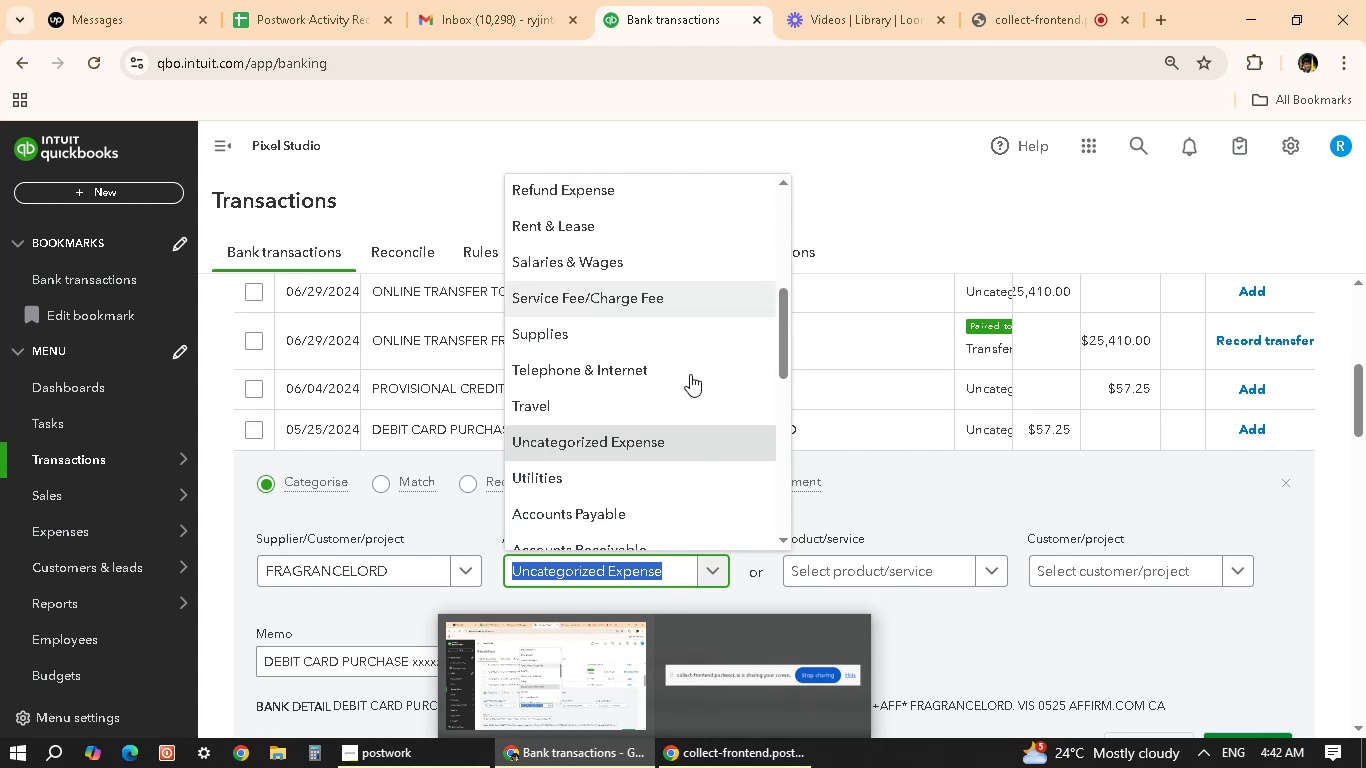 
mouse_move([661, 302])
 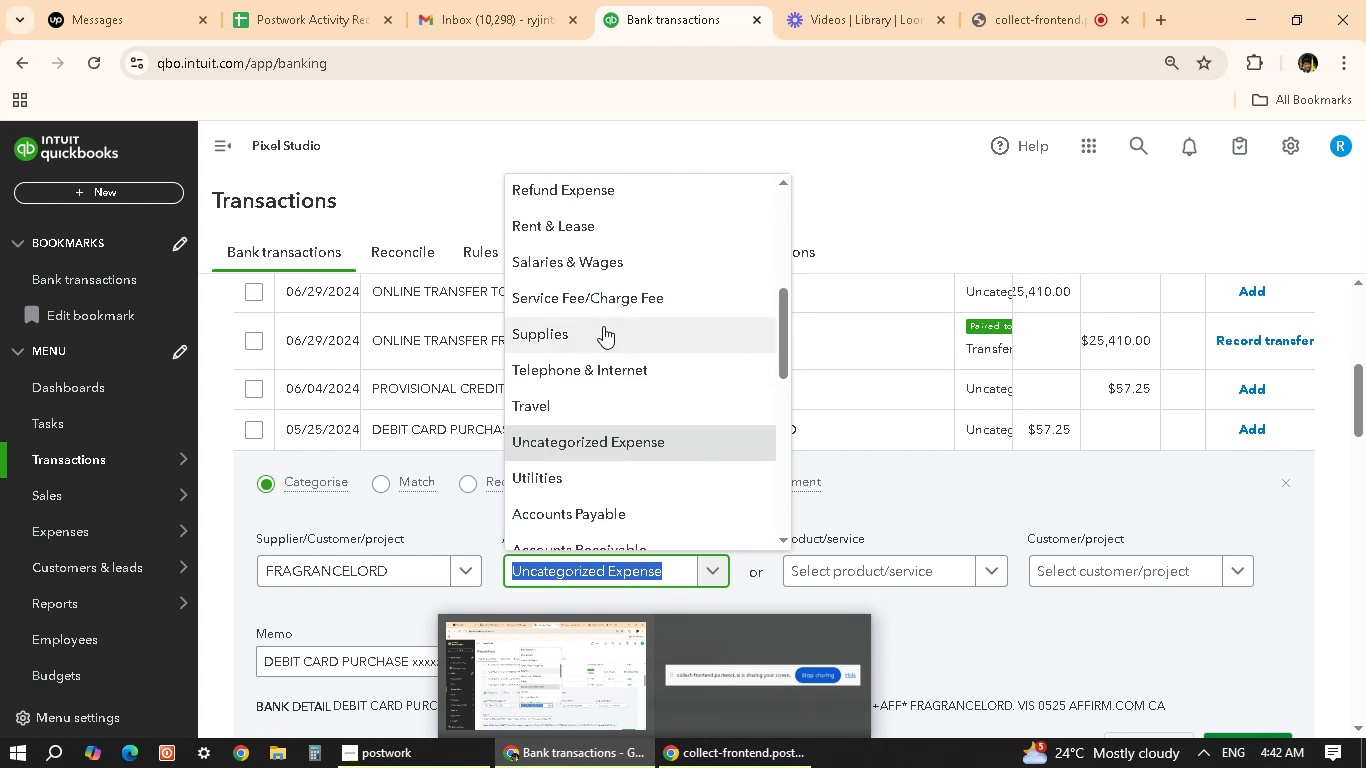 
scroll: coordinate [653, 366], scroll_direction: down, amount: 5.0
 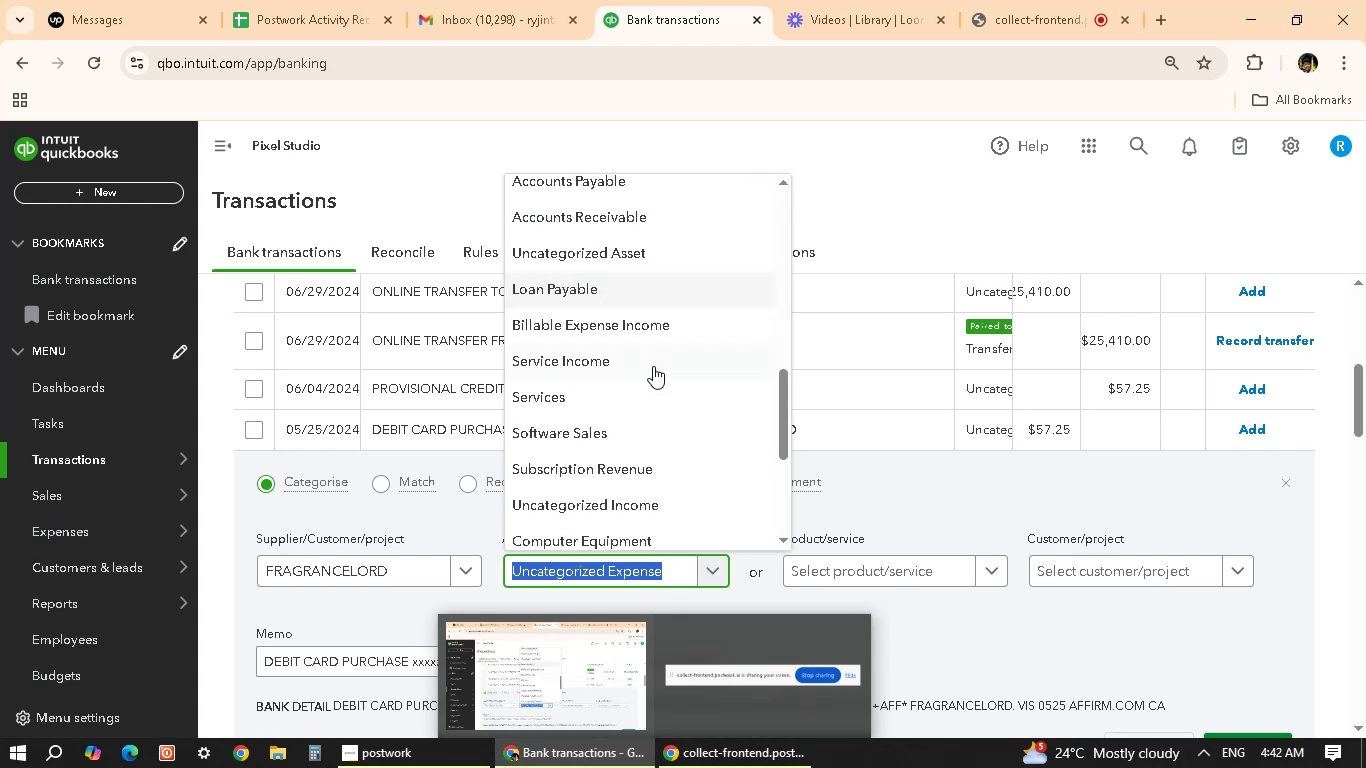 
scroll: coordinate [653, 366], scroll_direction: down, amount: 2.0
 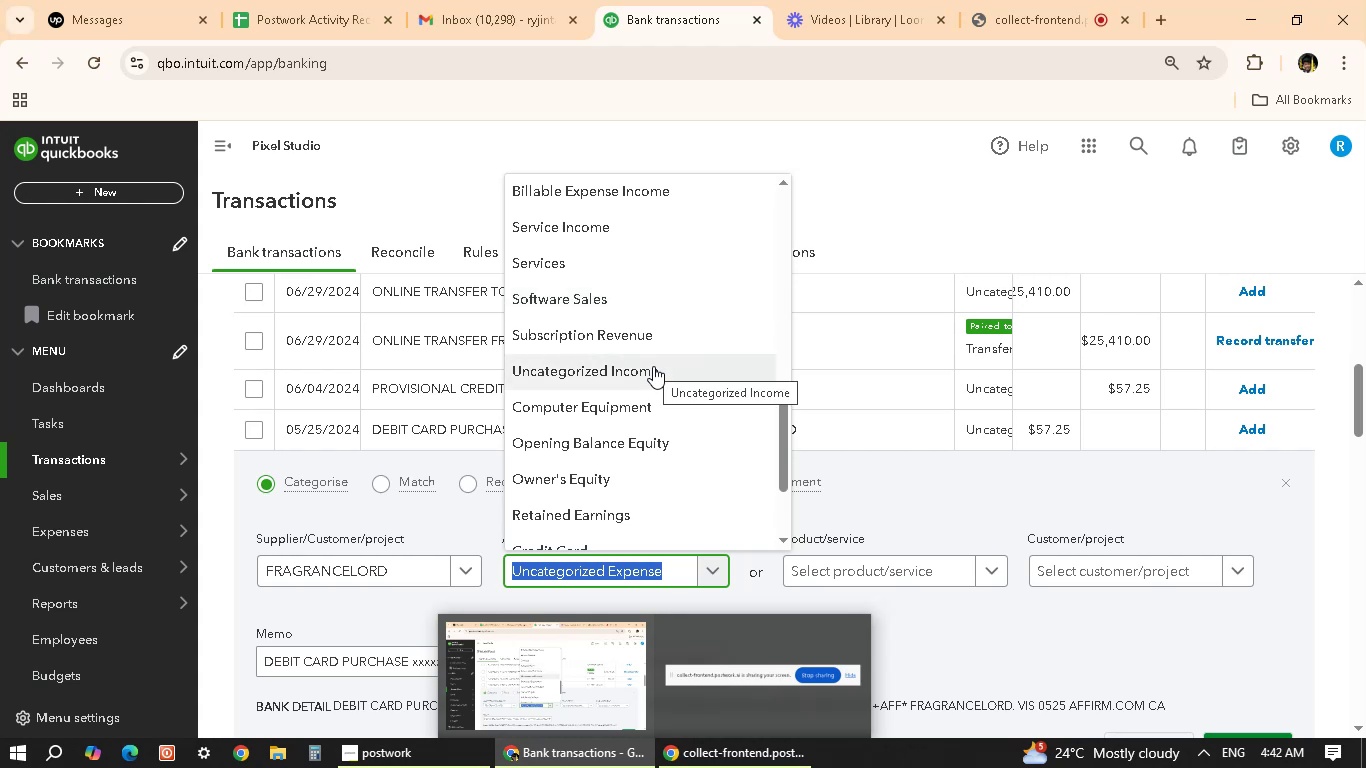 
wait(5.26)
 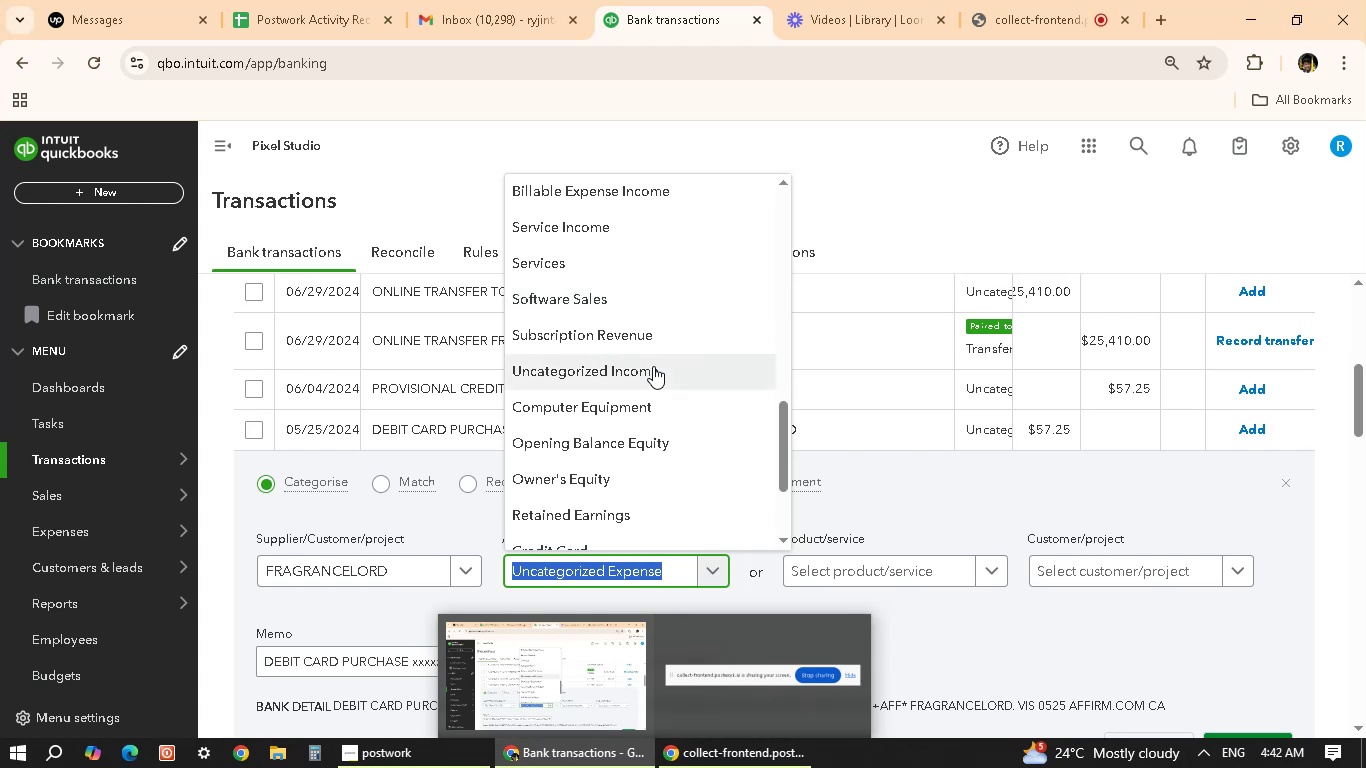 
scroll: coordinate [653, 366], scroll_direction: down, amount: 3.0
 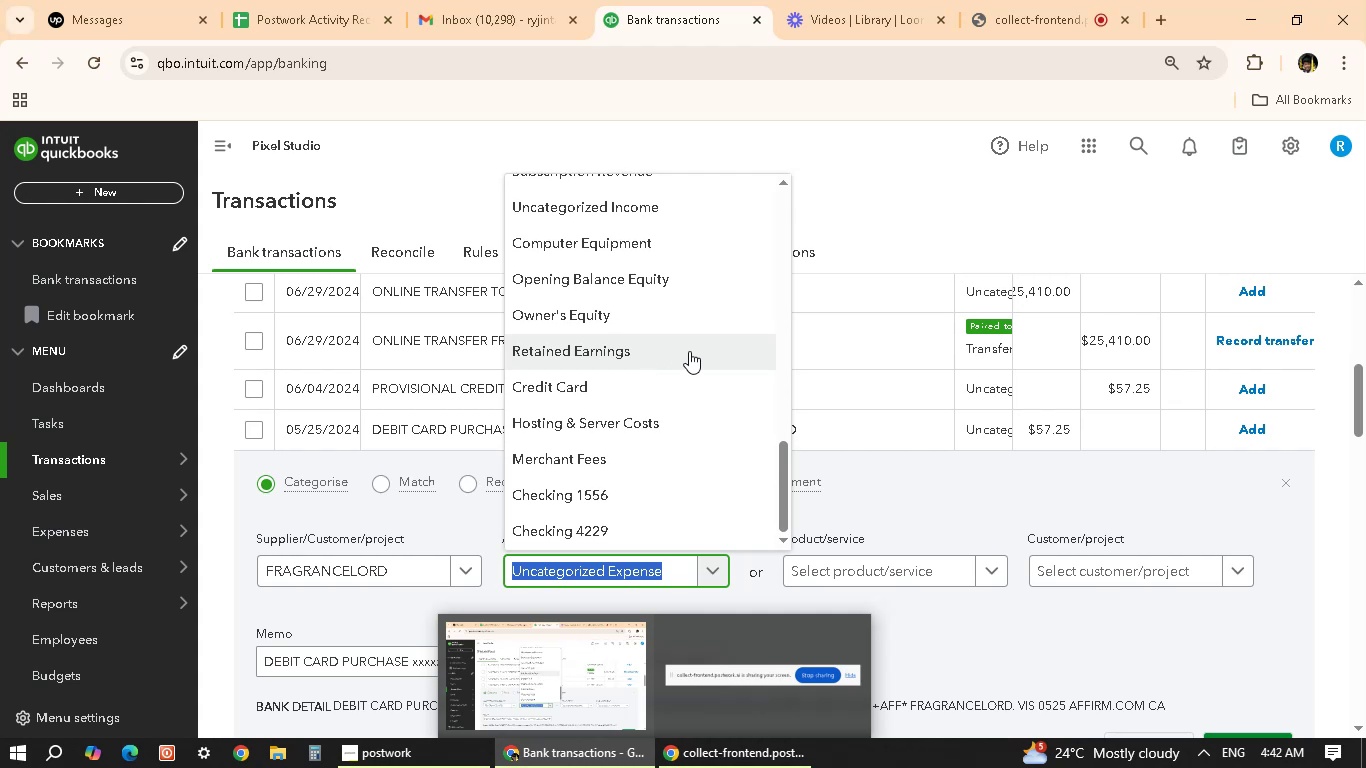 
scroll: coordinate [786, 394], scroll_direction: up, amount: 2.0
 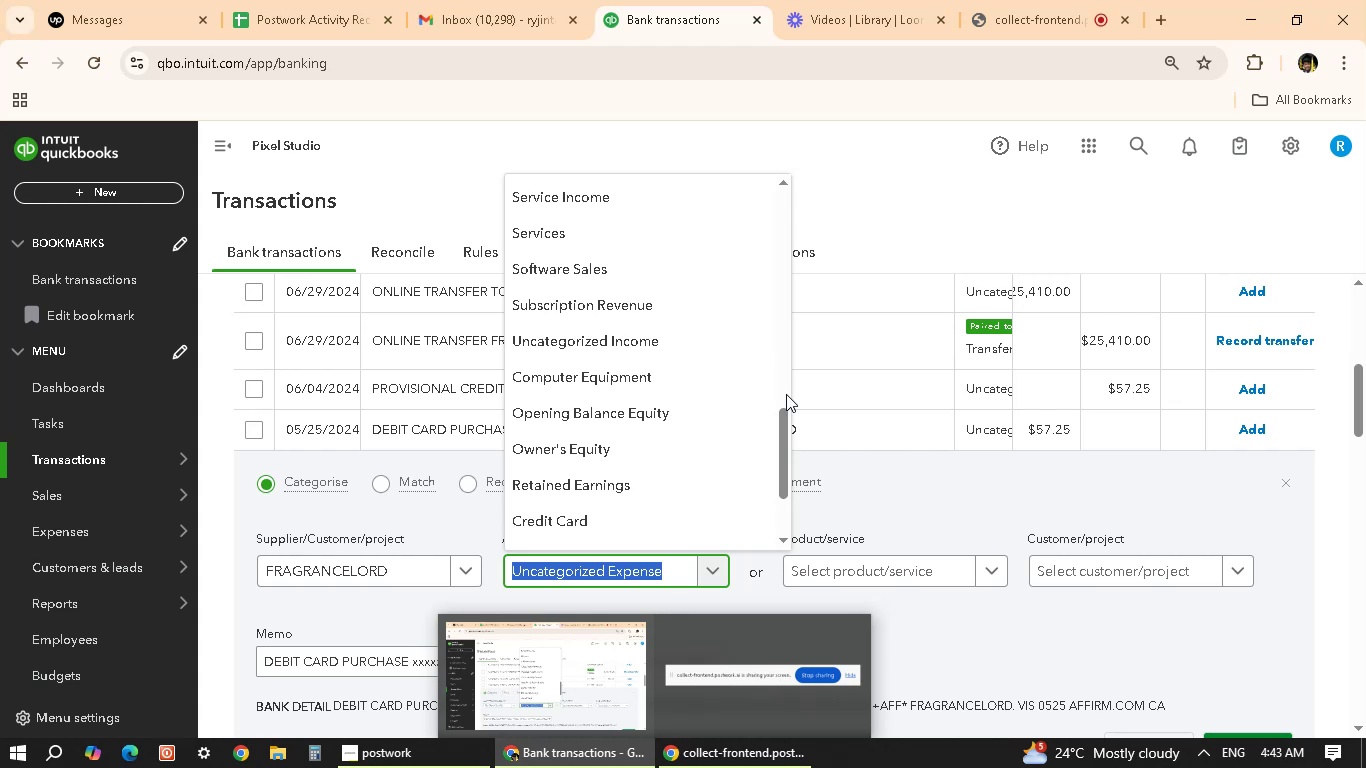 
wait(22.96)
 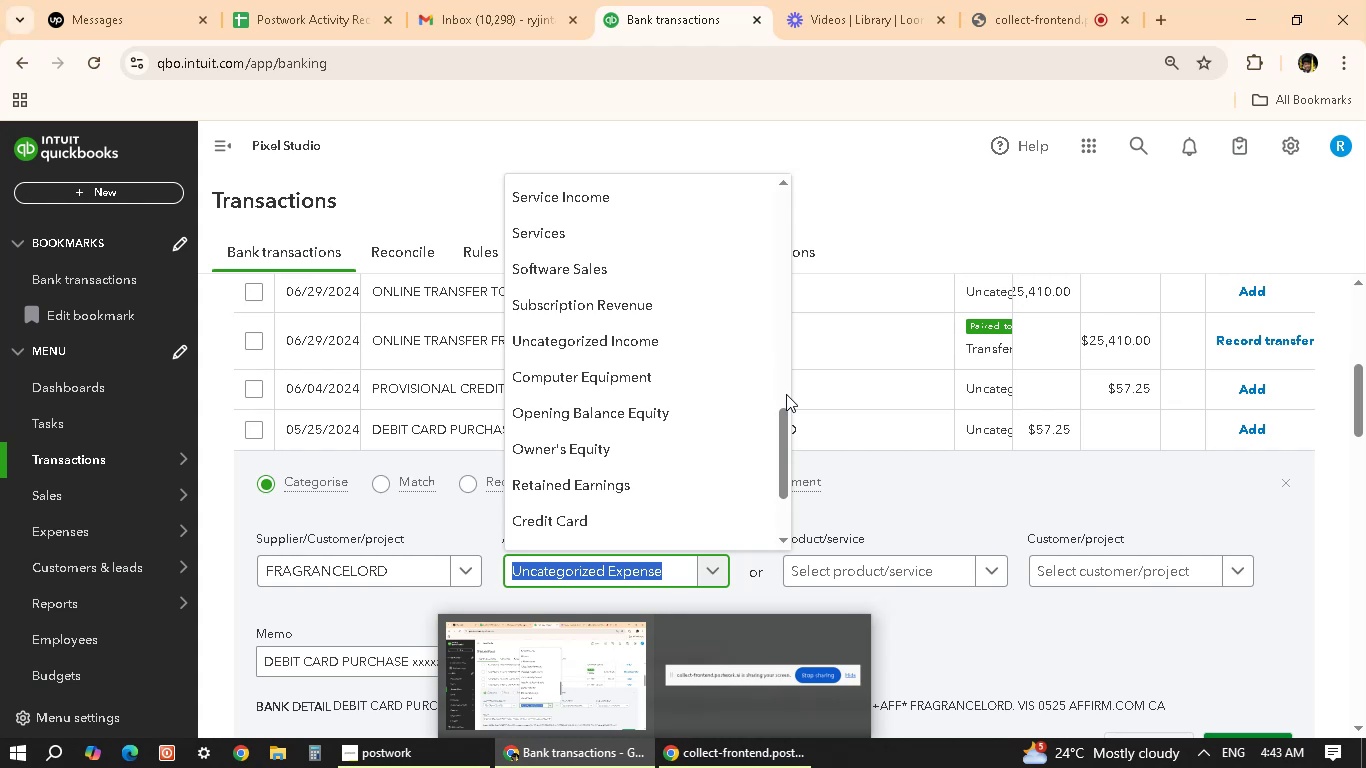 
scroll: coordinate [665, 327], scroll_direction: up, amount: 3.0
 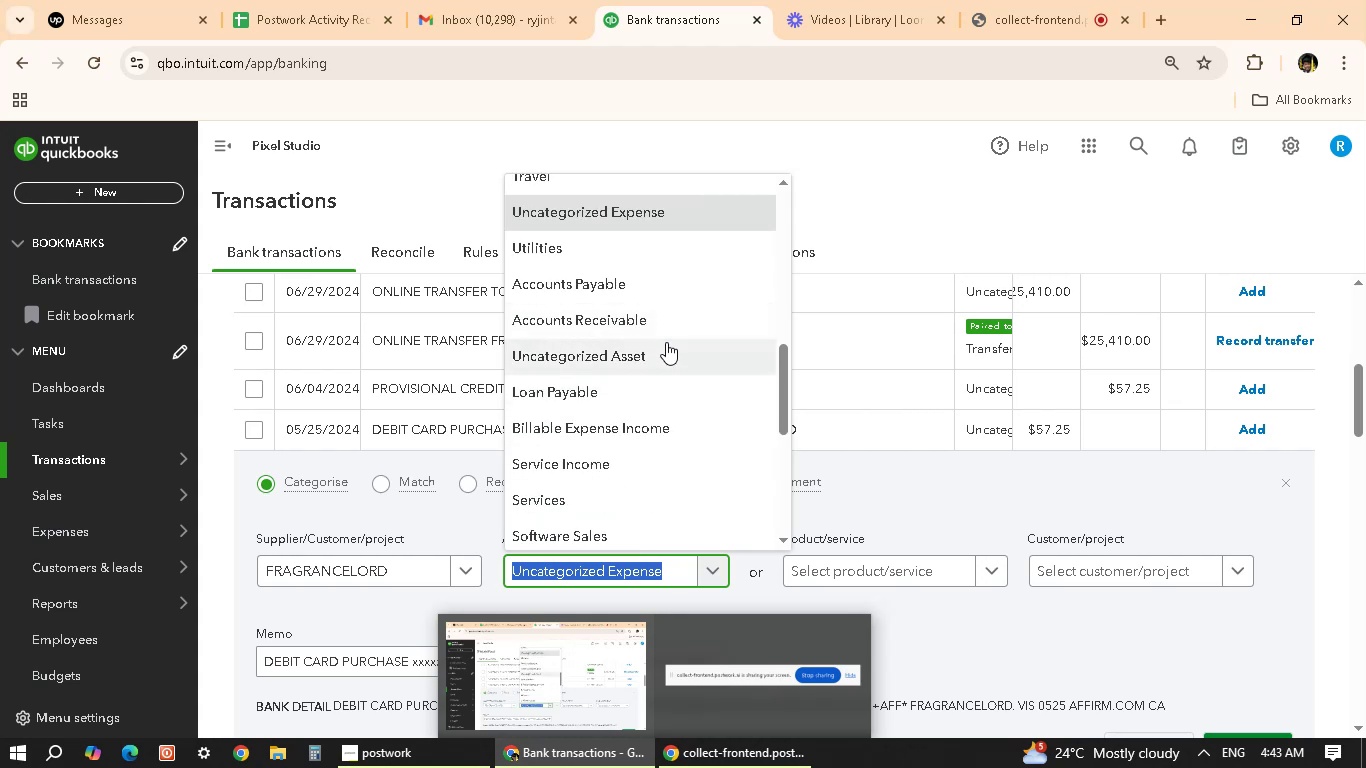 
wait(5.62)
 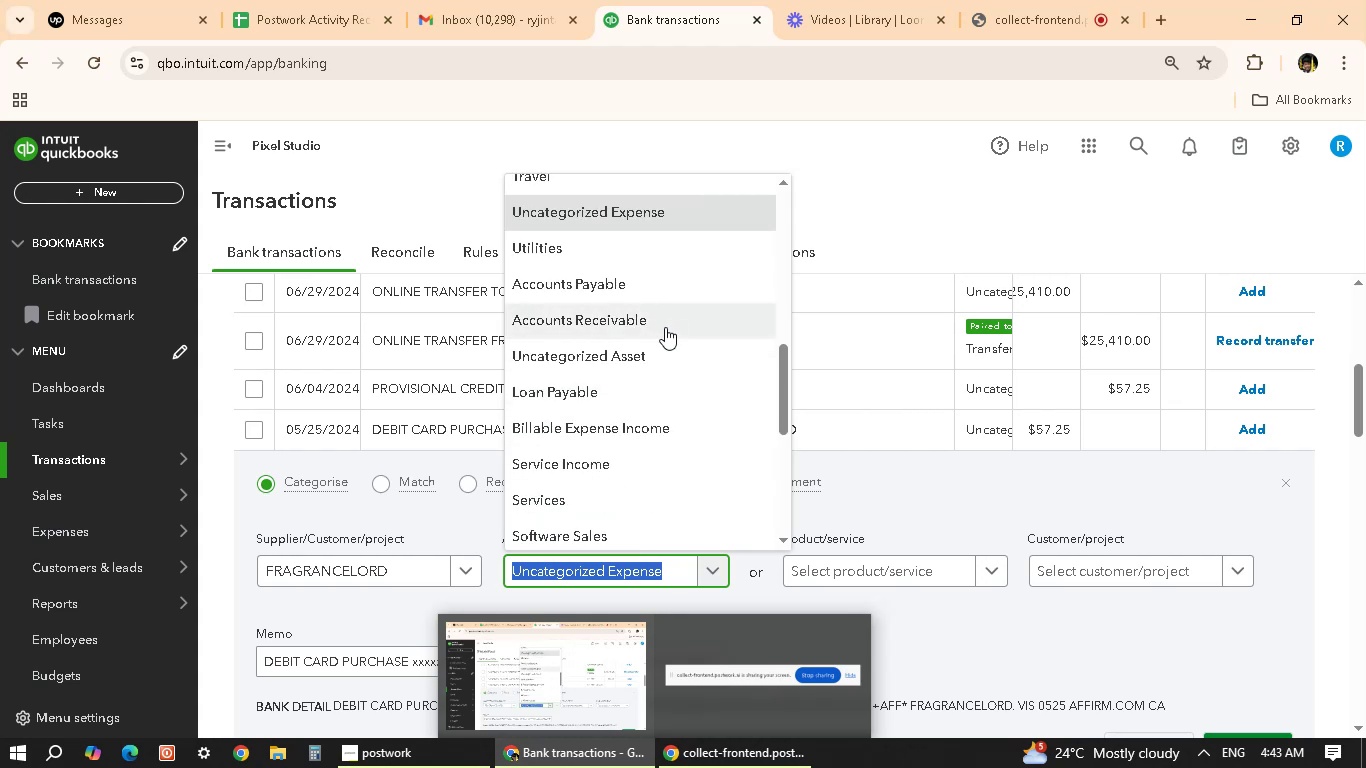 
scroll: coordinate [614, 348], scroll_direction: up, amount: 4.0
 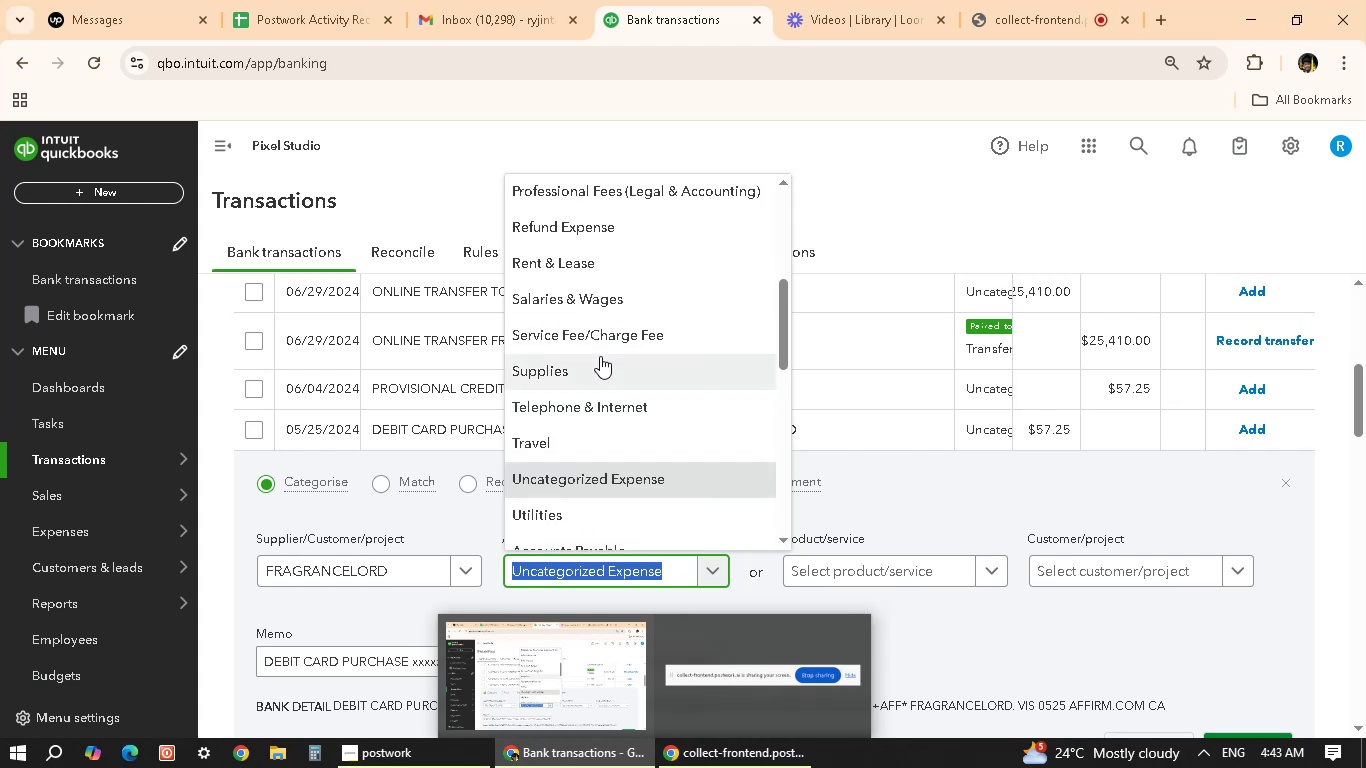 
wait(11.41)
 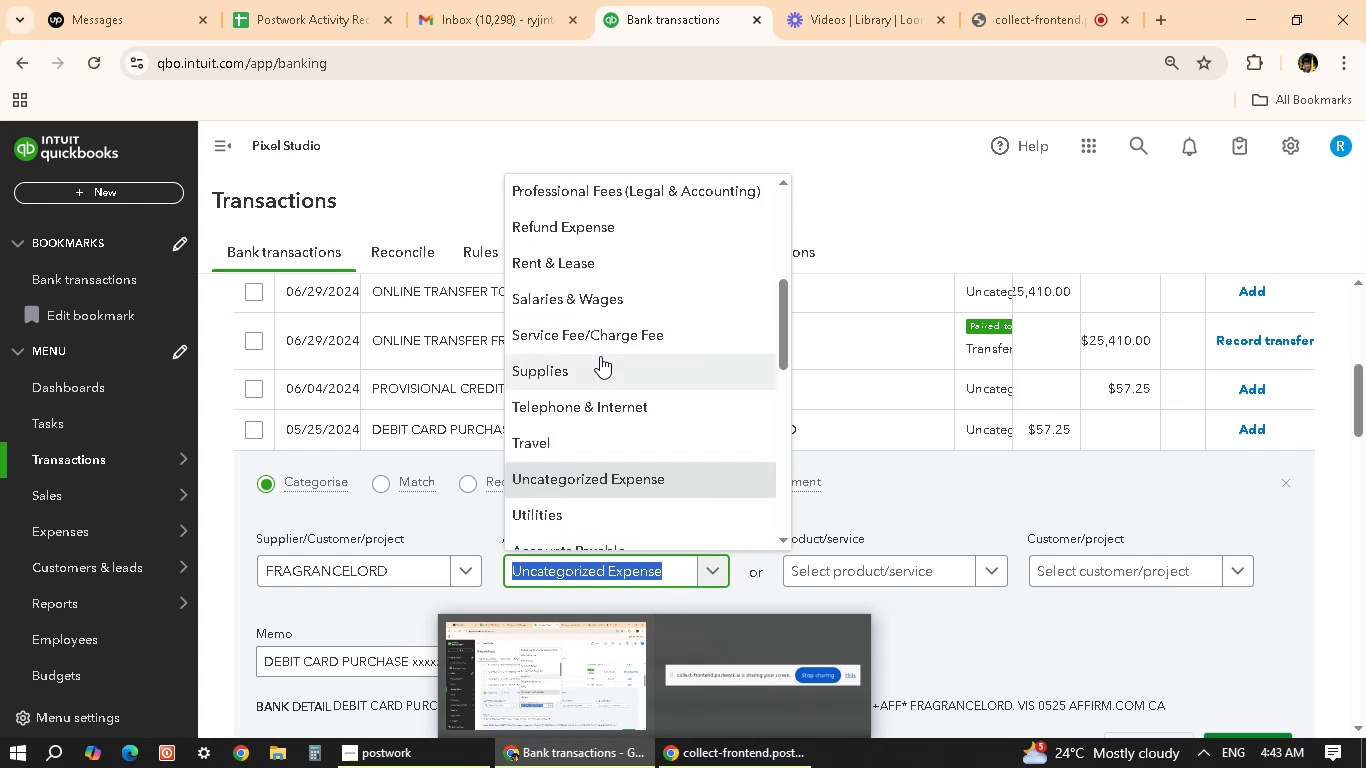 
scroll: coordinate [600, 356], scroll_direction: up, amount: 1.0
 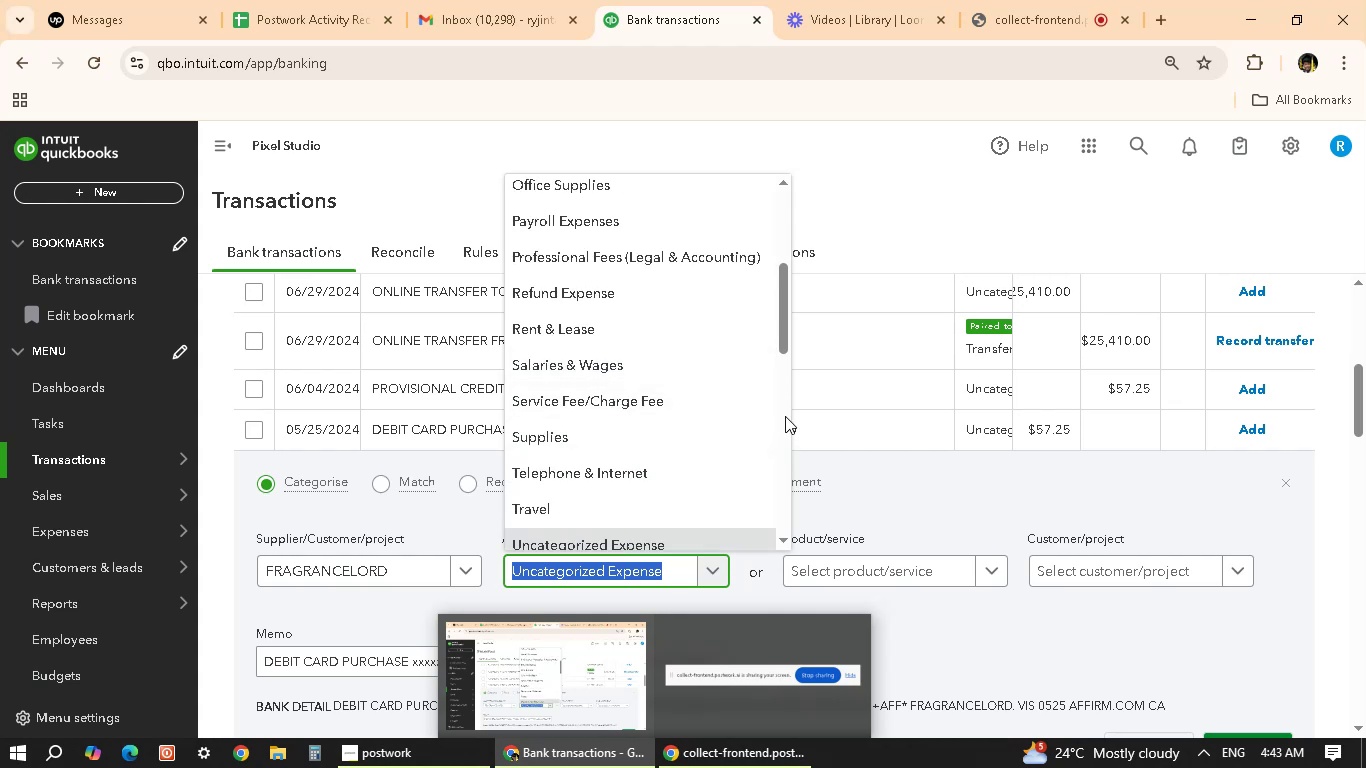 
wait(9.75)
 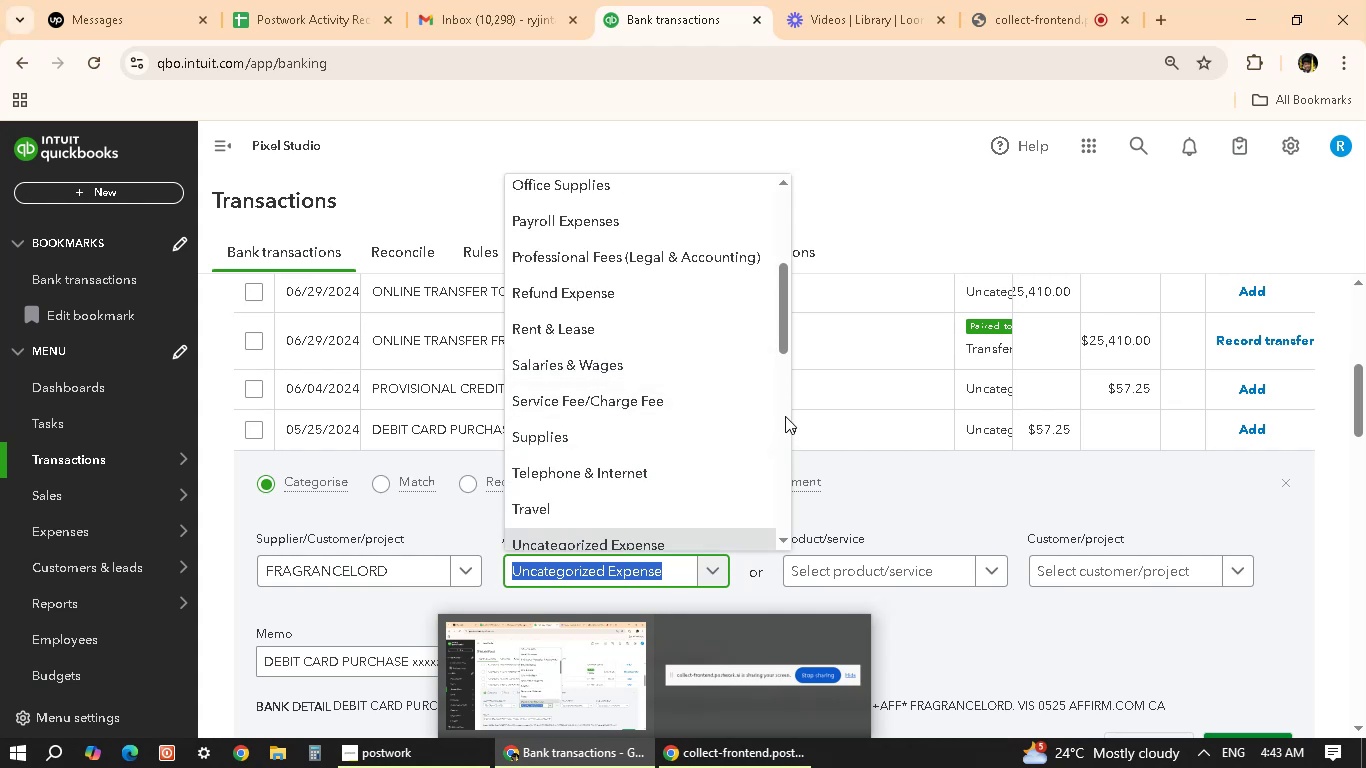 
scroll: coordinate [666, 288], scroll_direction: up, amount: 3.0
 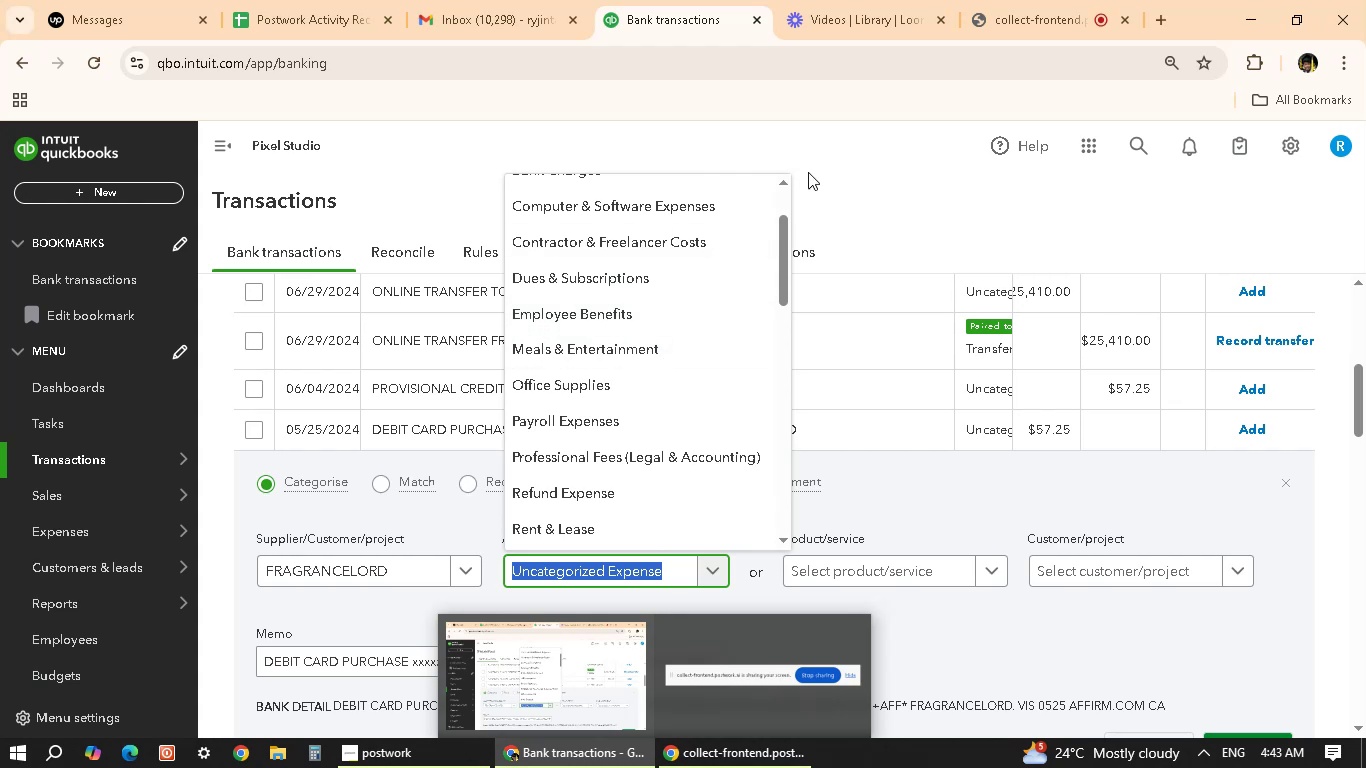 
wait(5.59)
 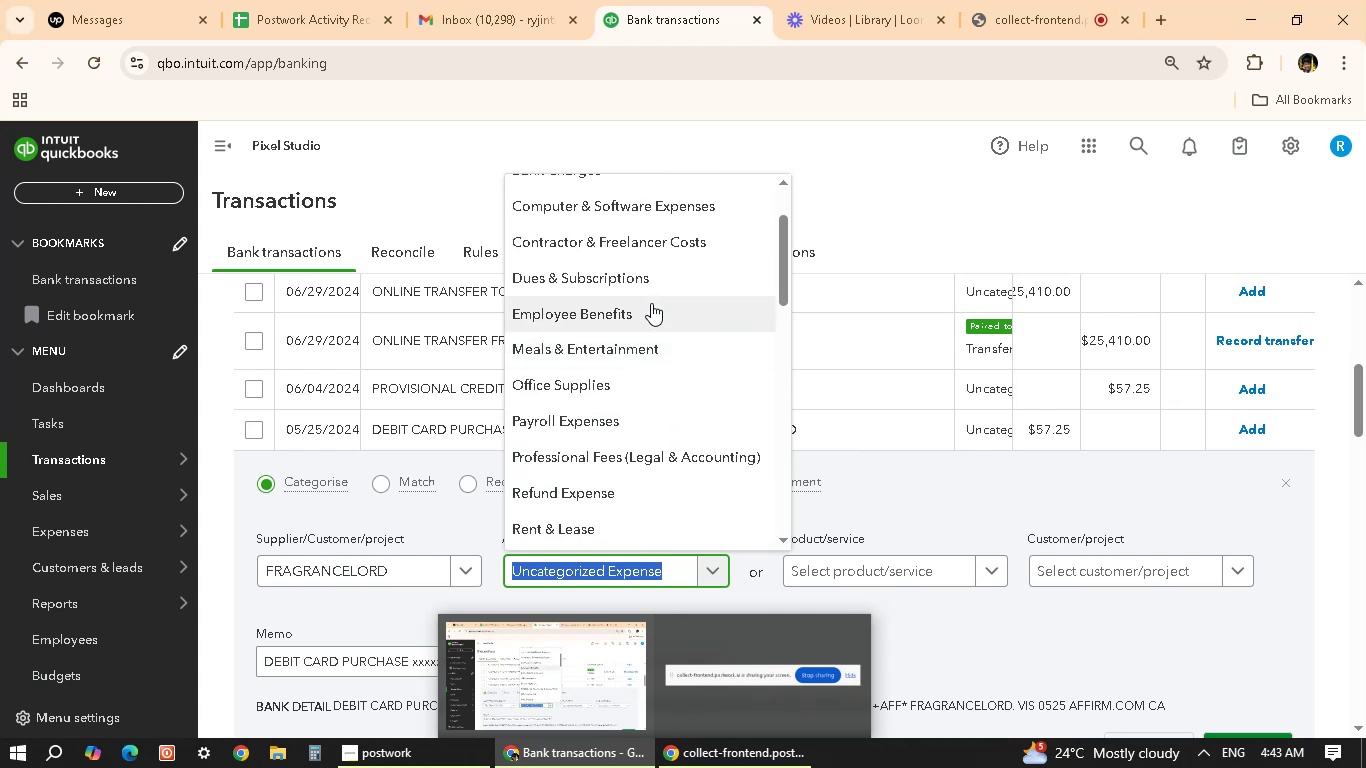 
left_click([859, 200])
 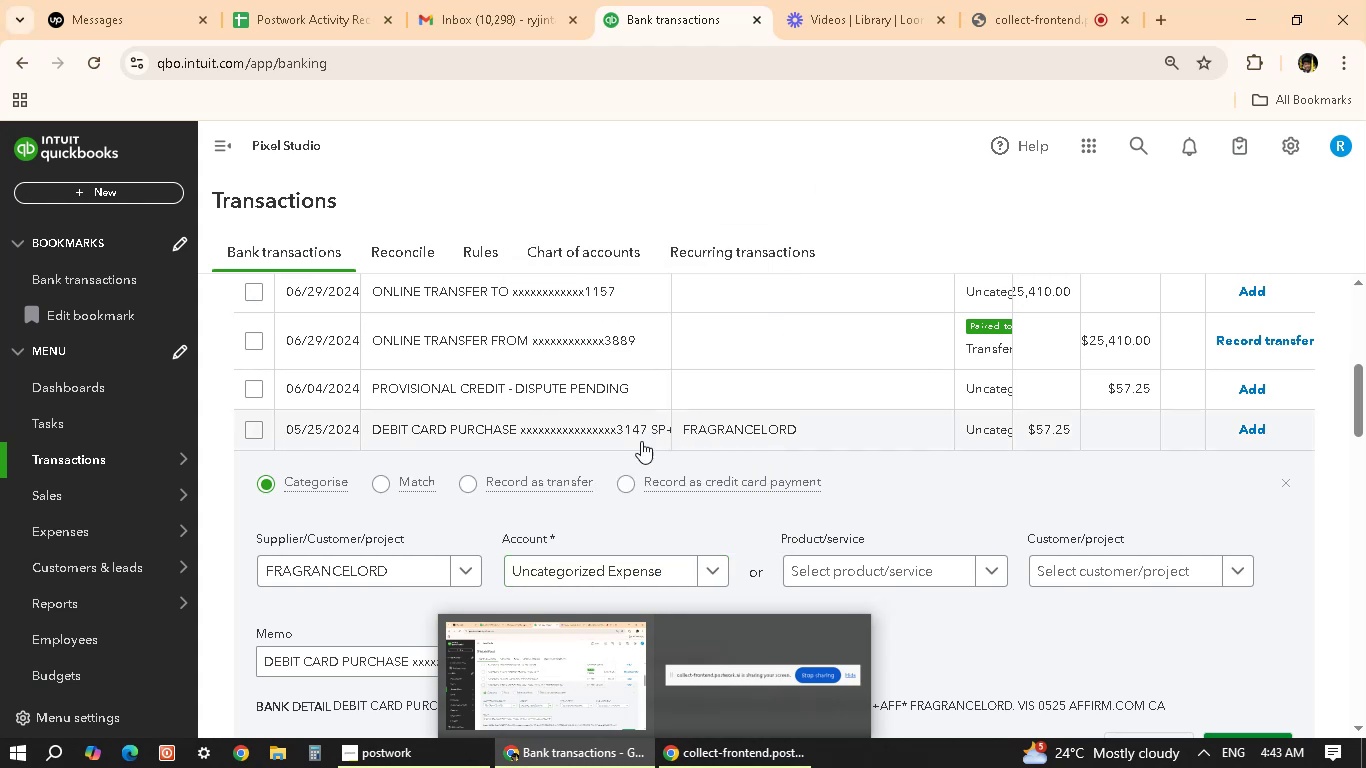 
scroll: coordinate [588, 503], scroll_direction: down, amount: 1.0
 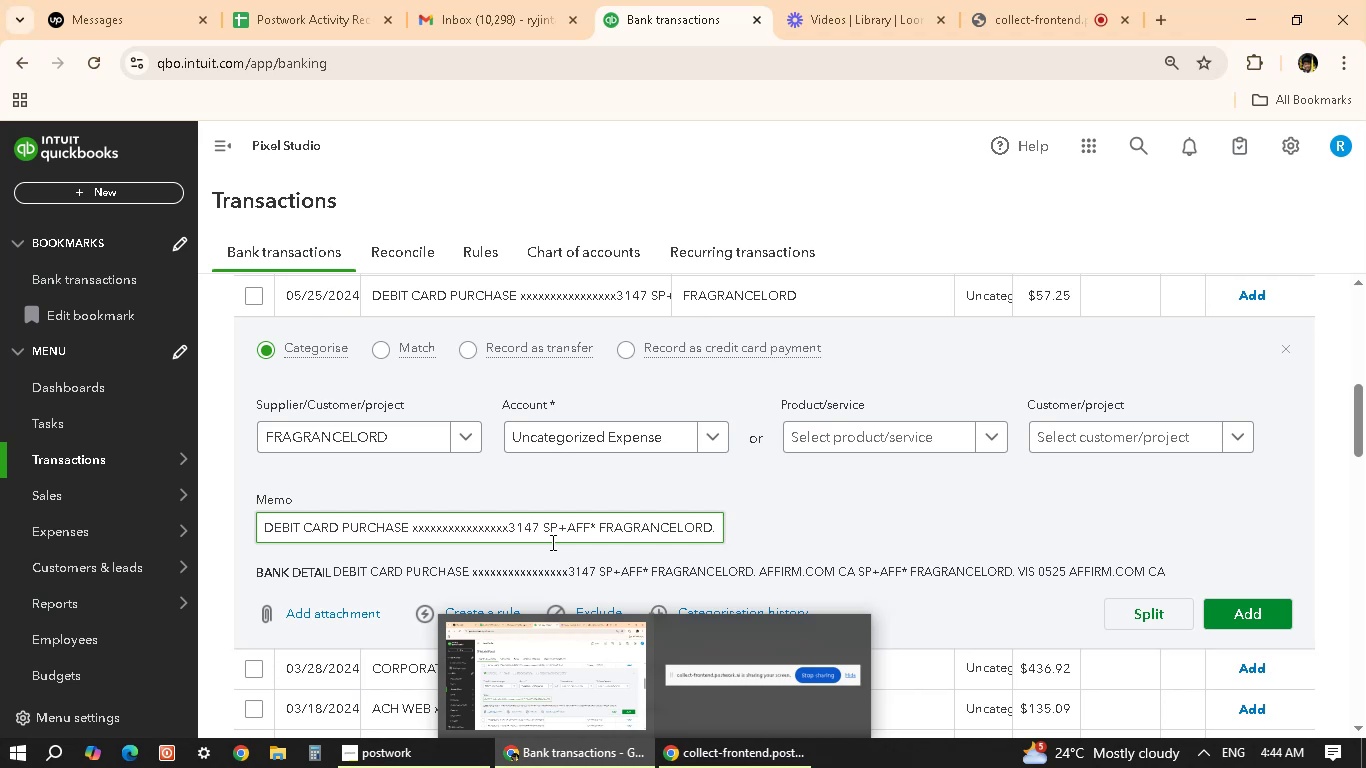 
wait(14.71)
 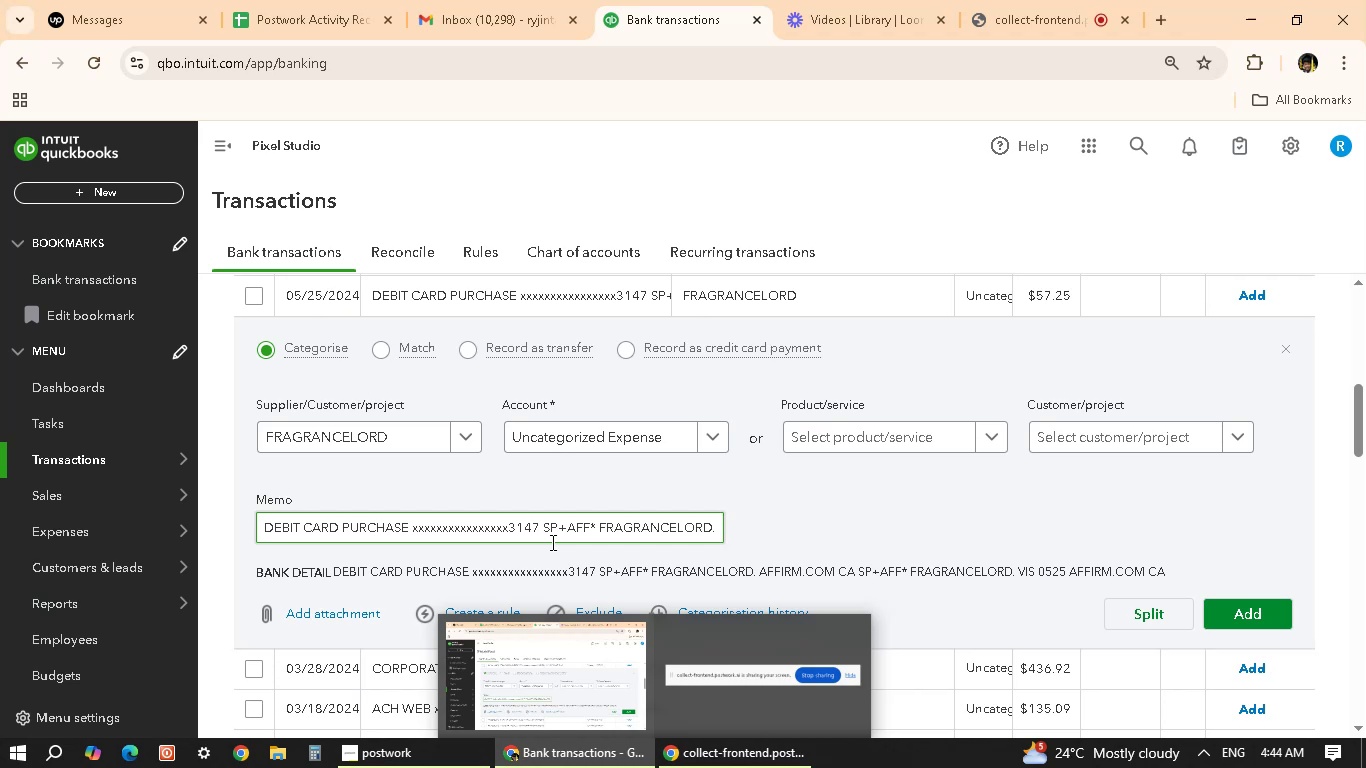 
left_click([642, 437])
 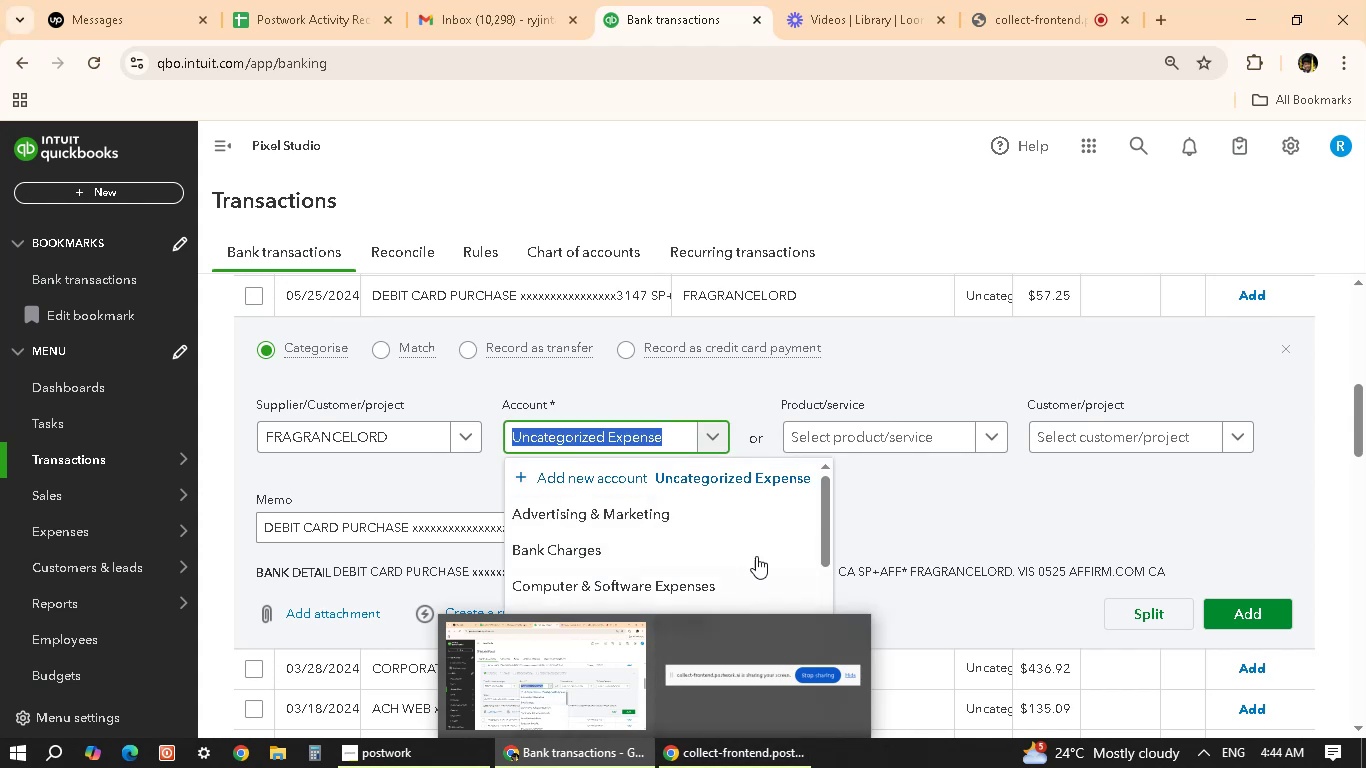 
scroll: coordinate [696, 519], scroll_direction: down, amount: 1.0
 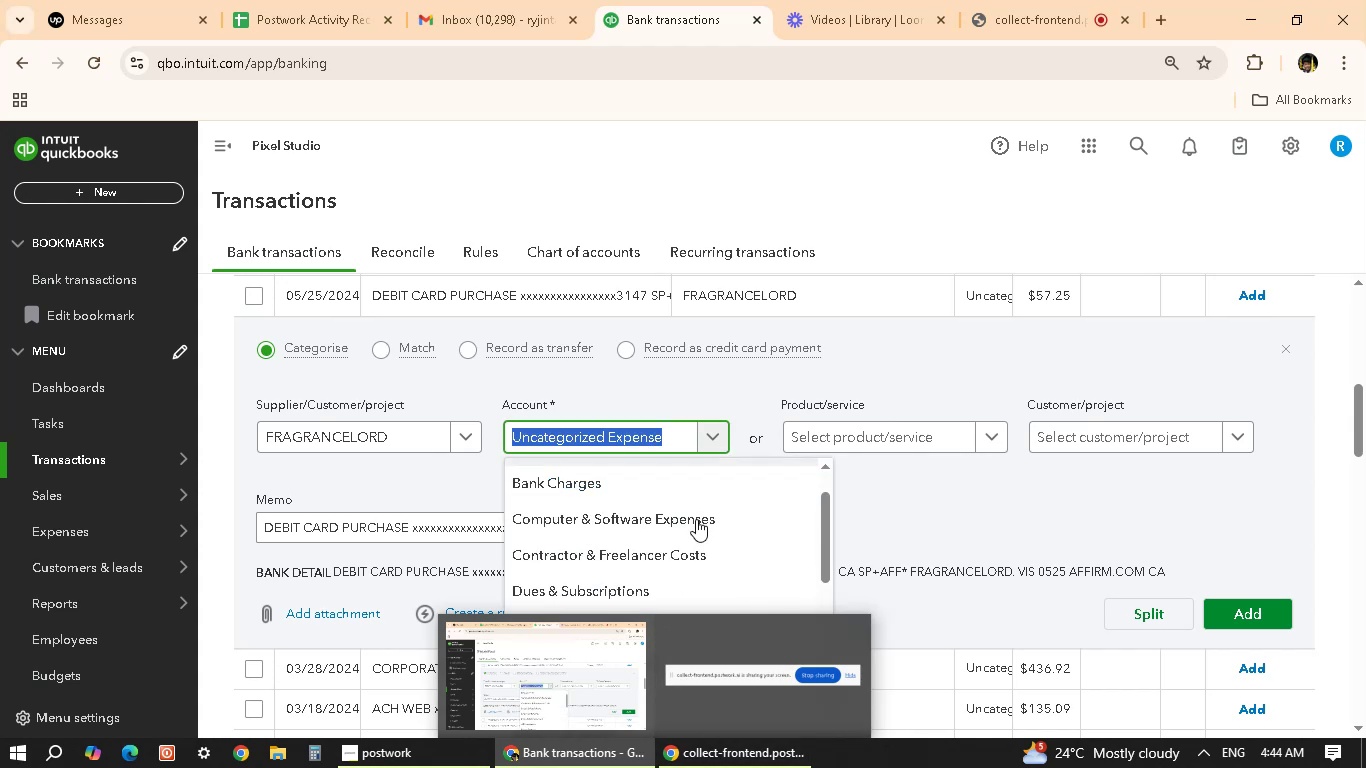 
scroll: coordinate [696, 519], scroll_direction: up, amount: 1.0
 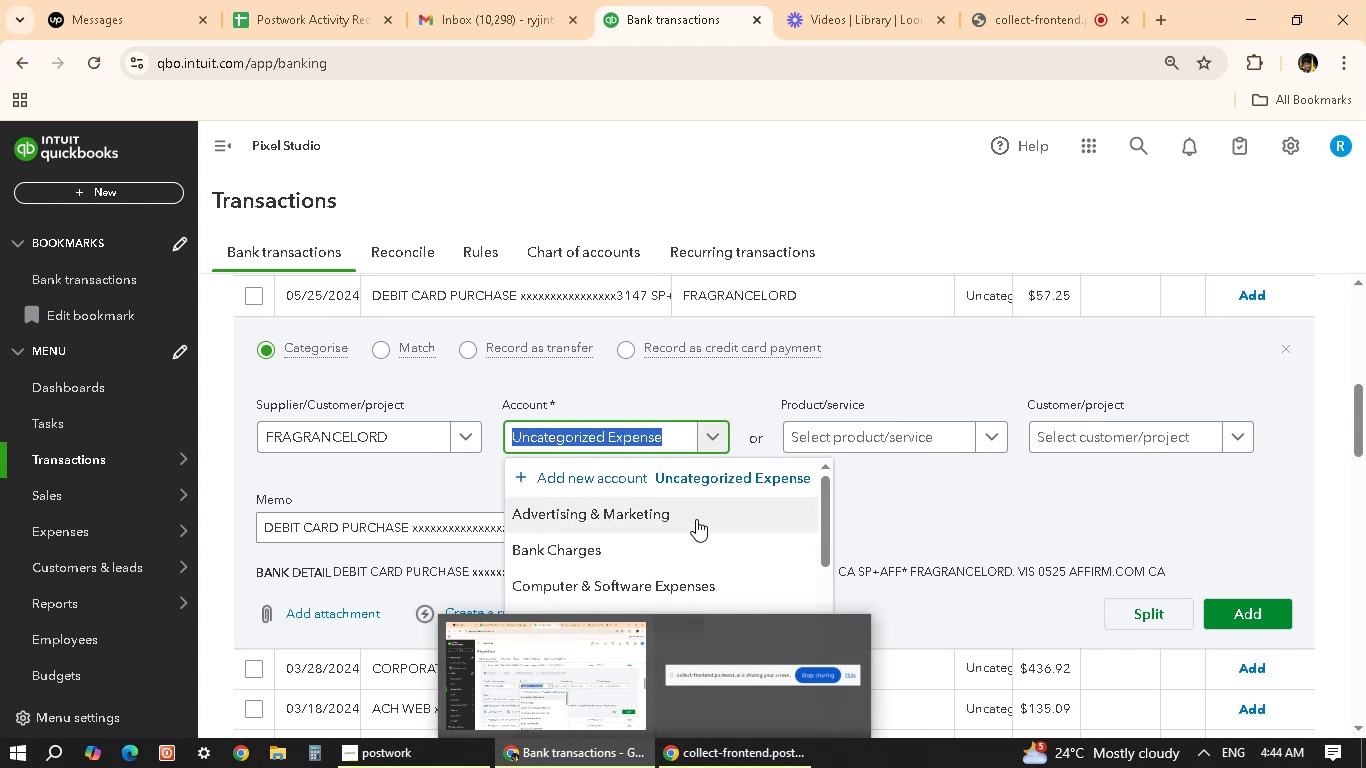 
scroll: coordinate [651, 521], scroll_direction: down, amount: 3.0
 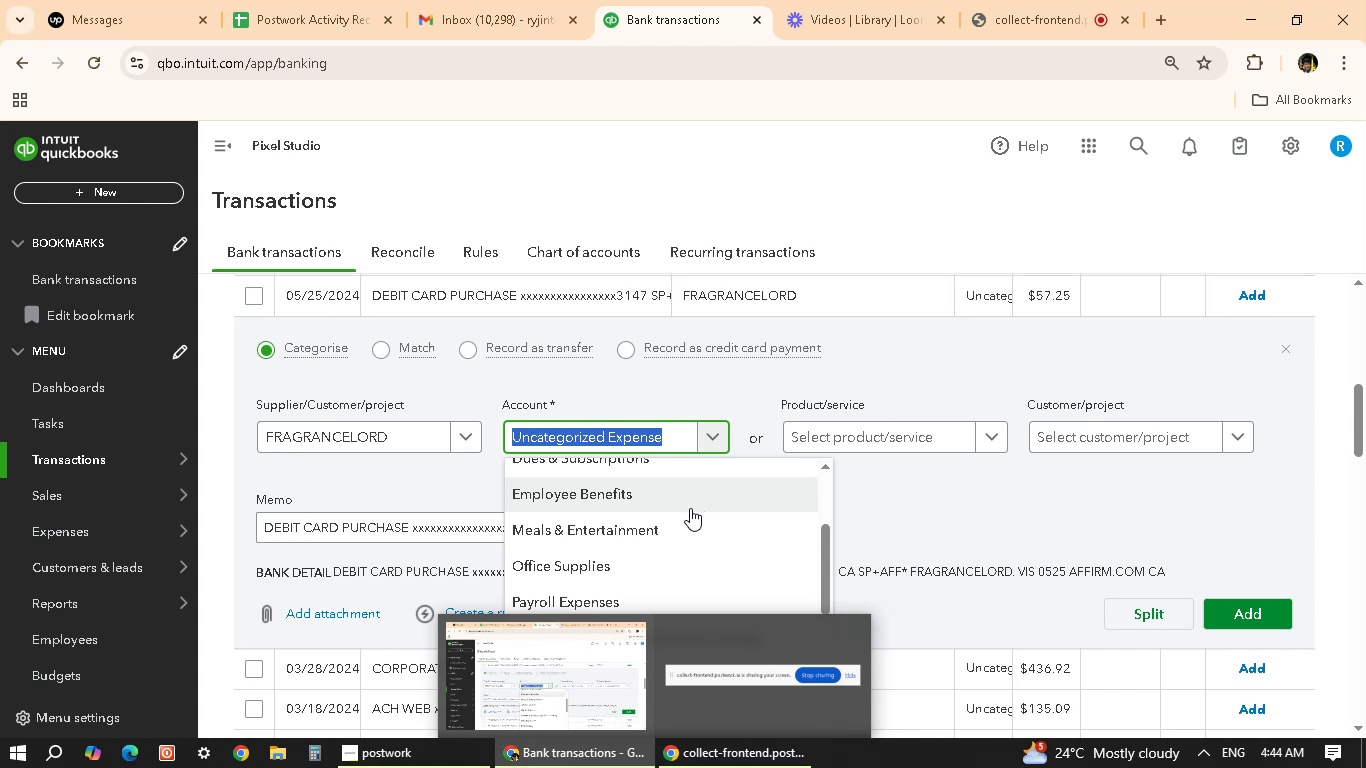 
wait(6.56)
 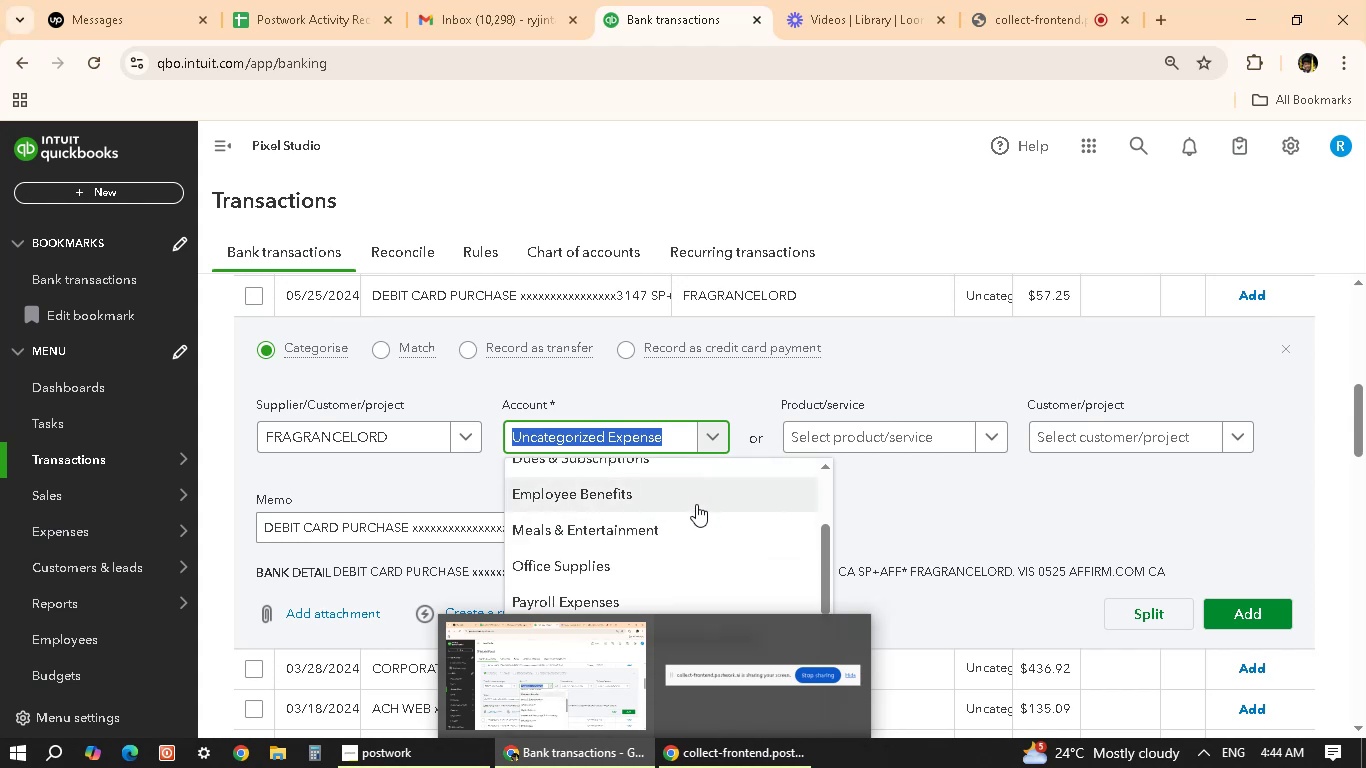 
scroll: coordinate [641, 551], scroll_direction: down, amount: 1.0
 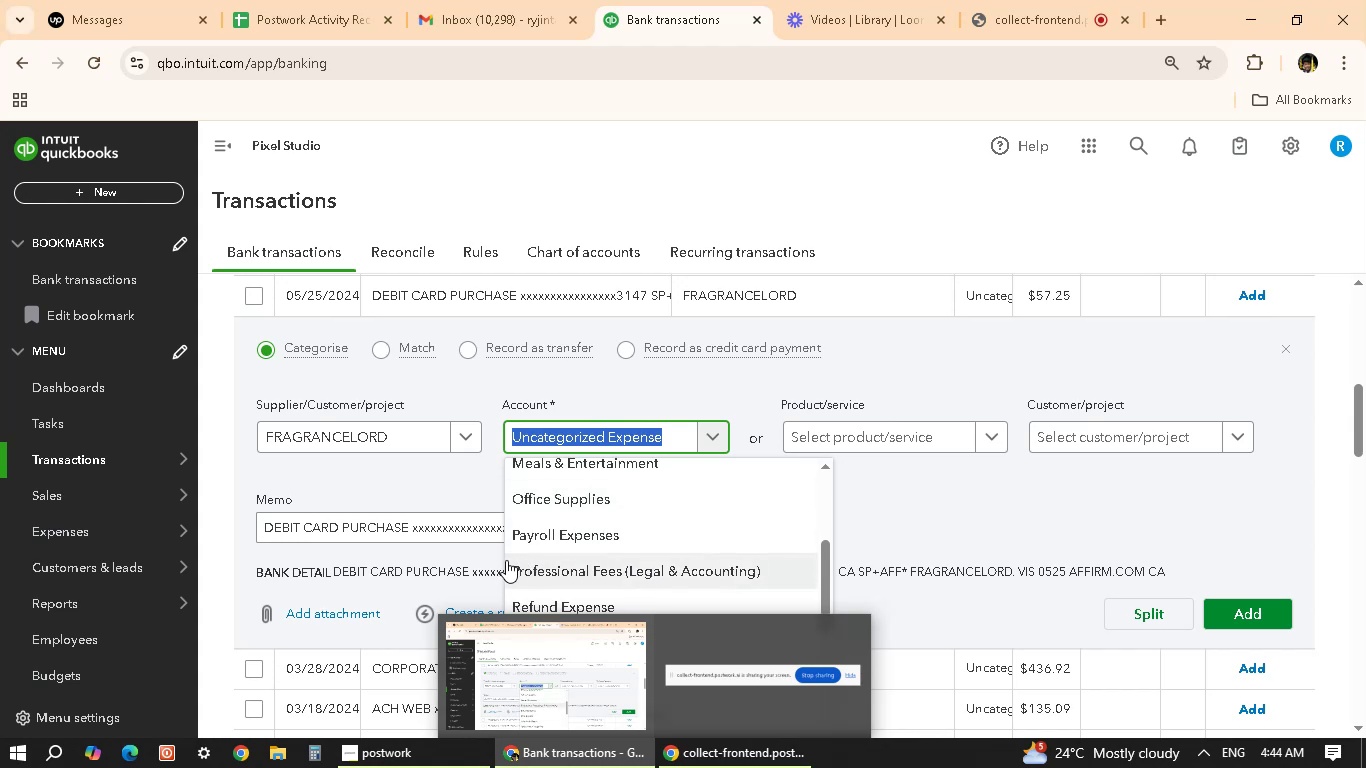 
wait(12.71)
 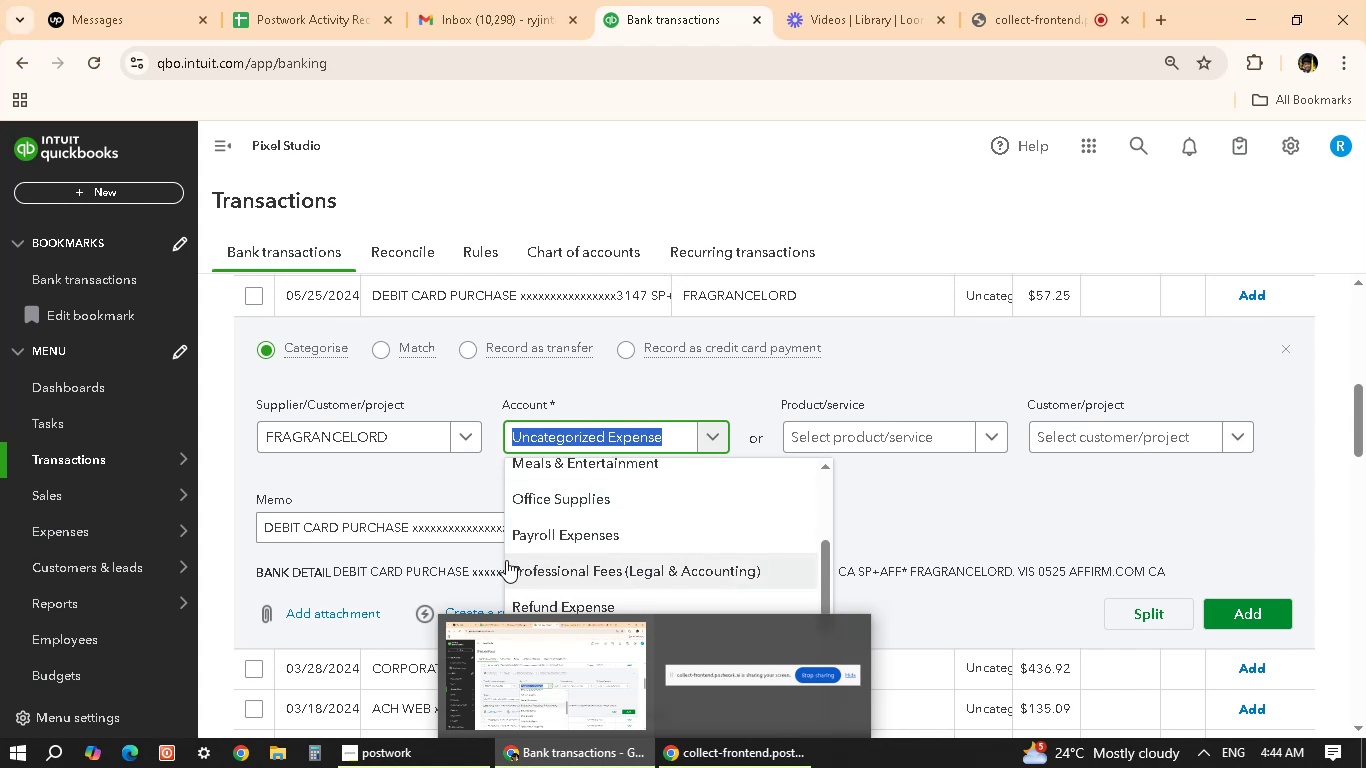 
scroll: coordinate [576, 509], scroll_direction: up, amount: 1.0
 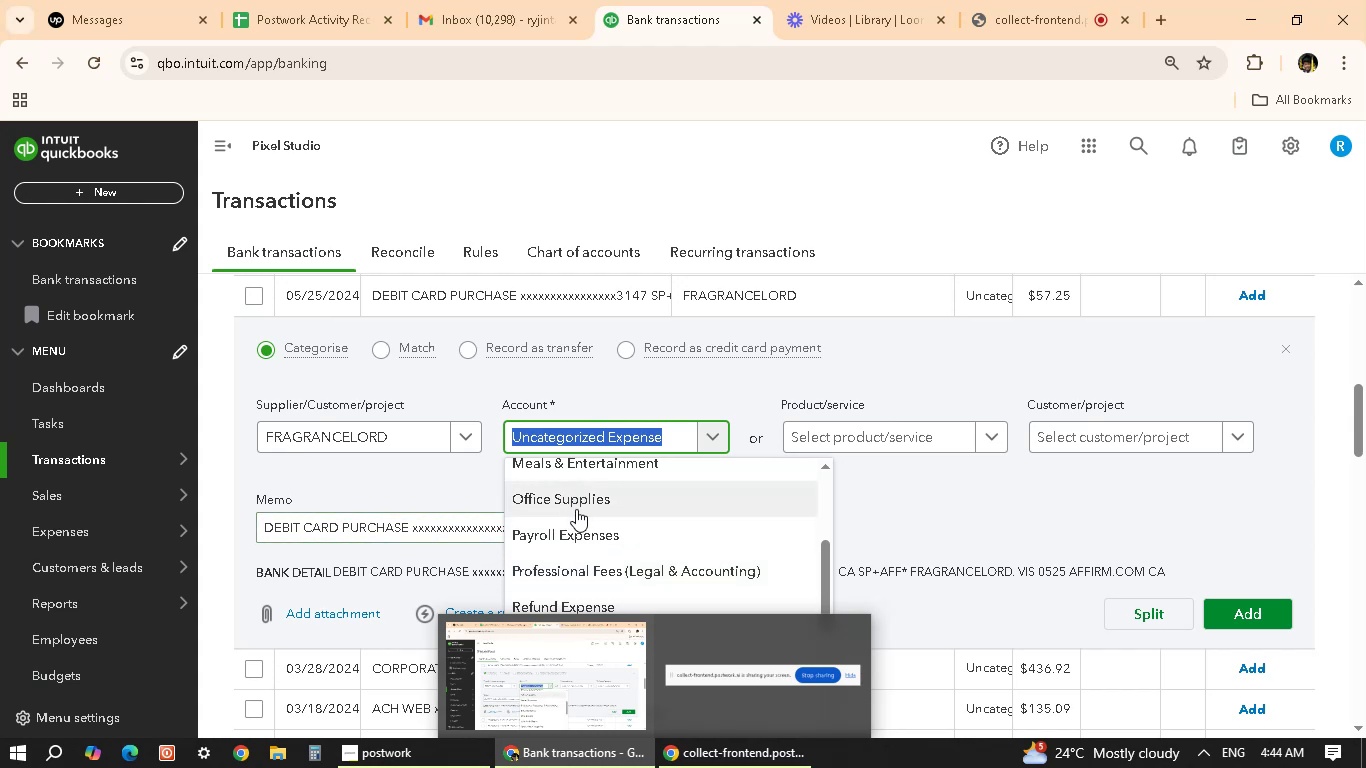 
mouse_move([584, 497])
 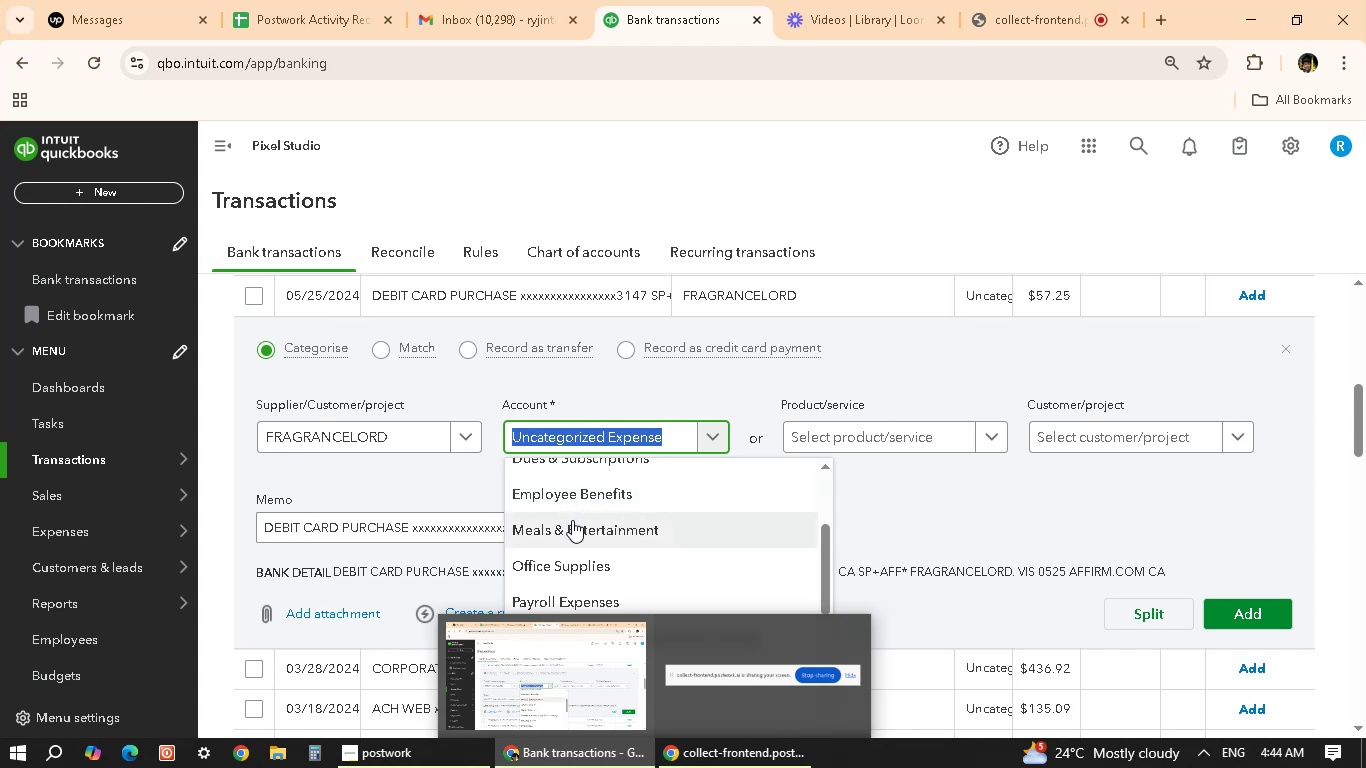 
scroll: coordinate [566, 521], scroll_direction: down, amount: 5.0
 